 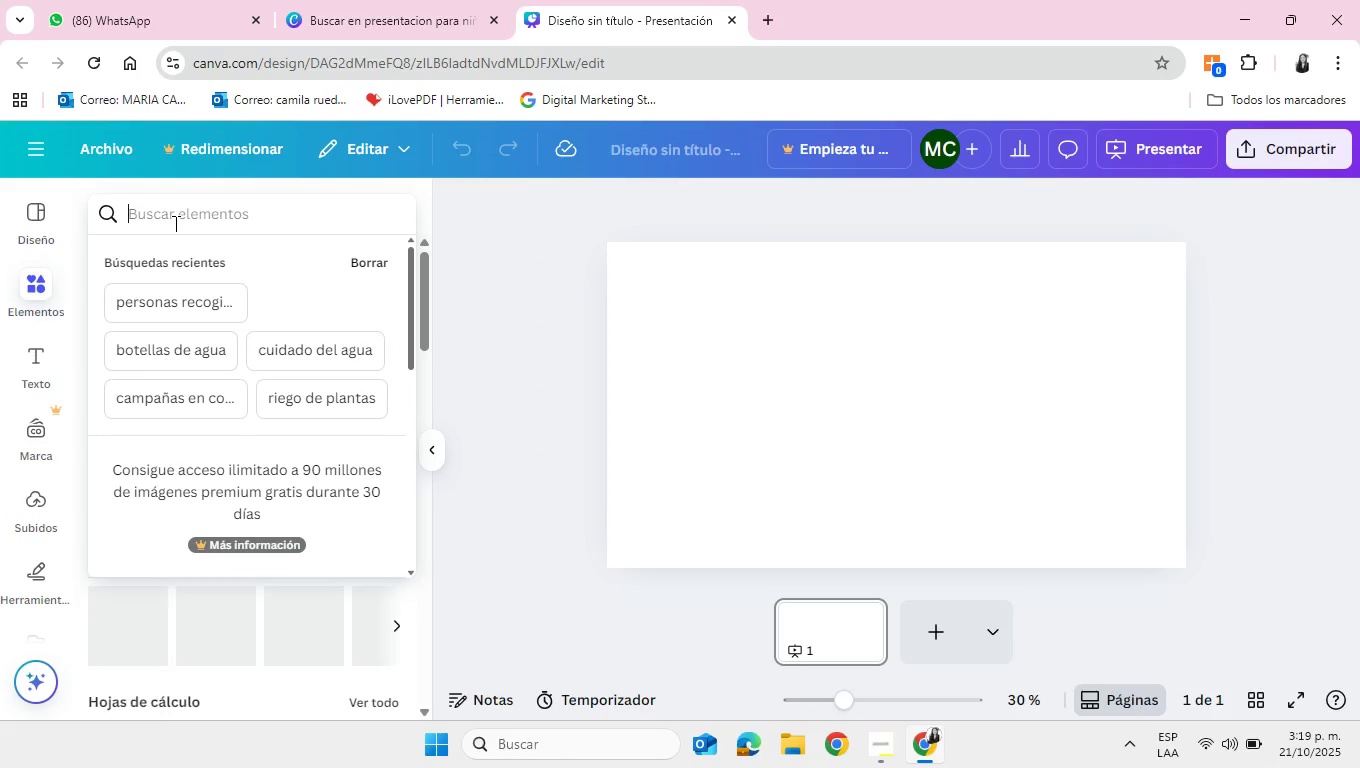 
type(fondo de papel)
 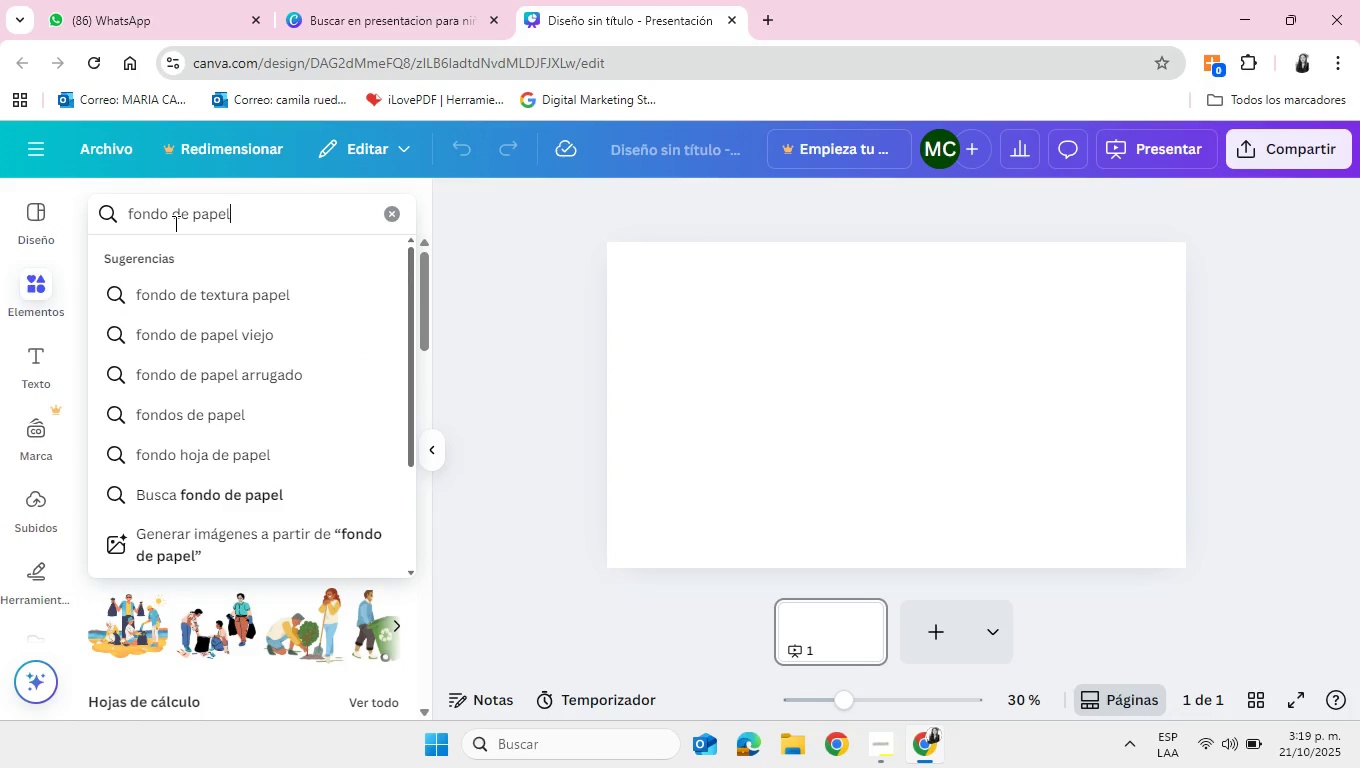 
key(Enter)
 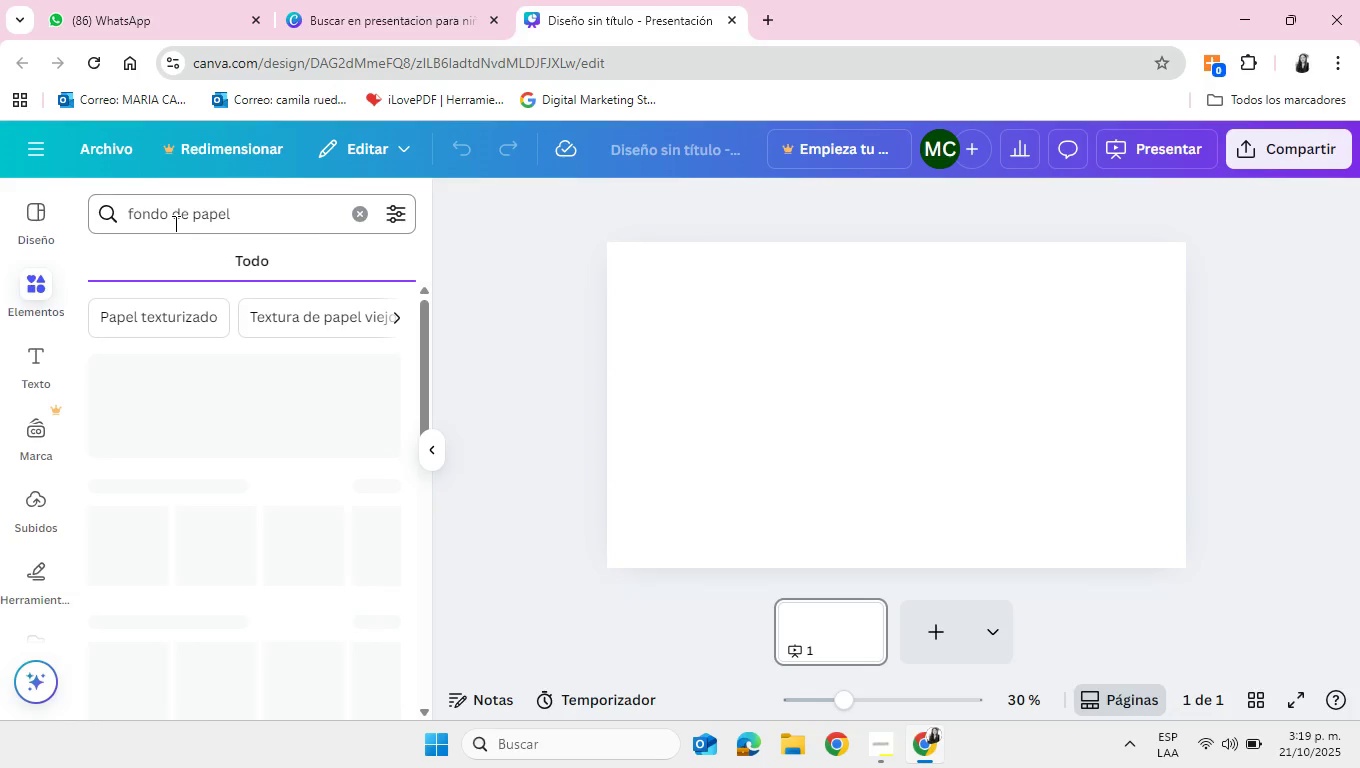 
mouse_move([336, 472])
 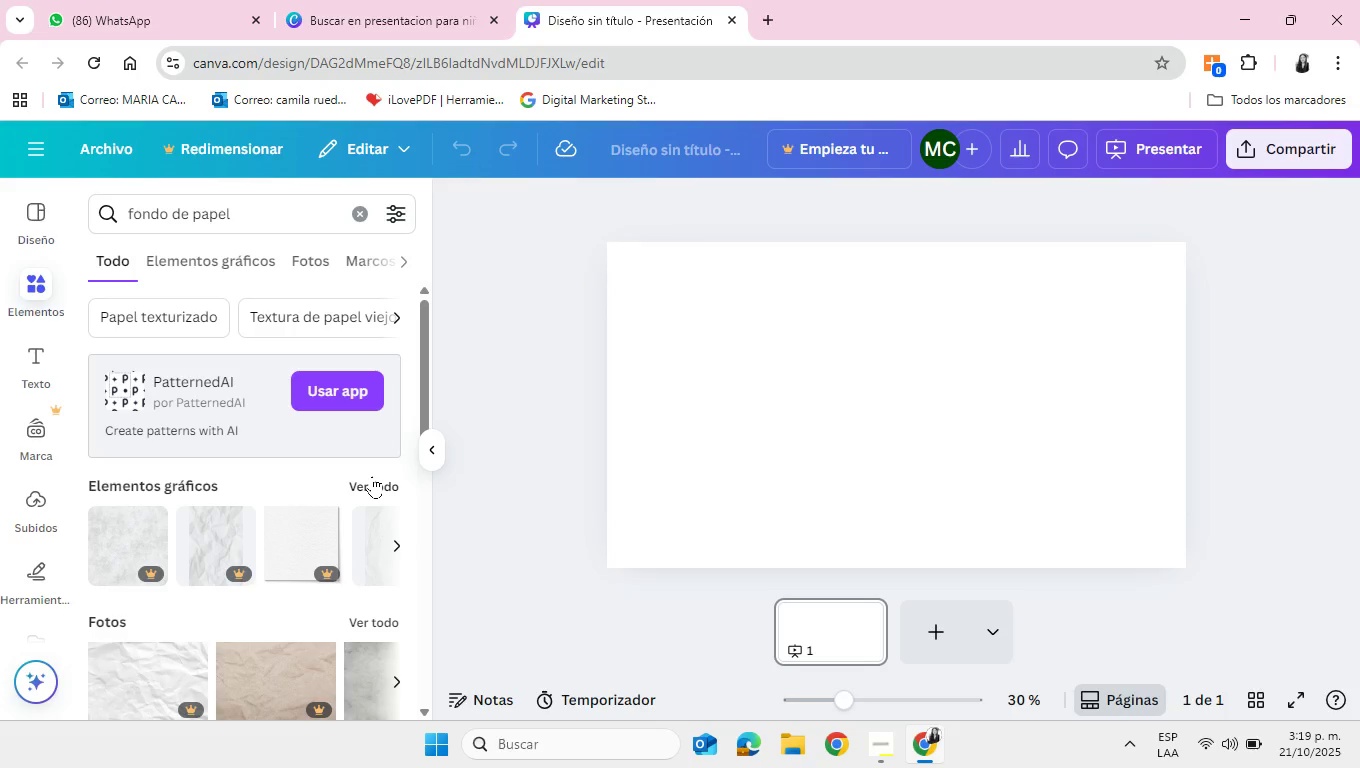 
left_click([372, 476])
 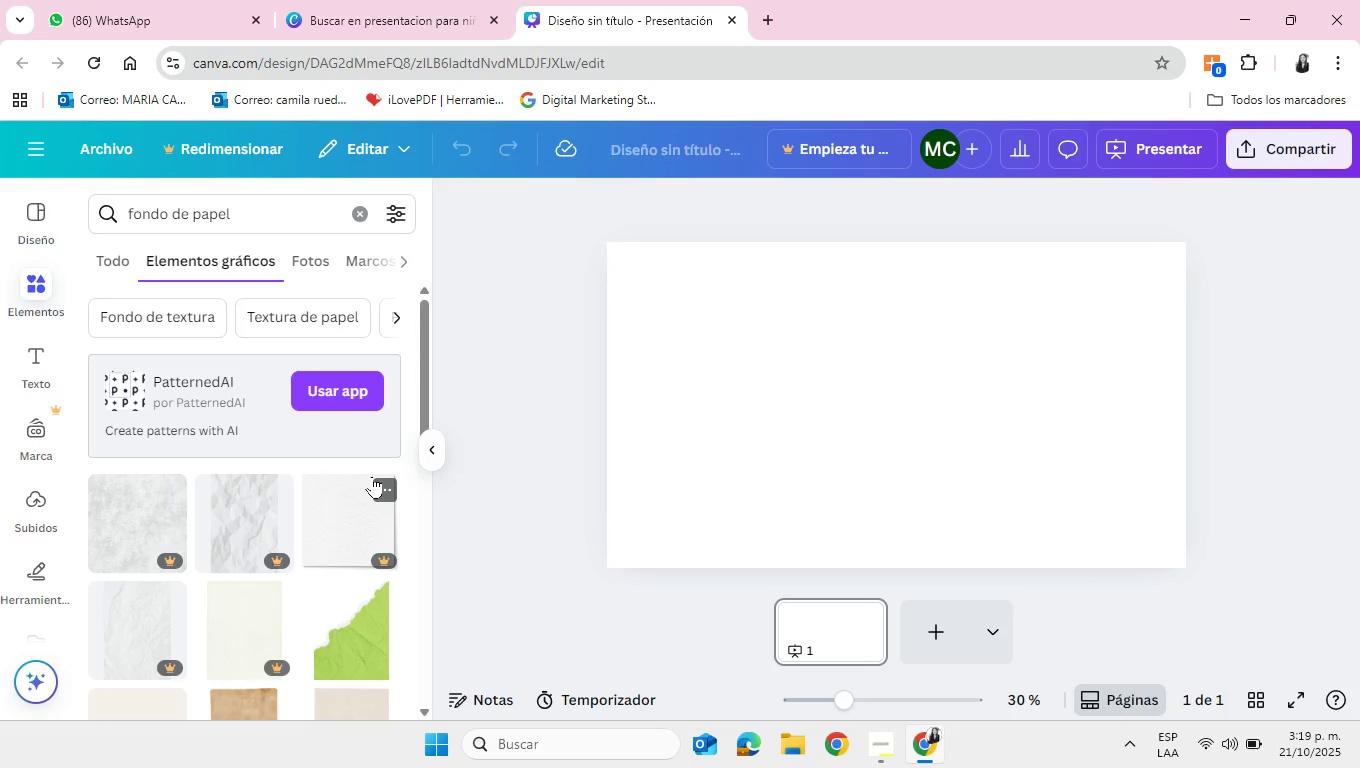 
scroll: coordinate [372, 476], scroll_direction: down, amount: 12.0
 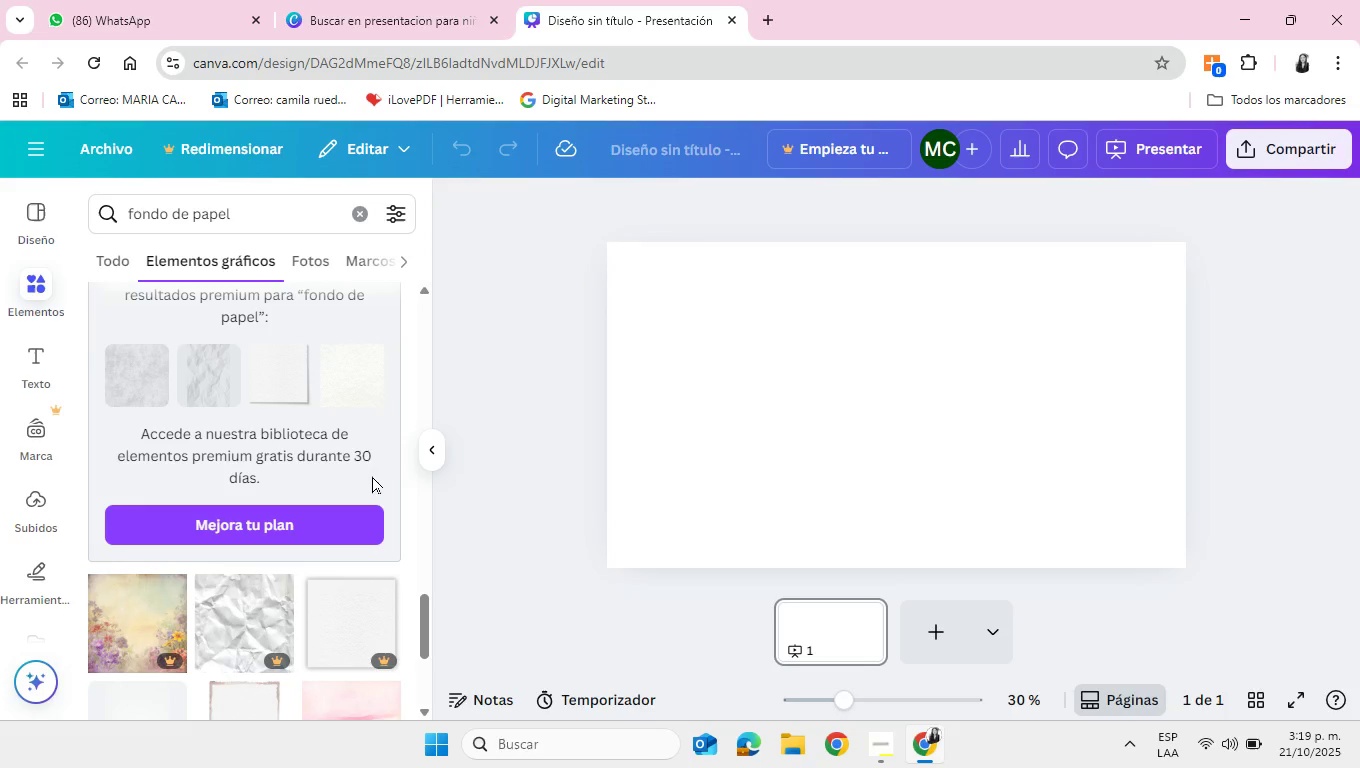 
scroll: coordinate [372, 476], scroll_direction: up, amount: 2.0
 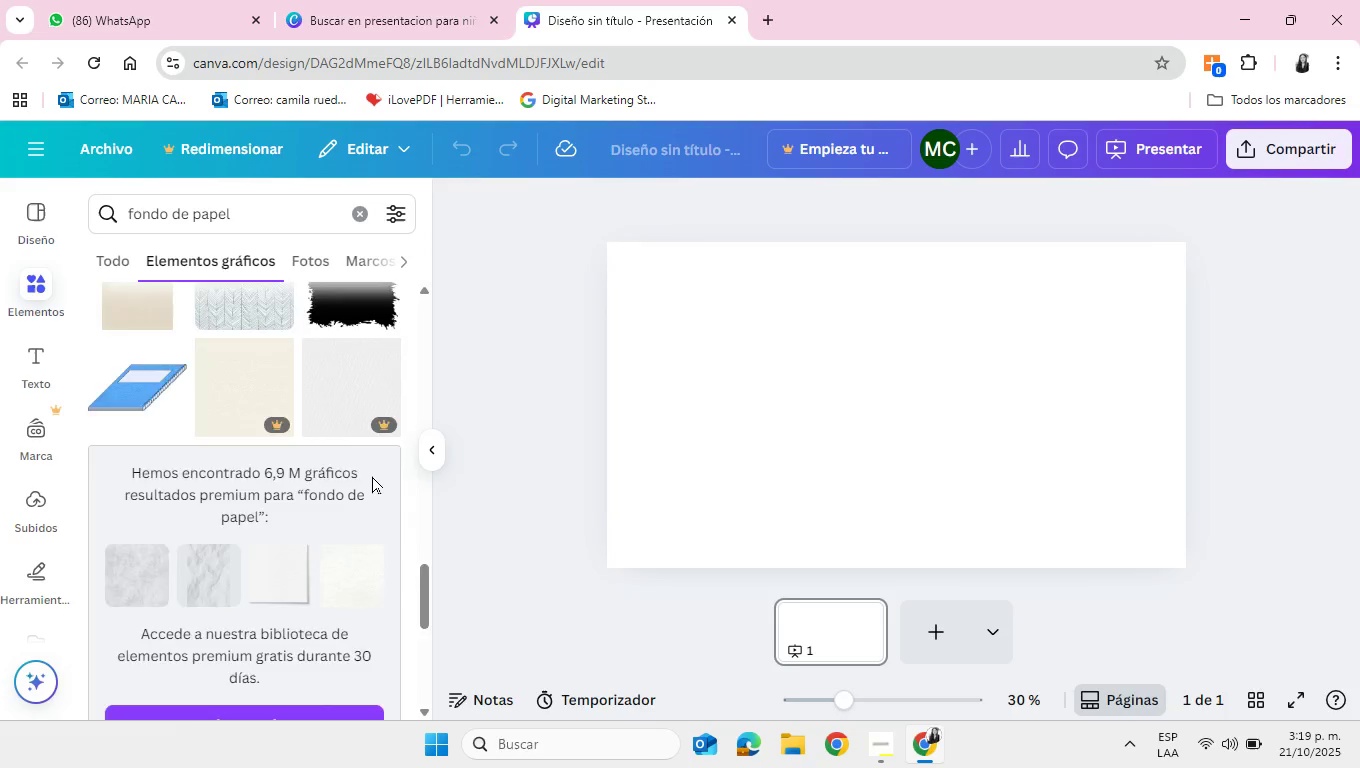 
scroll: coordinate [372, 476], scroll_direction: down, amount: 13.0
 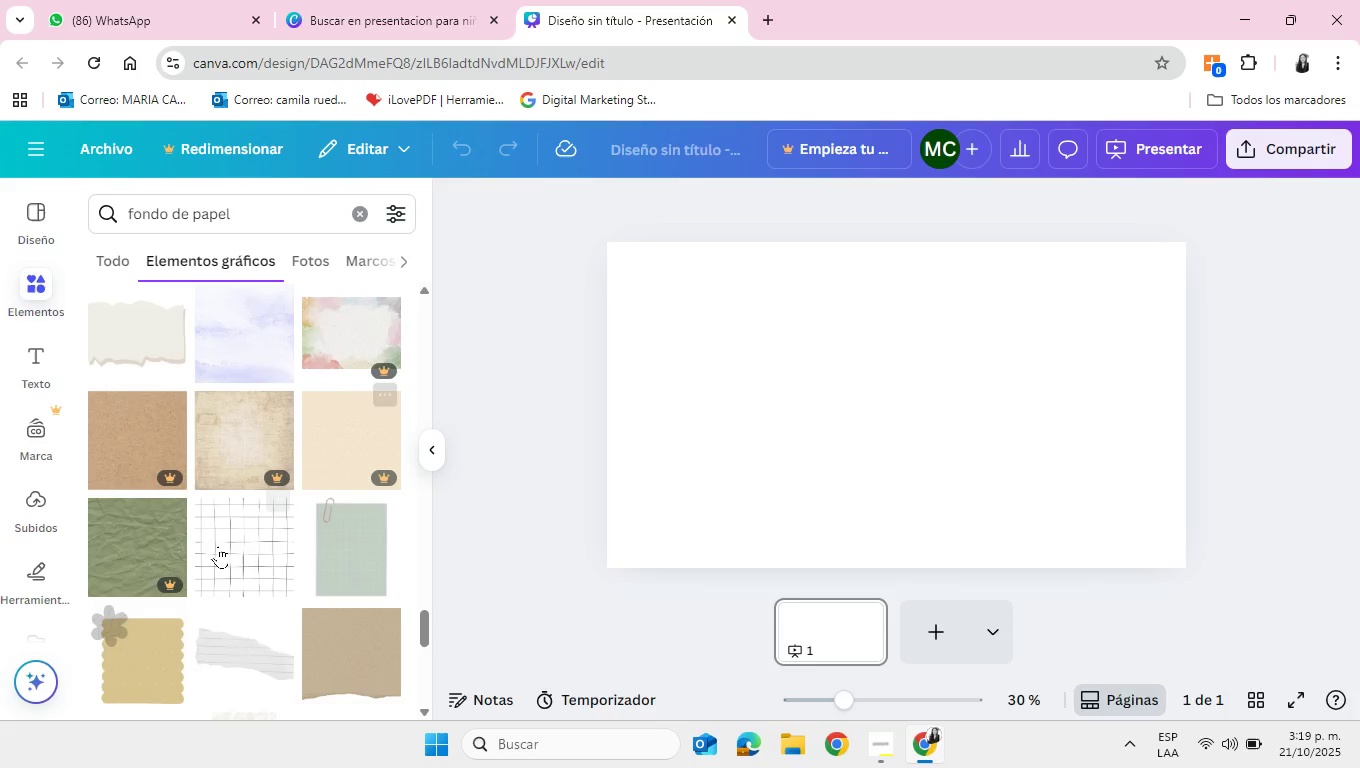 
left_click([218, 546])
 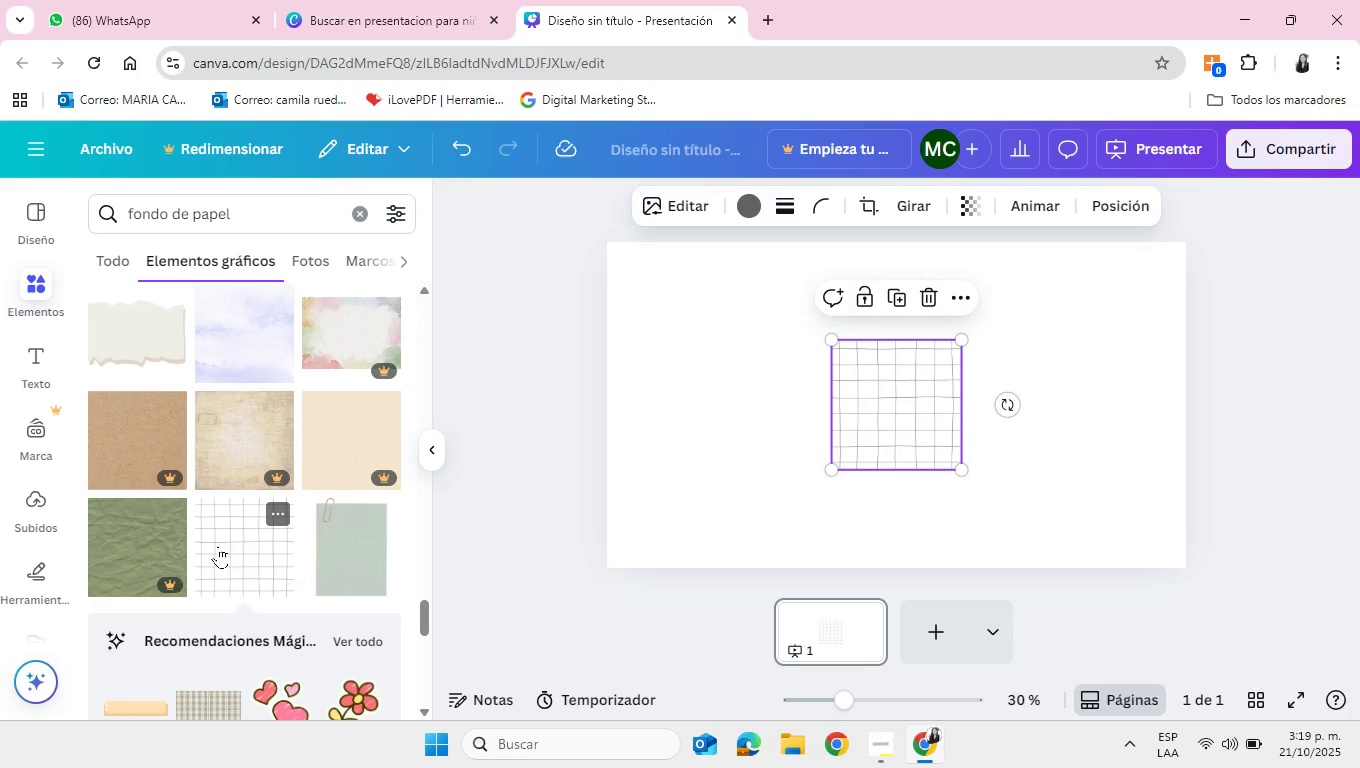 
scroll: coordinate [271, 514], scroll_direction: down, amount: 16.0
 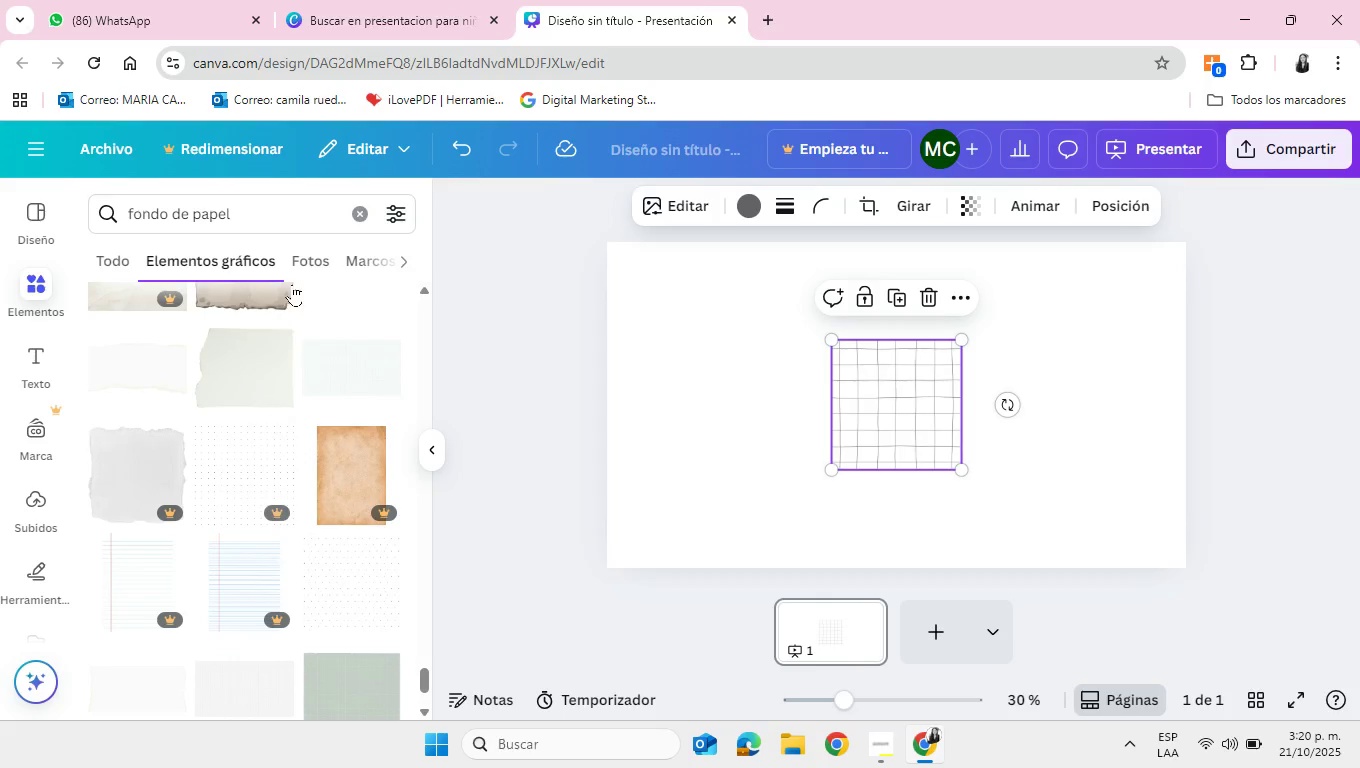 
left_click([322, 227])
 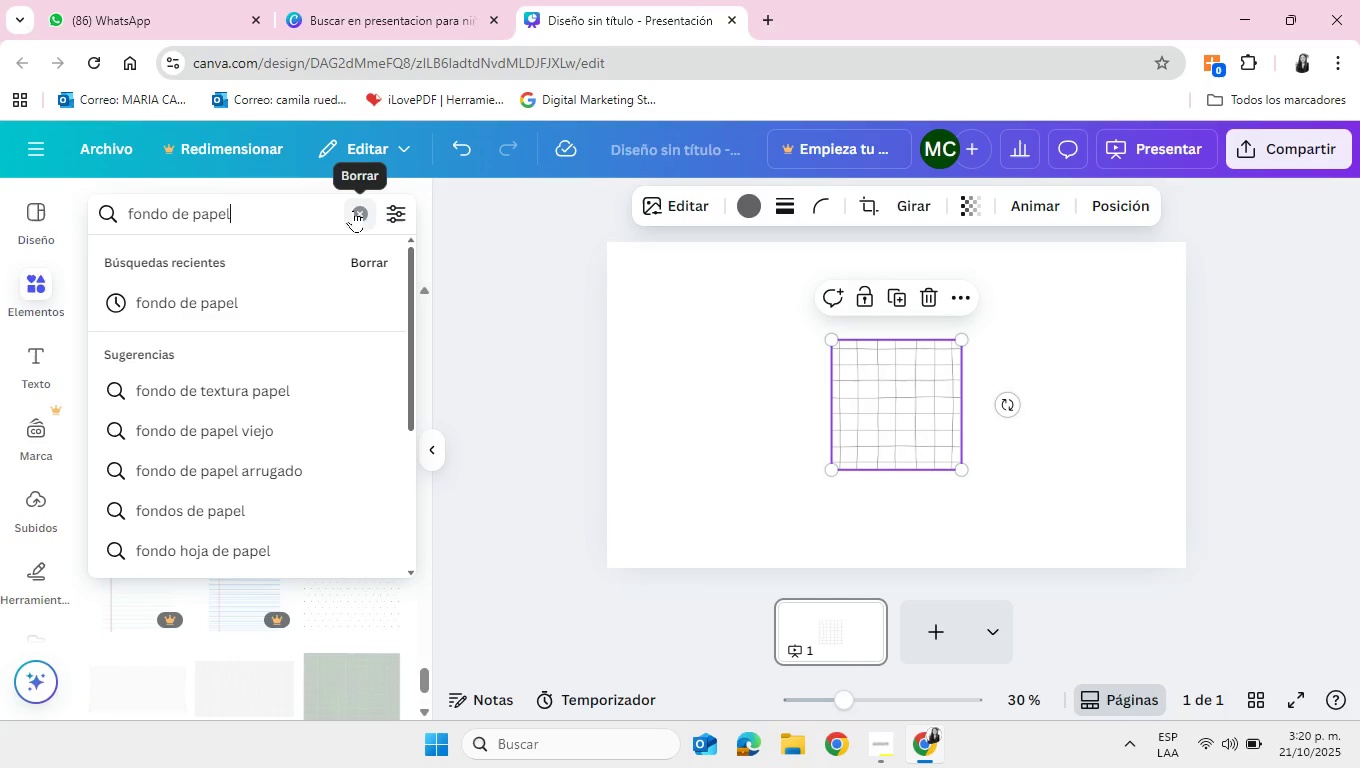 
left_click([353, 210])
 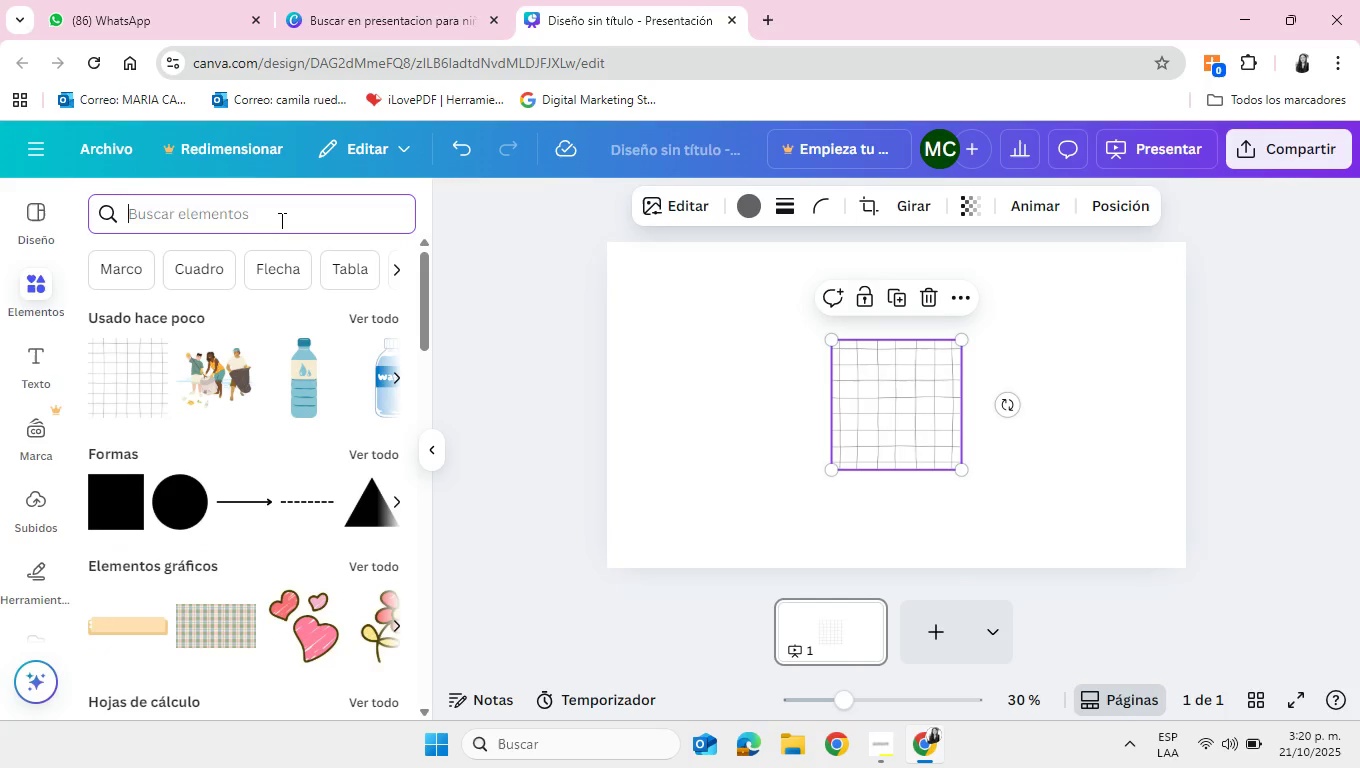 
type(caudros de papel)
 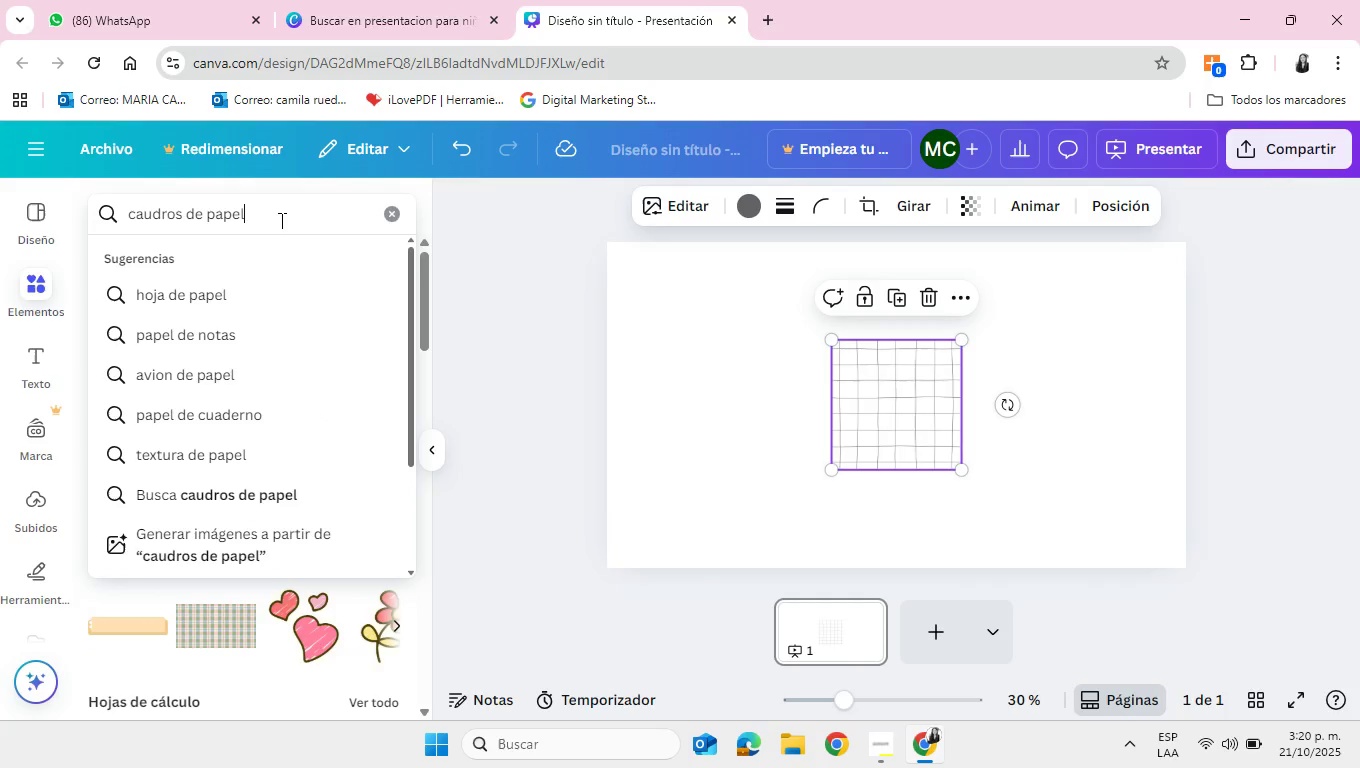 
key(Enter)
 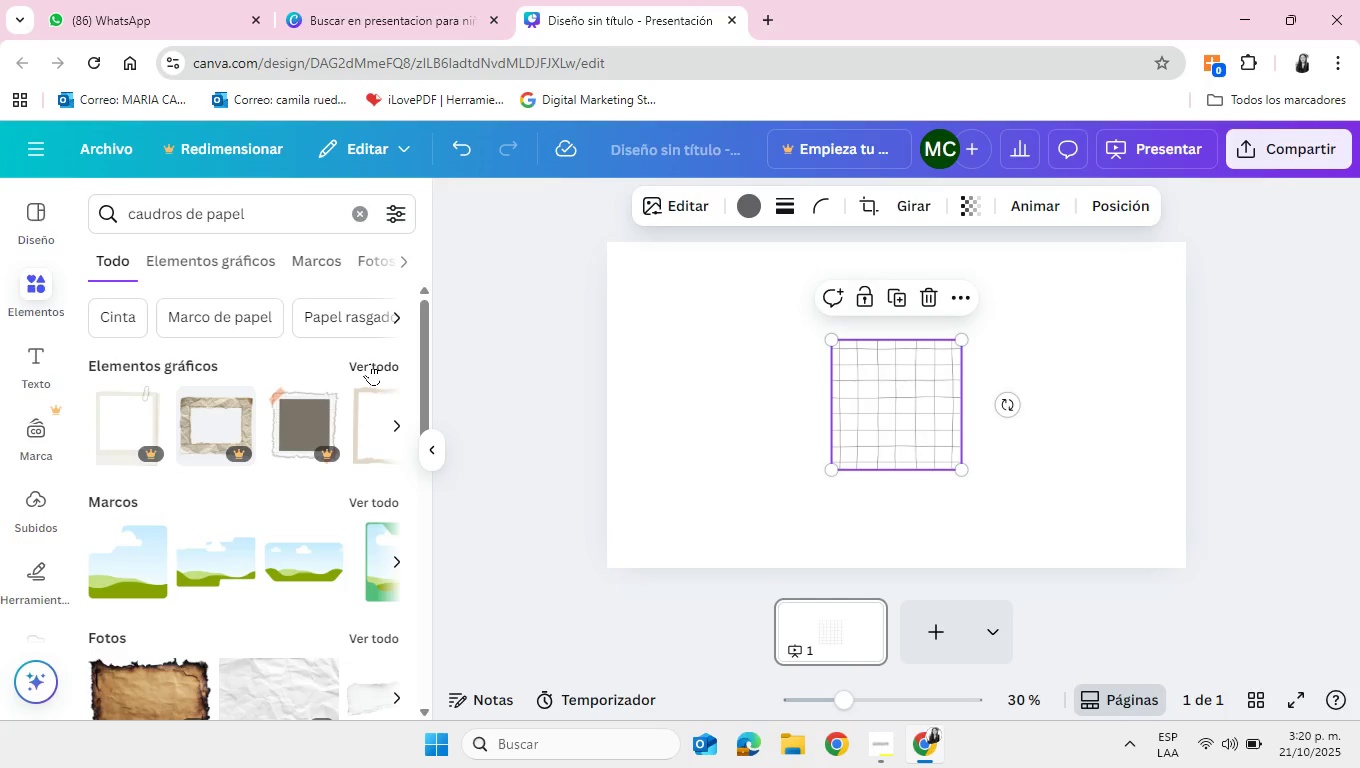 
left_click([370, 363])
 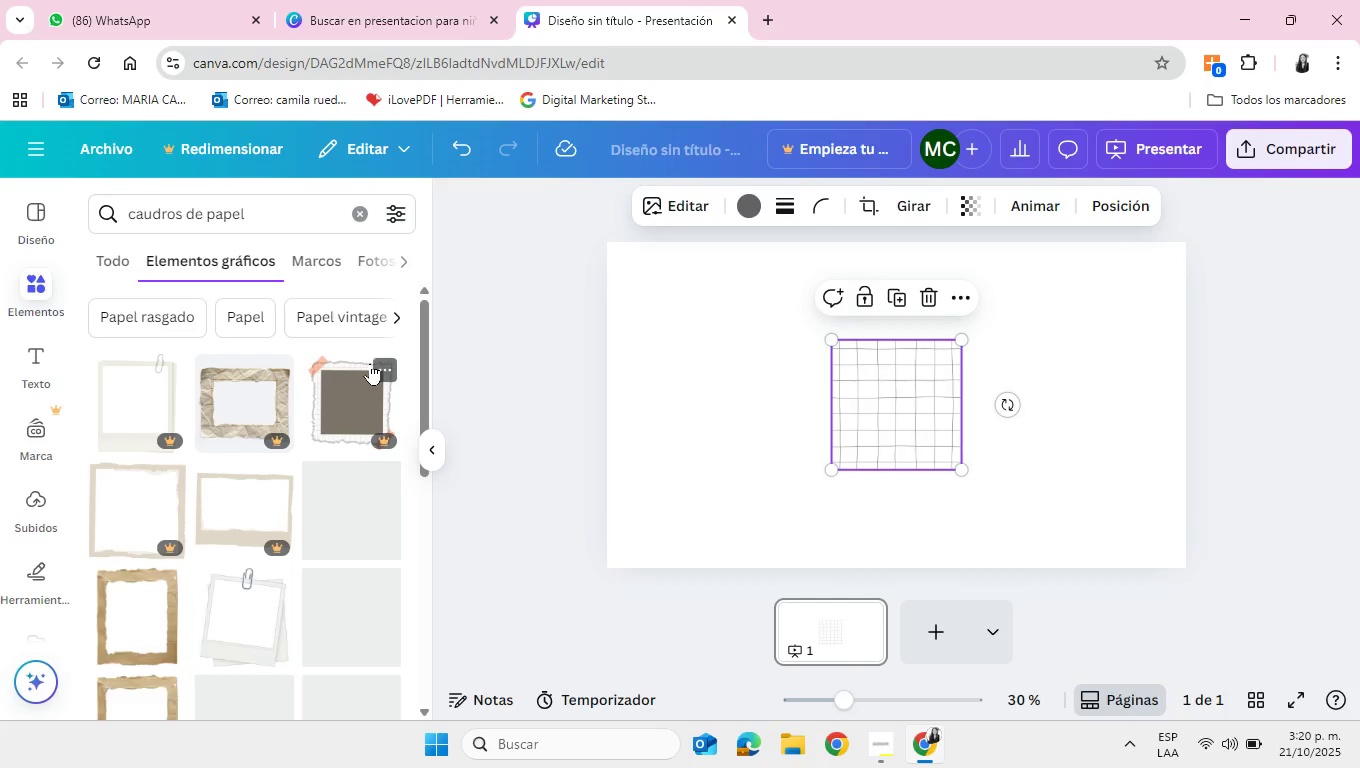 
scroll: coordinate [370, 363], scroll_direction: down, amount: 7.0
 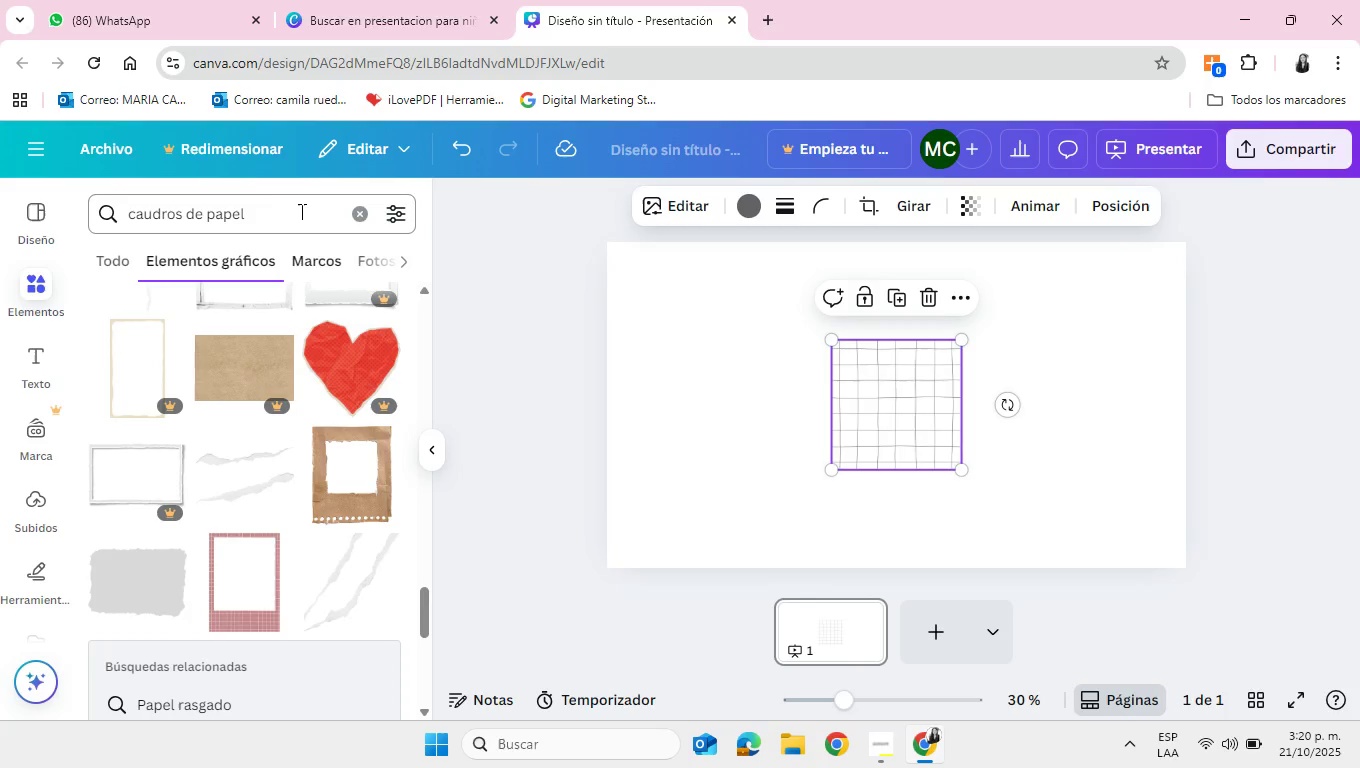 
left_click([204, 216])
 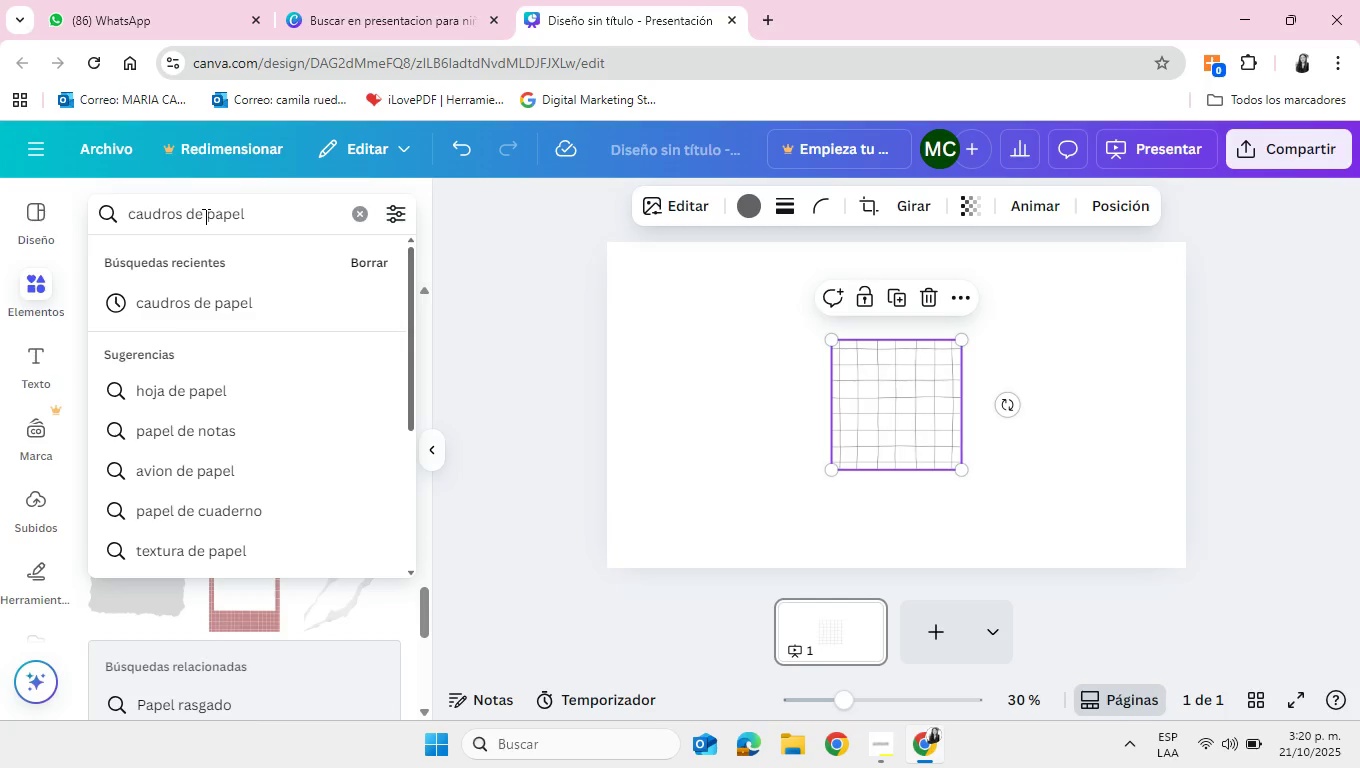 
hold_key(key=Backspace, duration=1.07)
 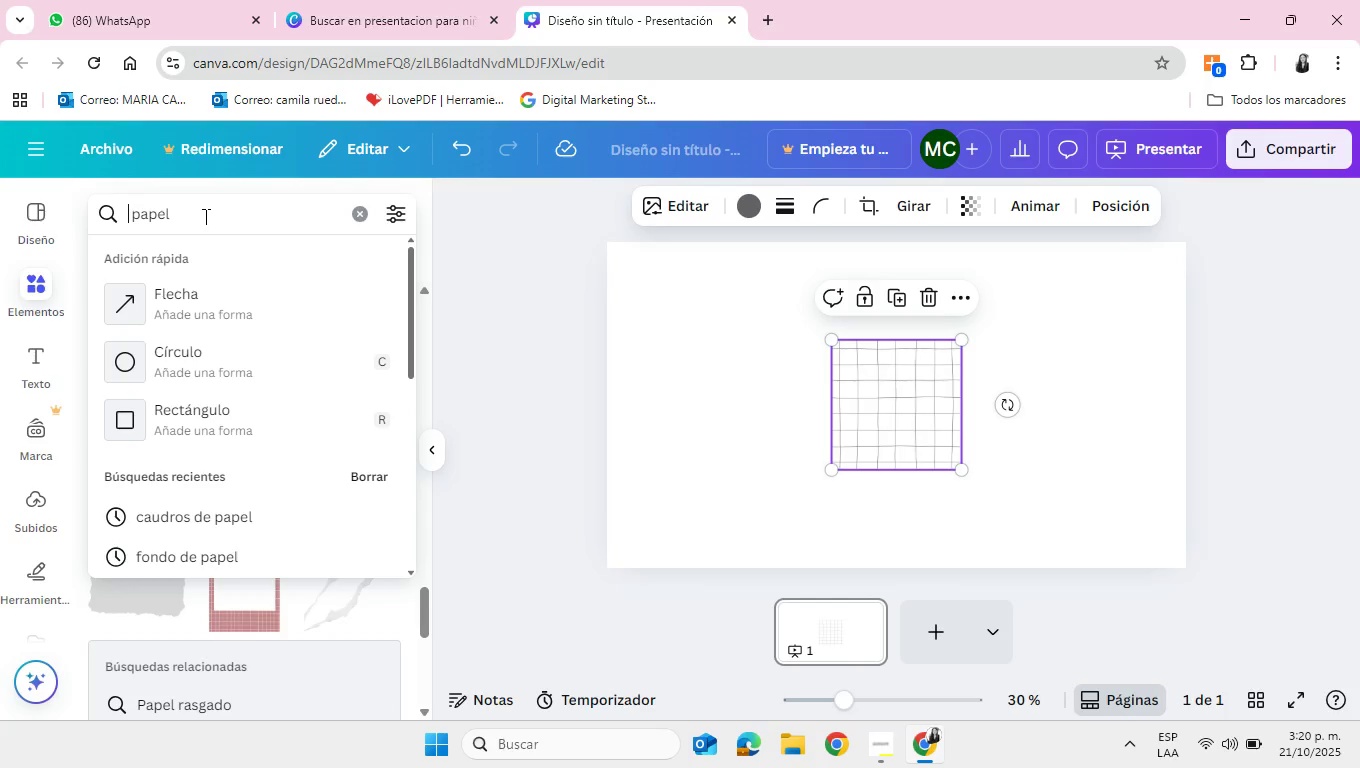 
left_click([204, 216])
 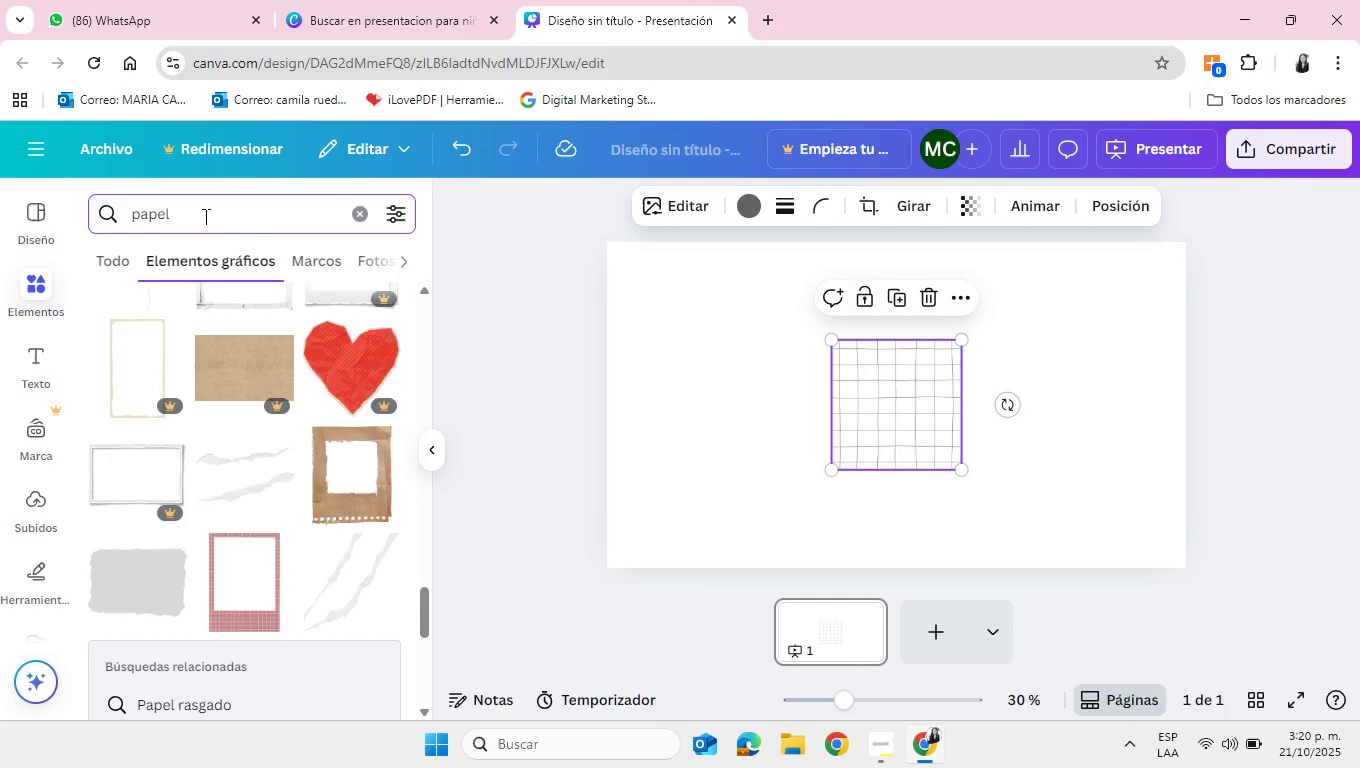 
type( de cuadros)
 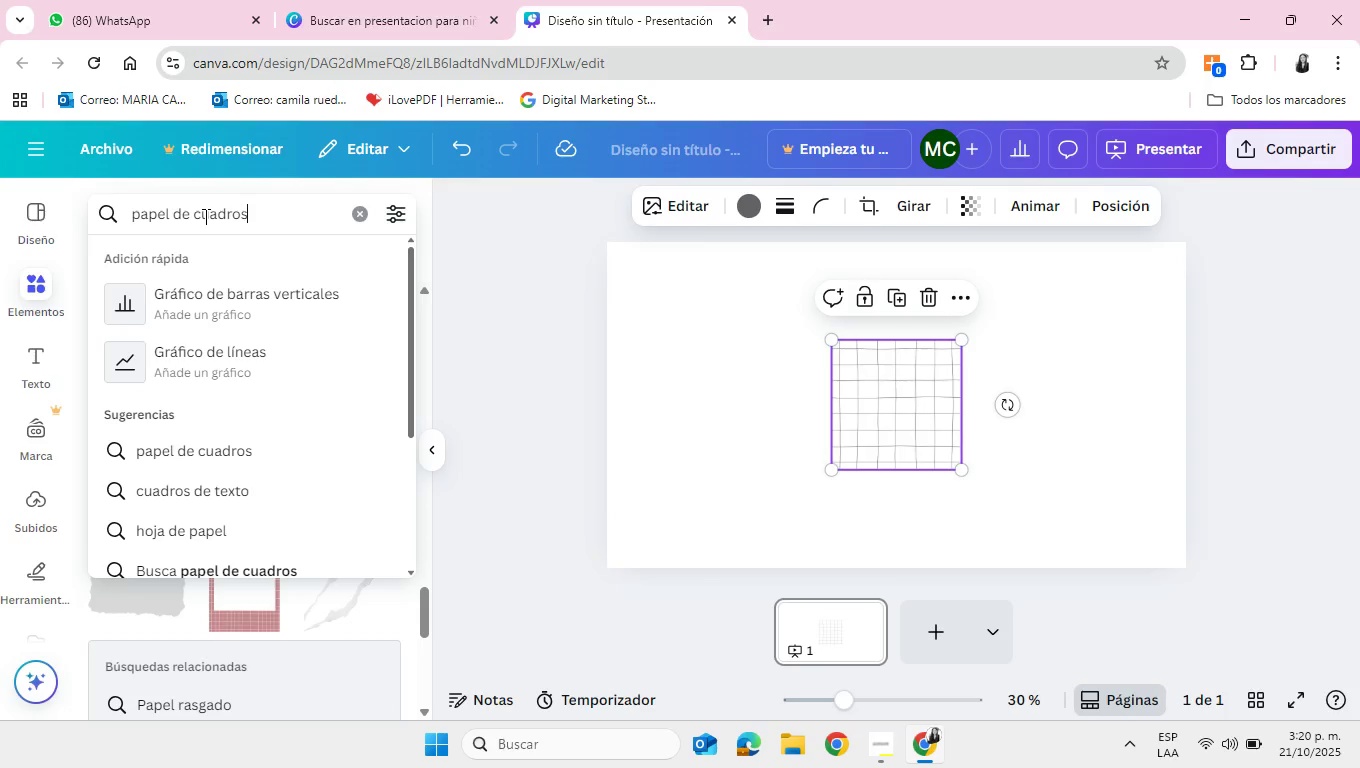 
key(Enter)
 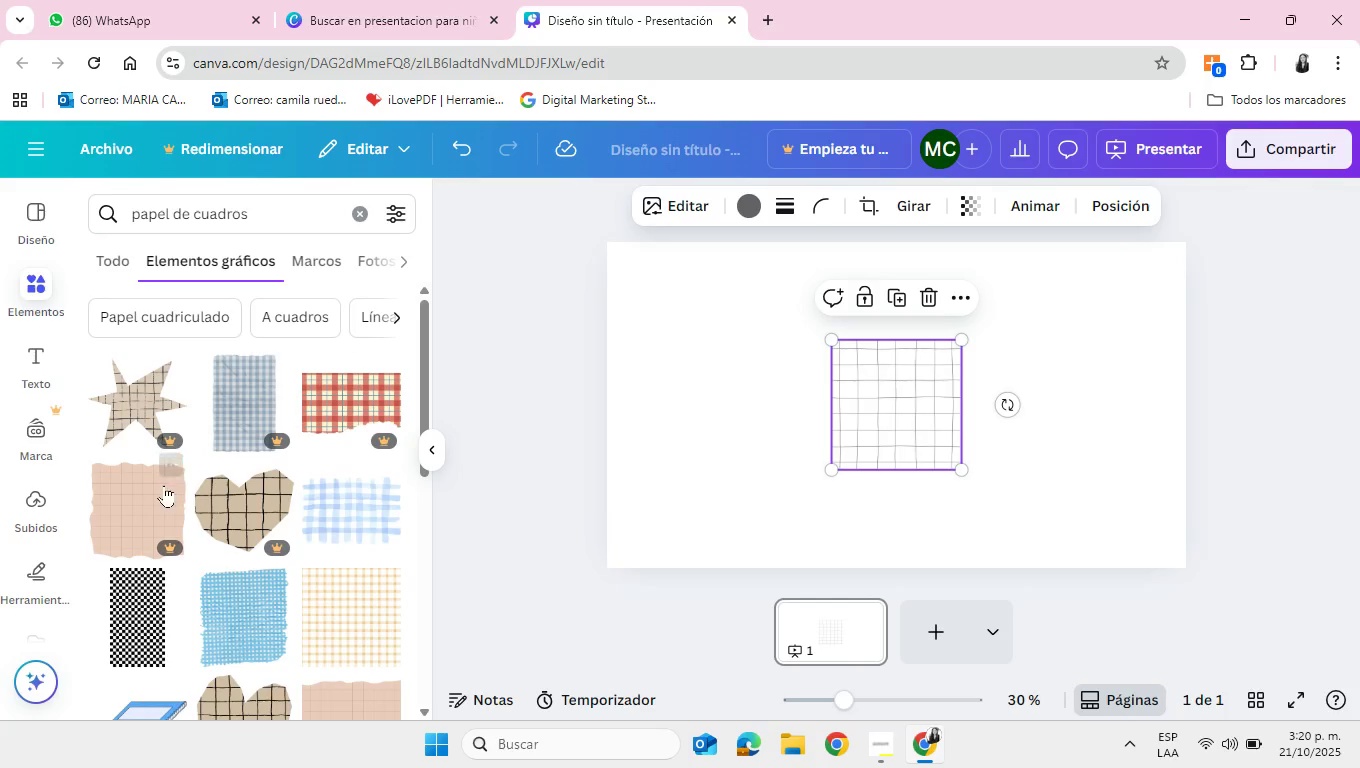 
scroll: coordinate [282, 463], scroll_direction: down, amount: 6.0
 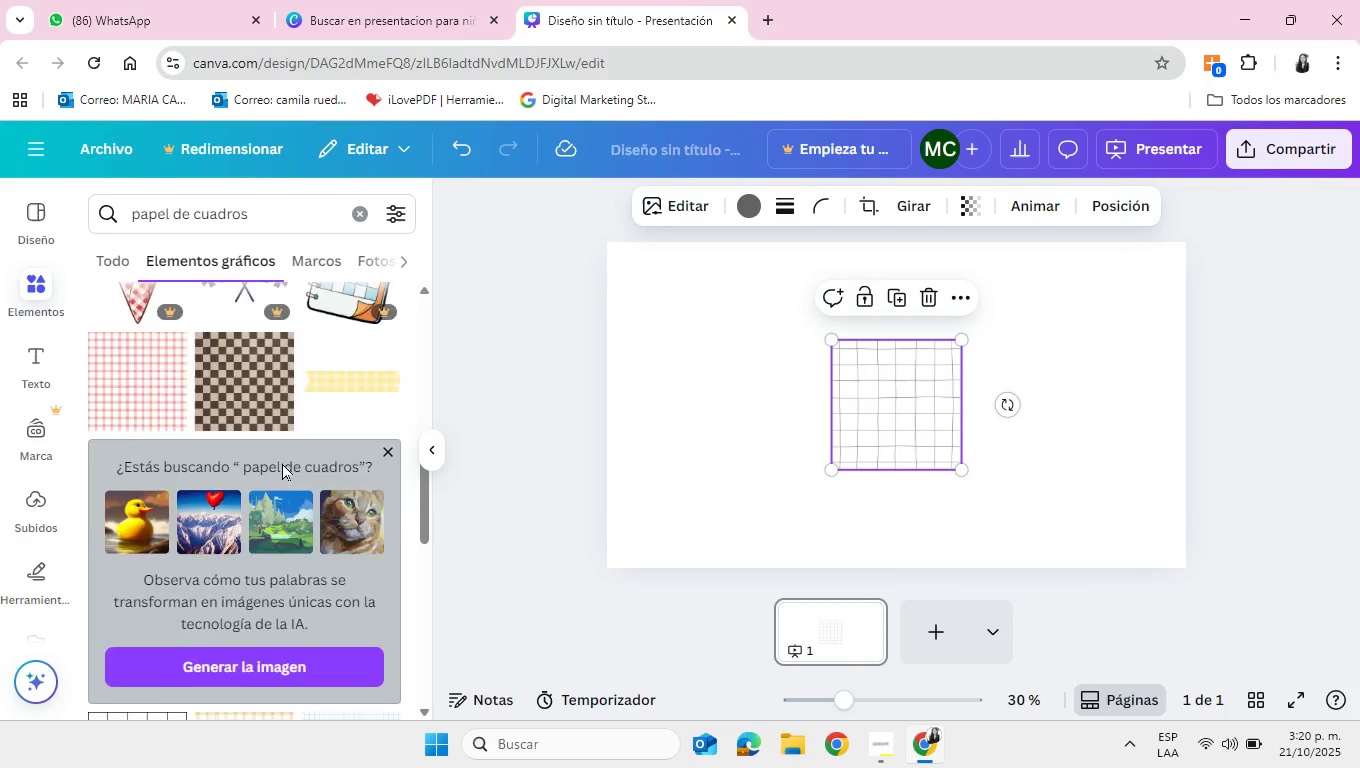 
scroll: coordinate [282, 463], scroll_direction: up, amount: 7.0
 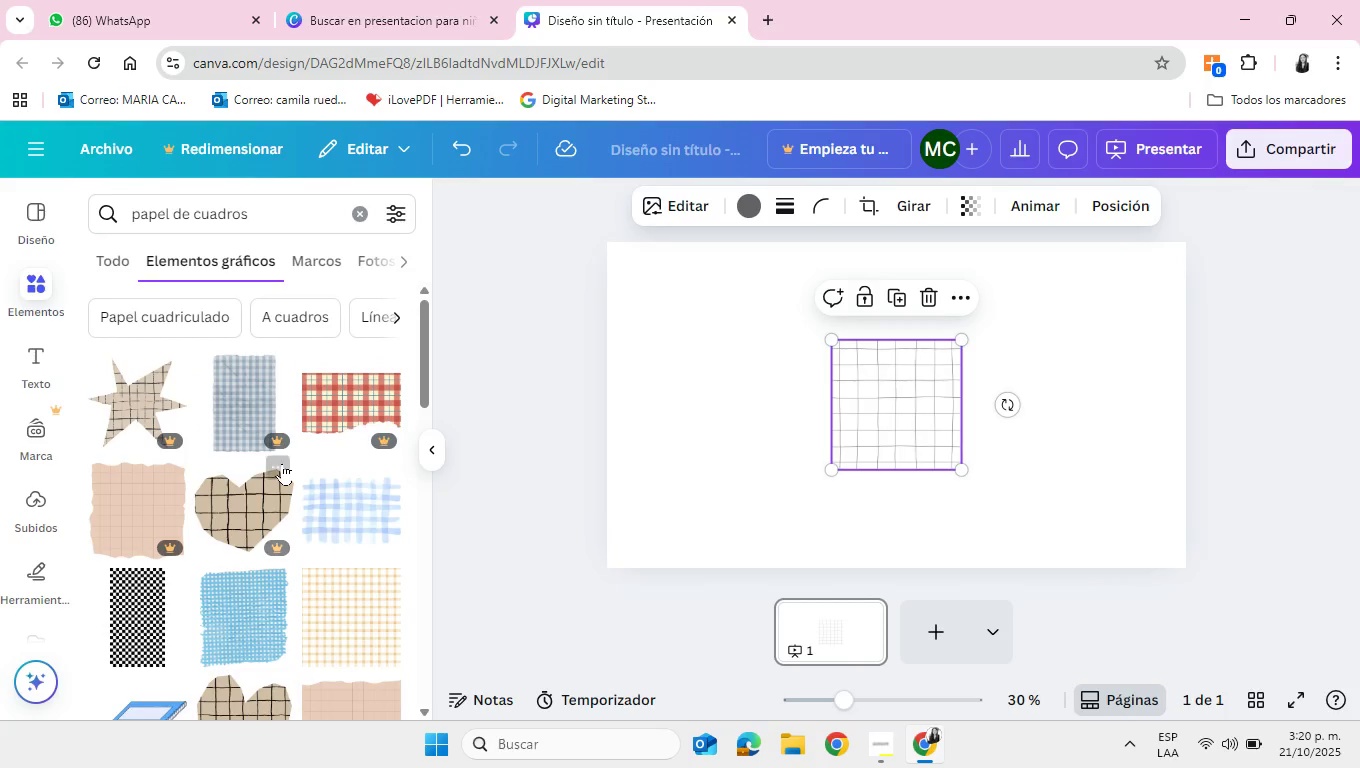 
scroll: coordinate [282, 463], scroll_direction: down, amount: 10.0
 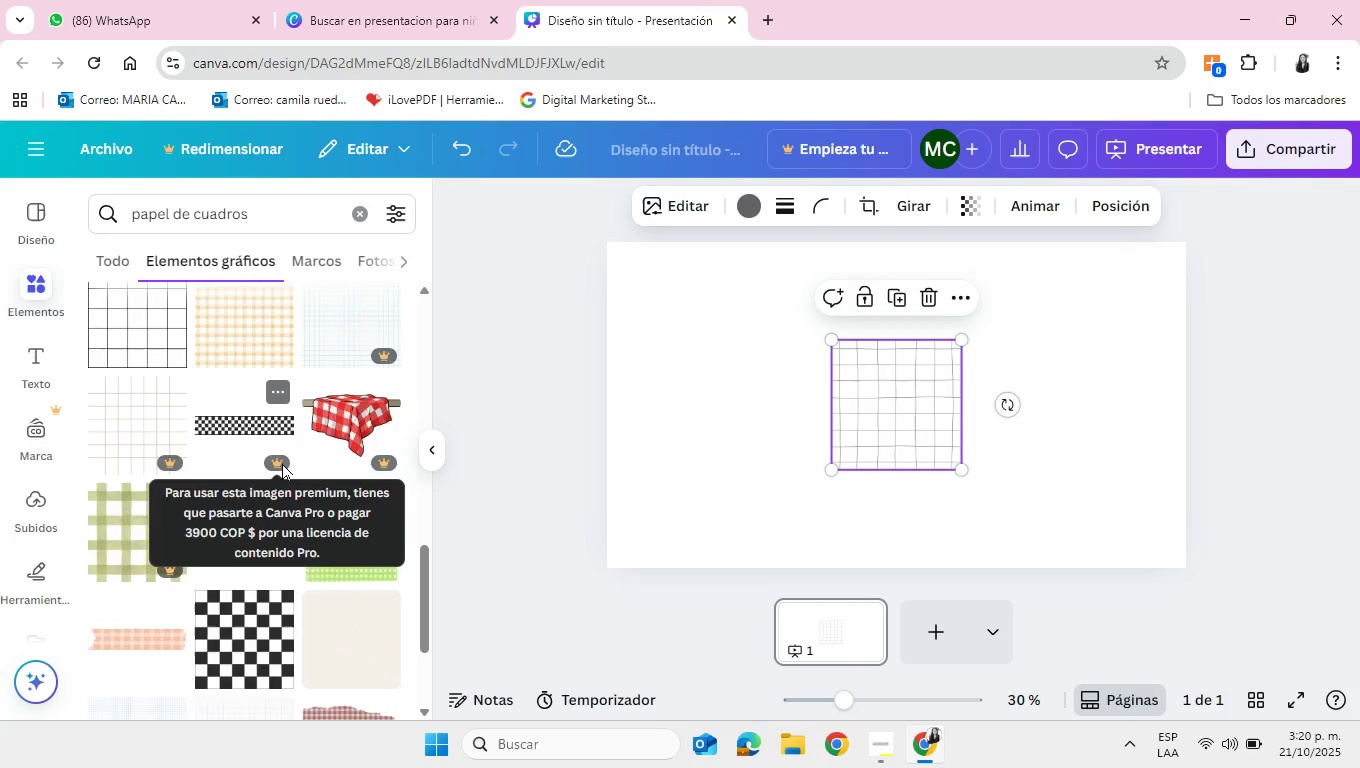 
scroll: coordinate [282, 463], scroll_direction: up, amount: 1.0
 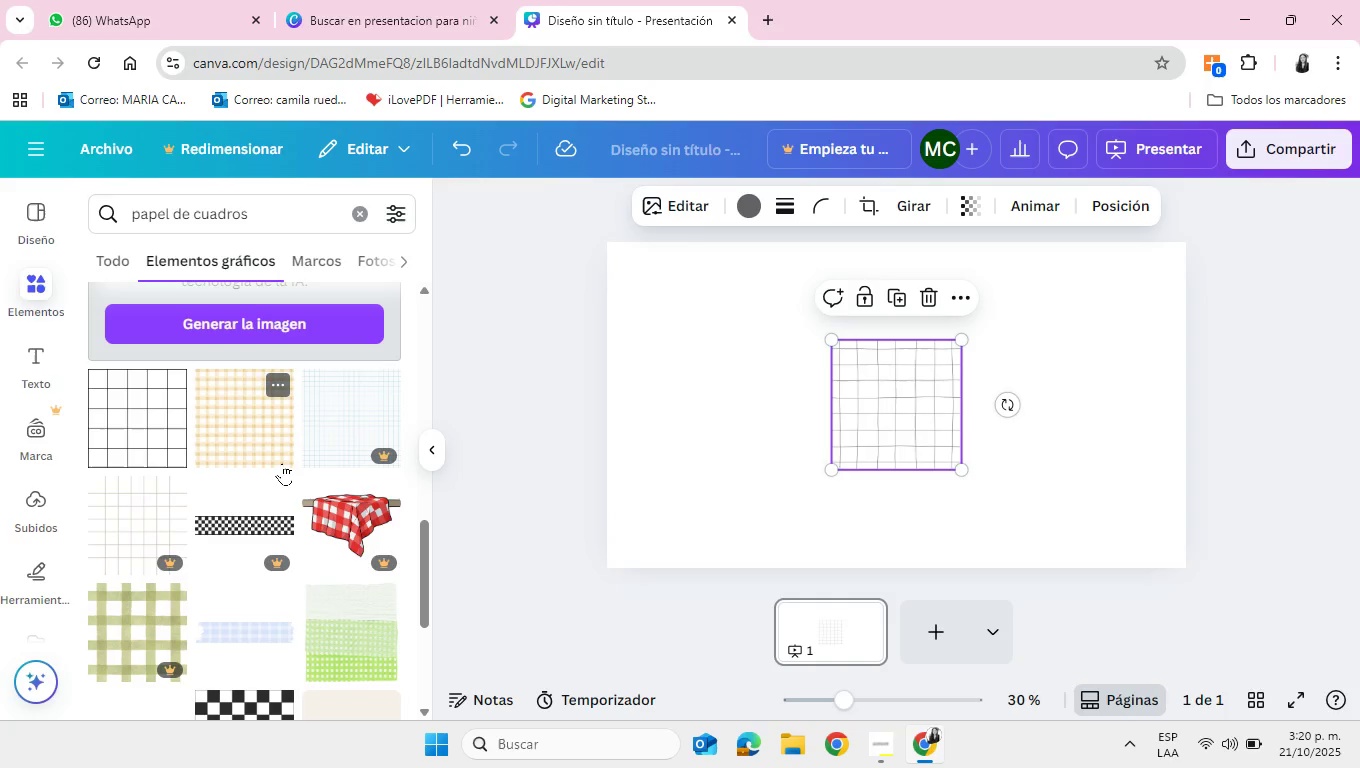 
scroll: coordinate [282, 463], scroll_direction: down, amount: 9.0
 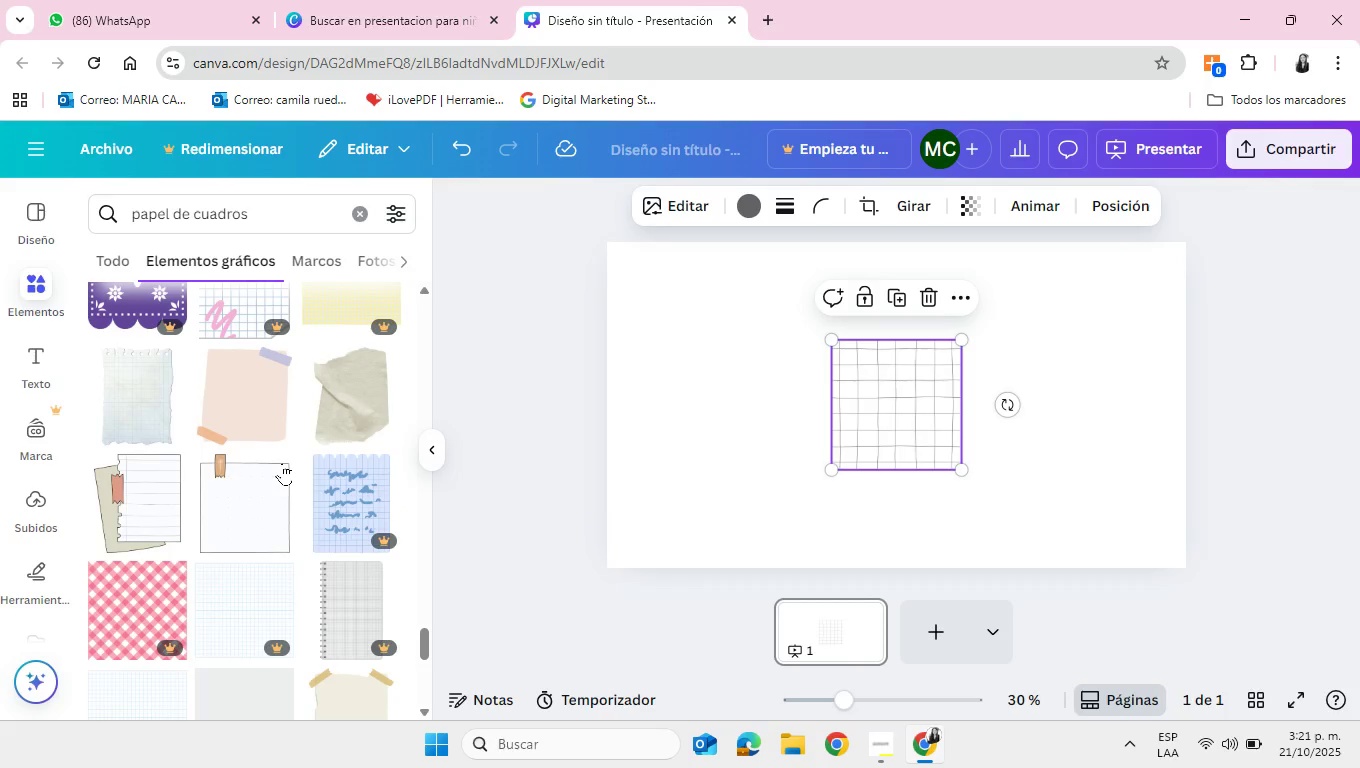 
scroll: coordinate [282, 463], scroll_direction: up, amount: 1.0
 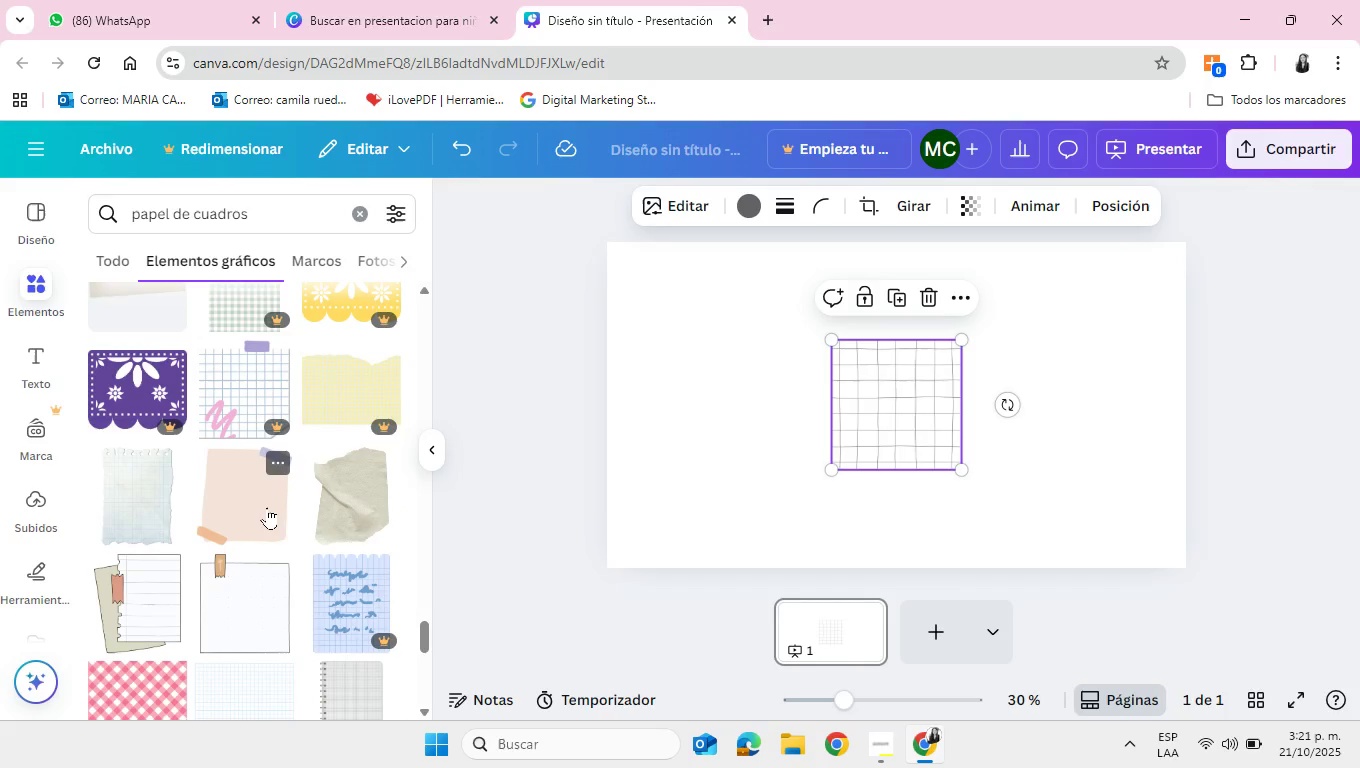 
scroll: coordinate [268, 512], scroll_direction: down, amount: 9.0
 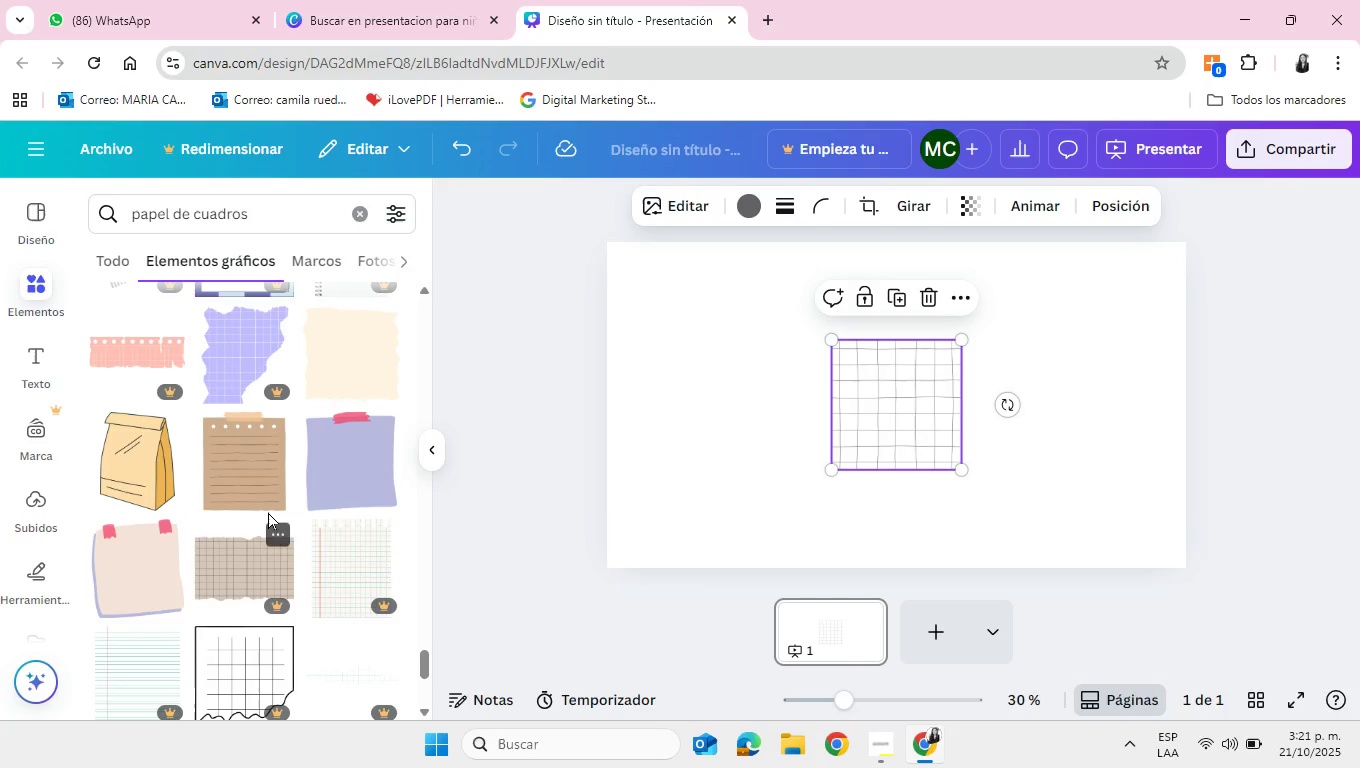 
scroll: coordinate [268, 512], scroll_direction: up, amount: 1.0
 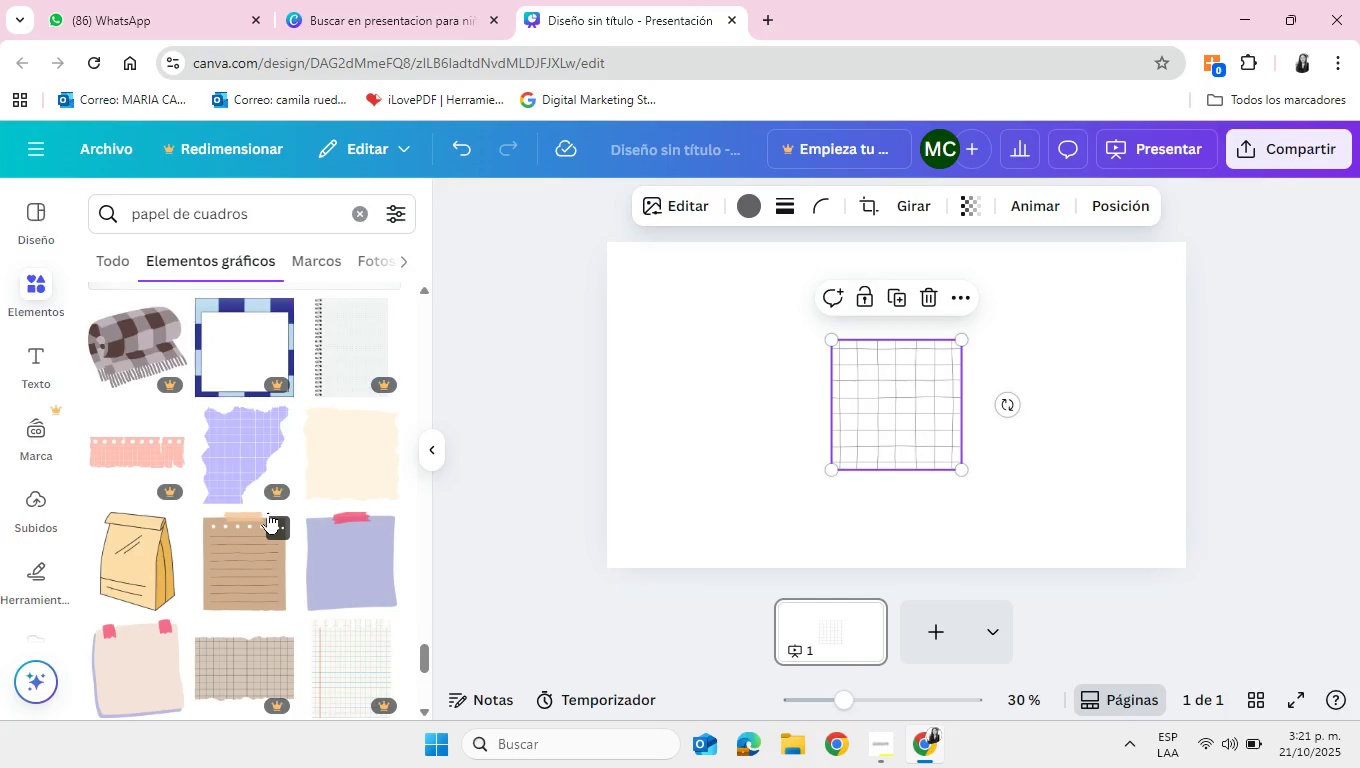 
scroll: coordinate [268, 512], scroll_direction: down, amount: 6.0
 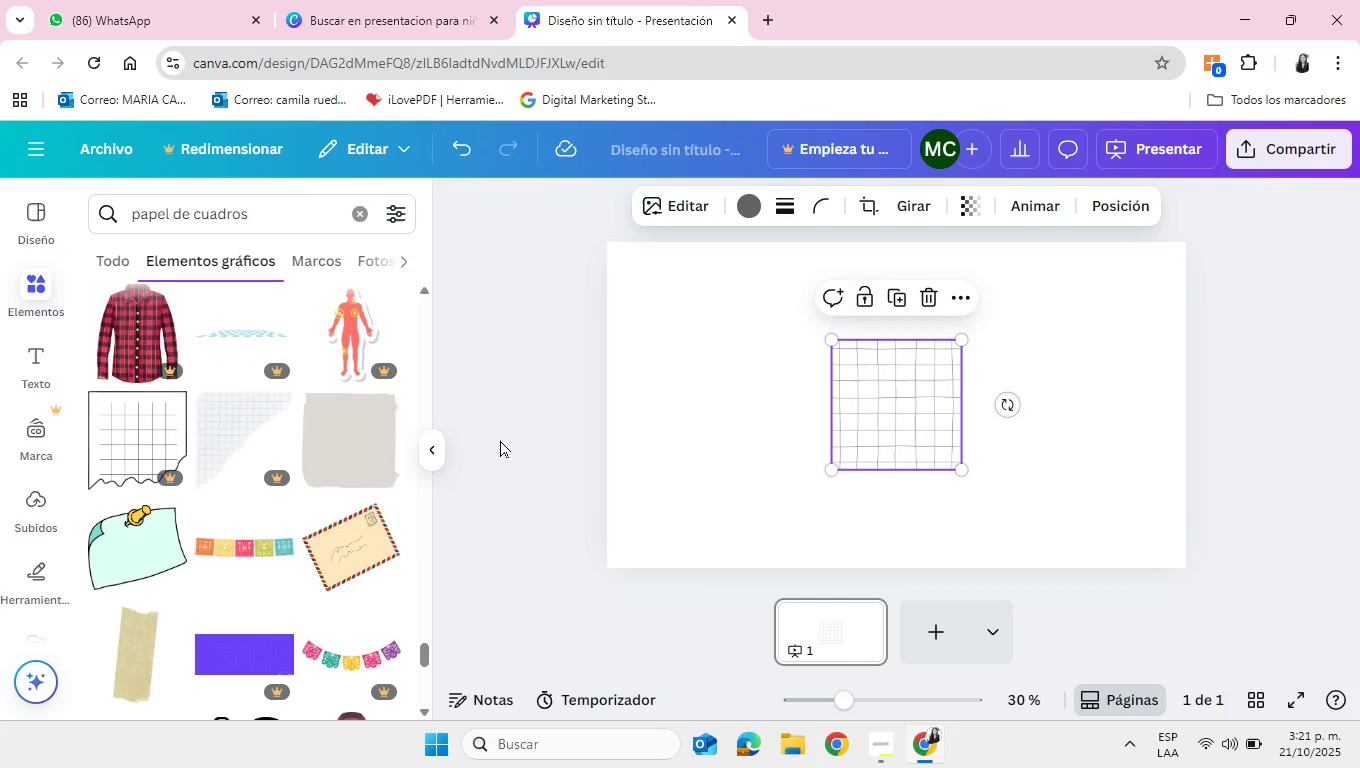 
left_click([486, 464])
 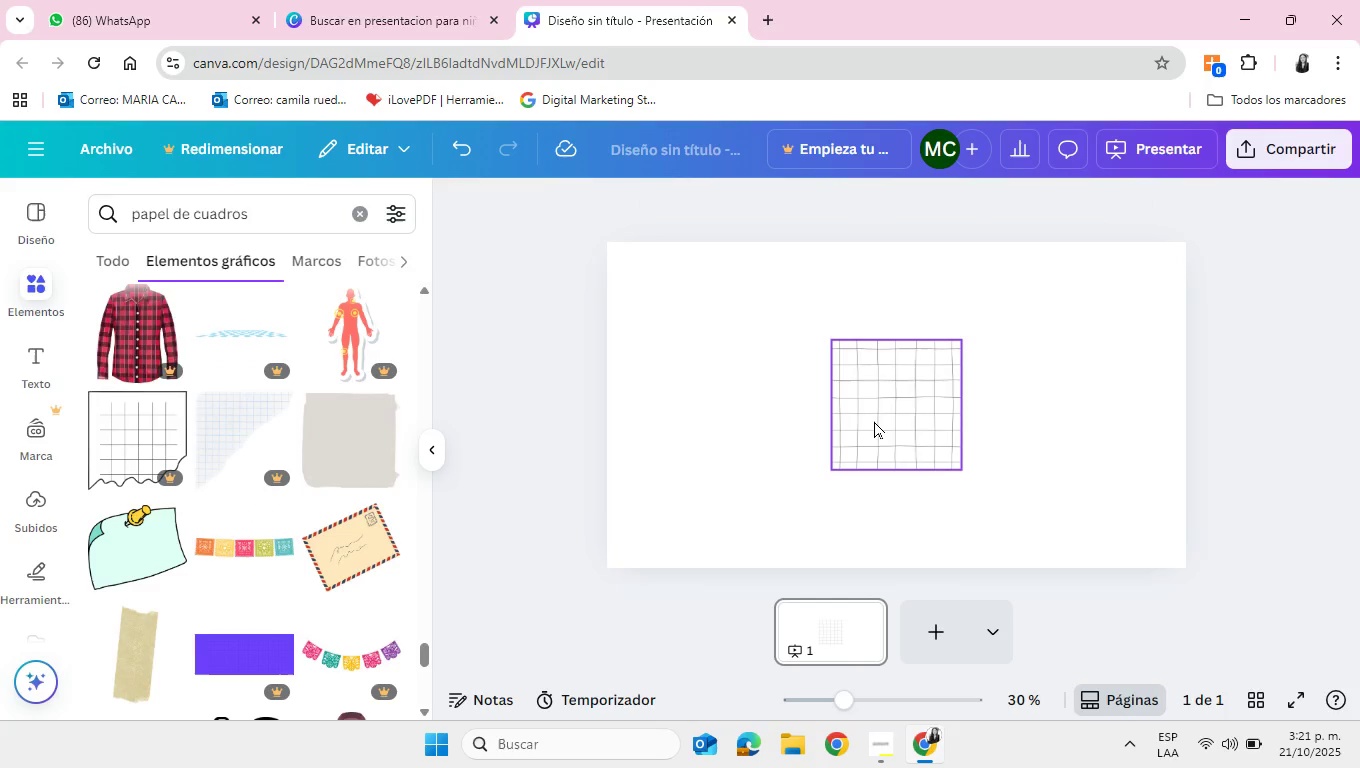 
left_click_drag(start_coordinate=[874, 421], to_coordinate=[663, 323])
 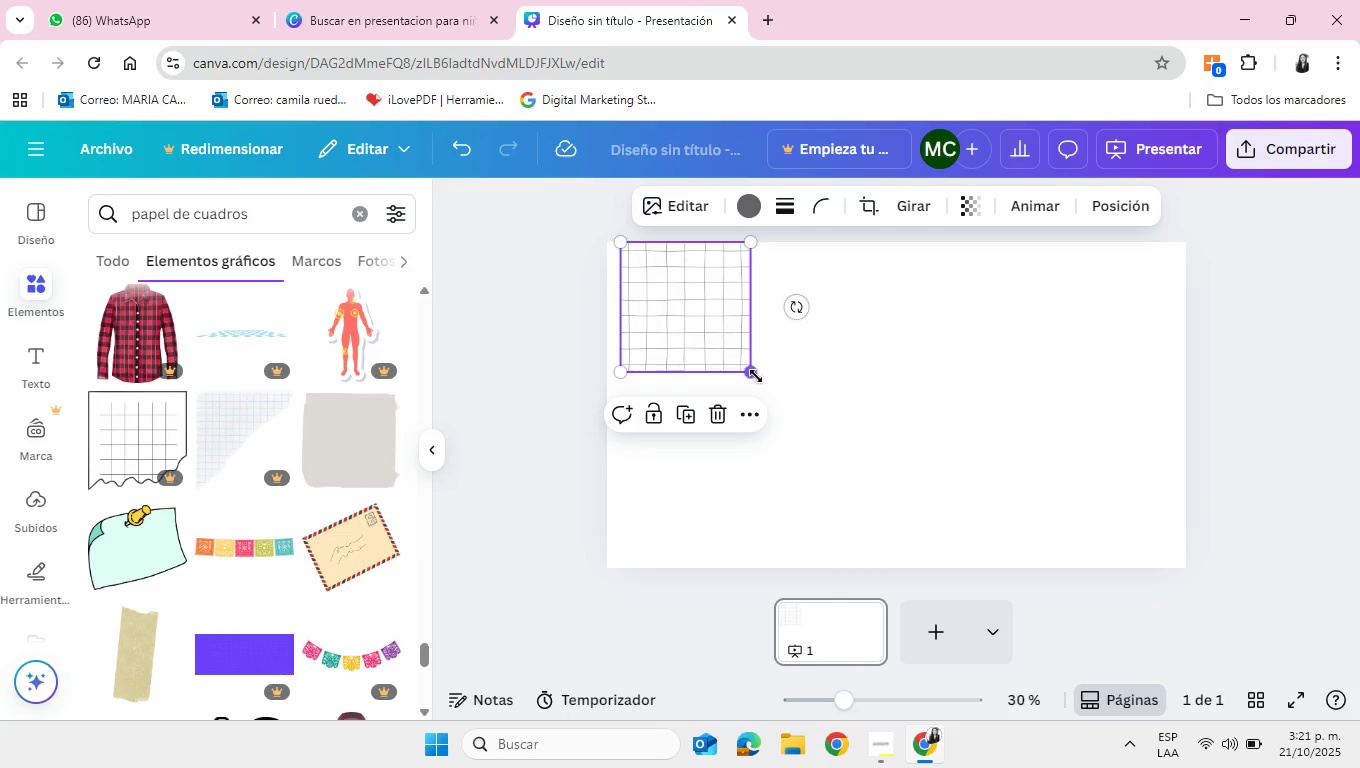 
left_click_drag(start_coordinate=[754, 375], to_coordinate=[801, 467])
 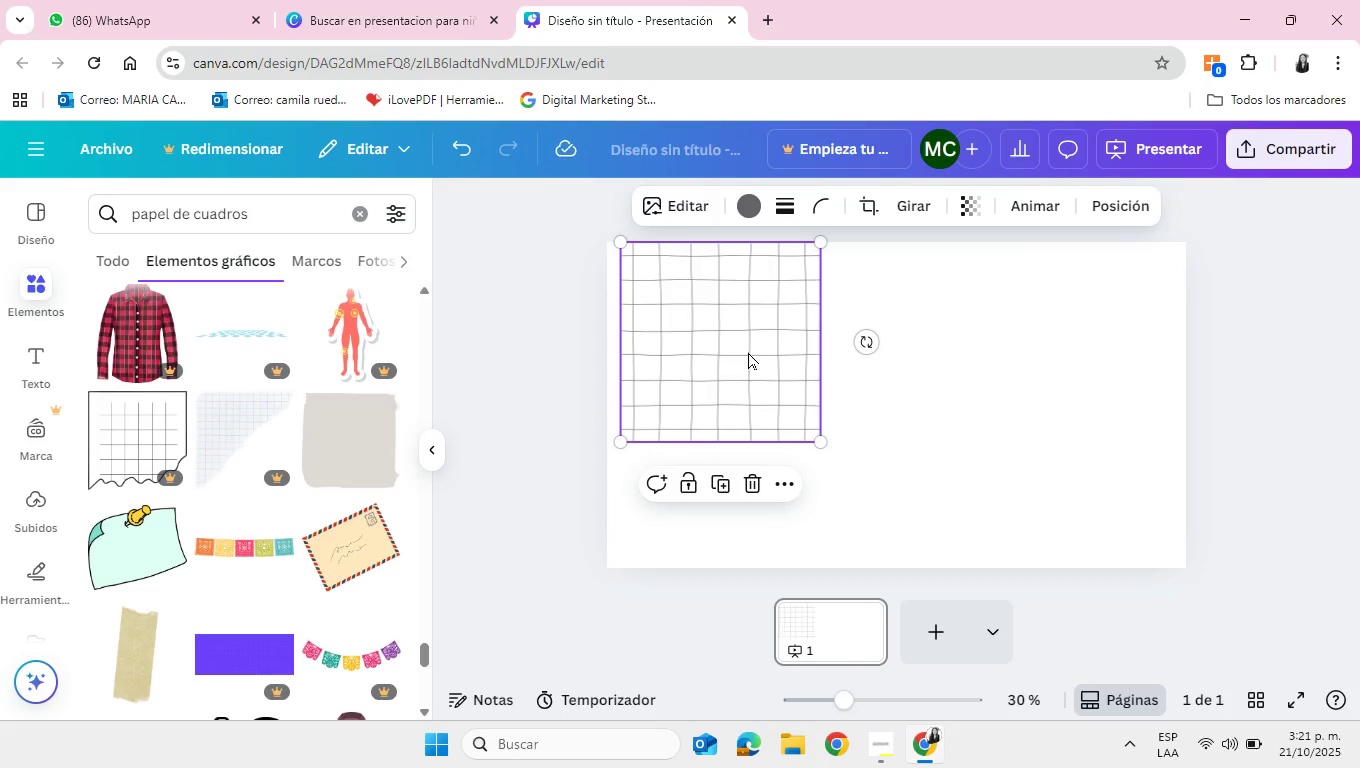 
left_click_drag(start_coordinate=[748, 350], to_coordinate=[735, 348])
 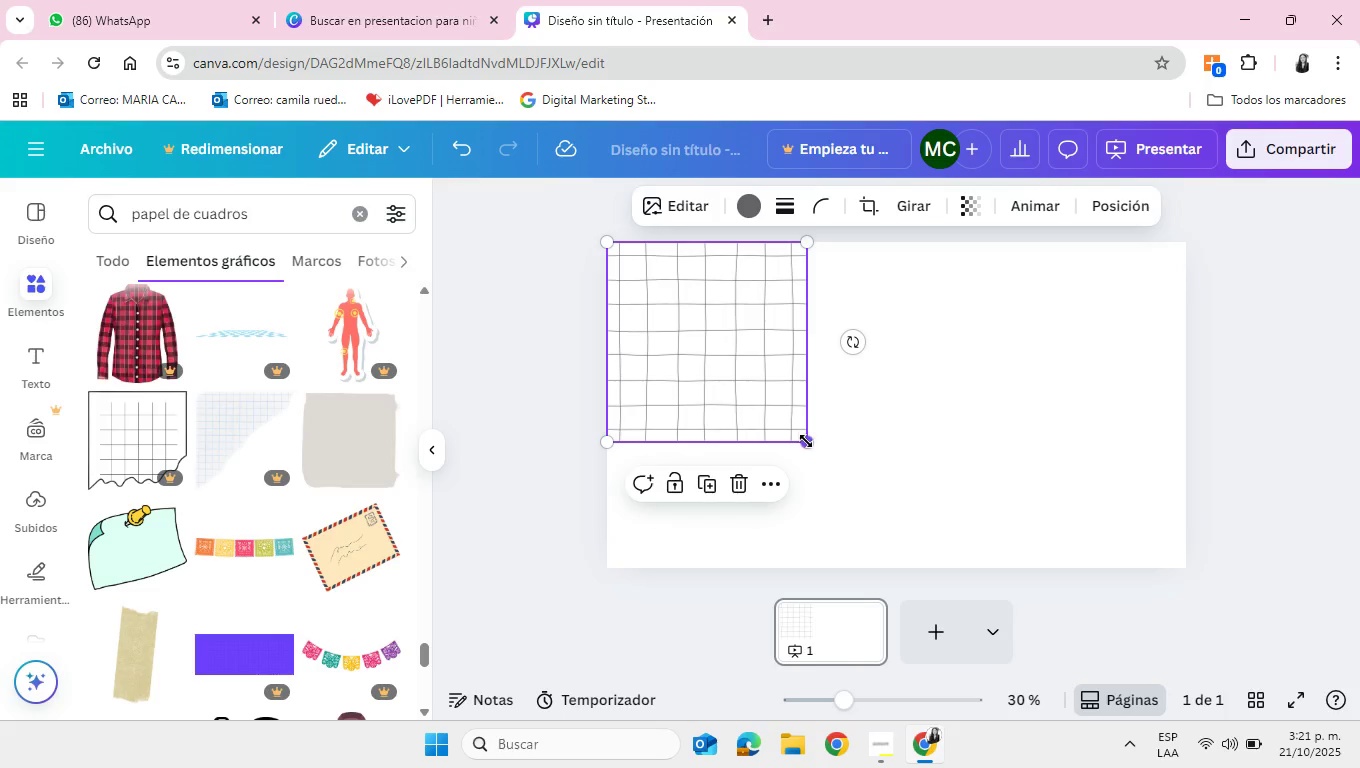 
left_click_drag(start_coordinate=[806, 441], to_coordinate=[887, 624])
 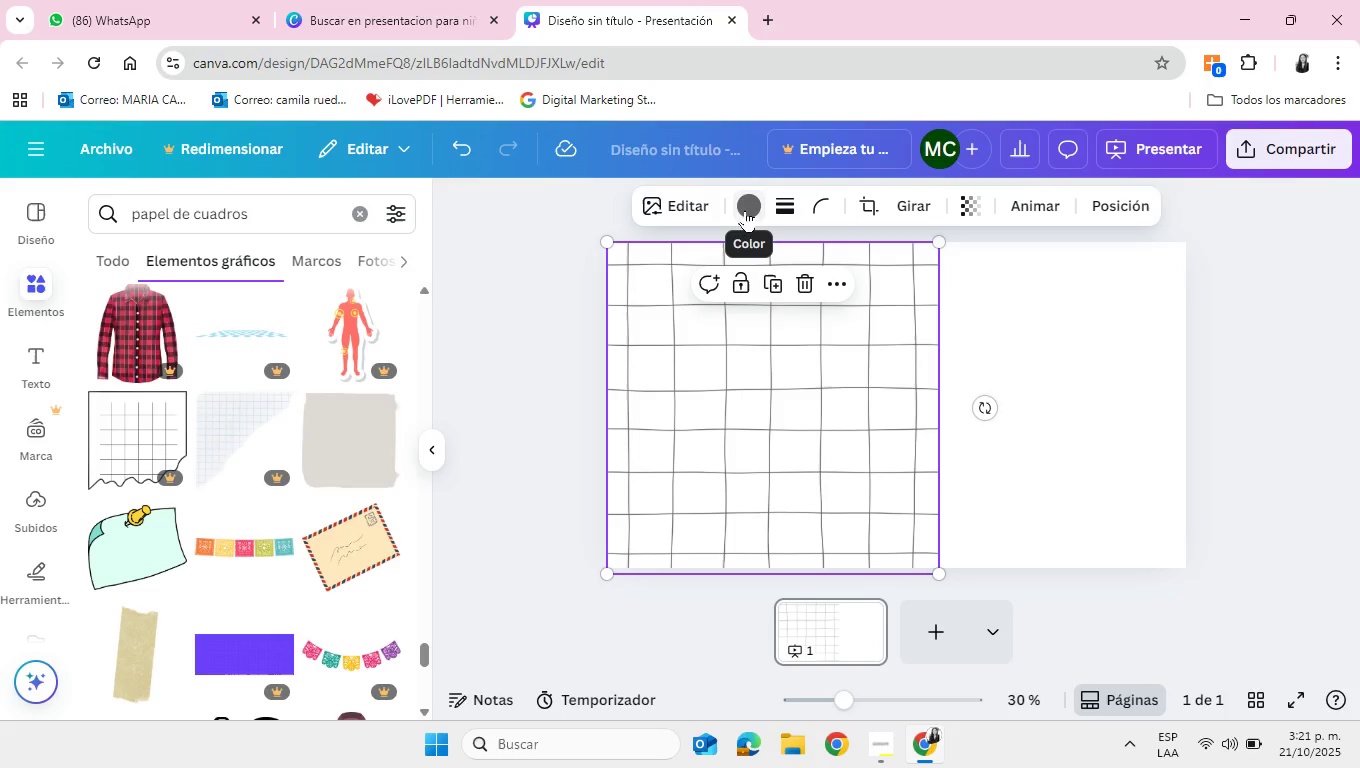 
left_click([748, 205])
 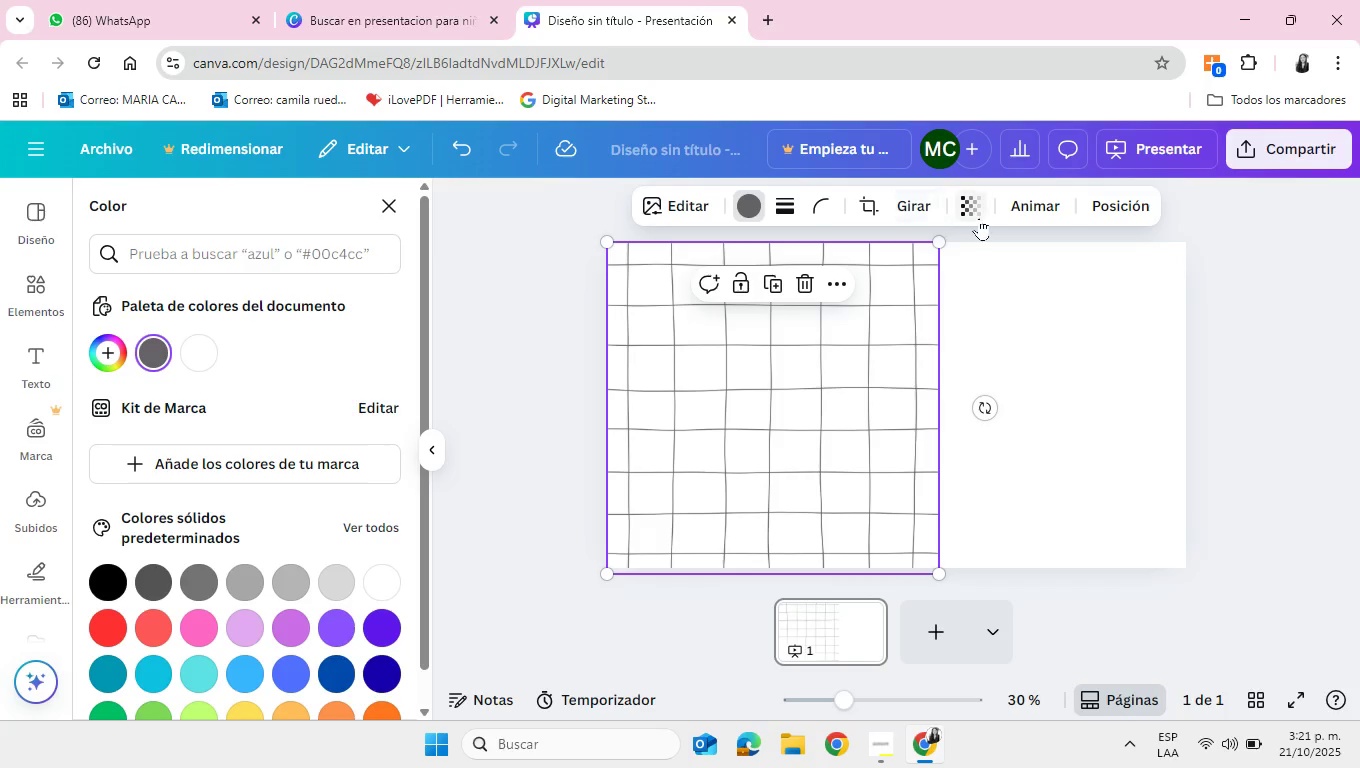 
left_click([977, 213])
 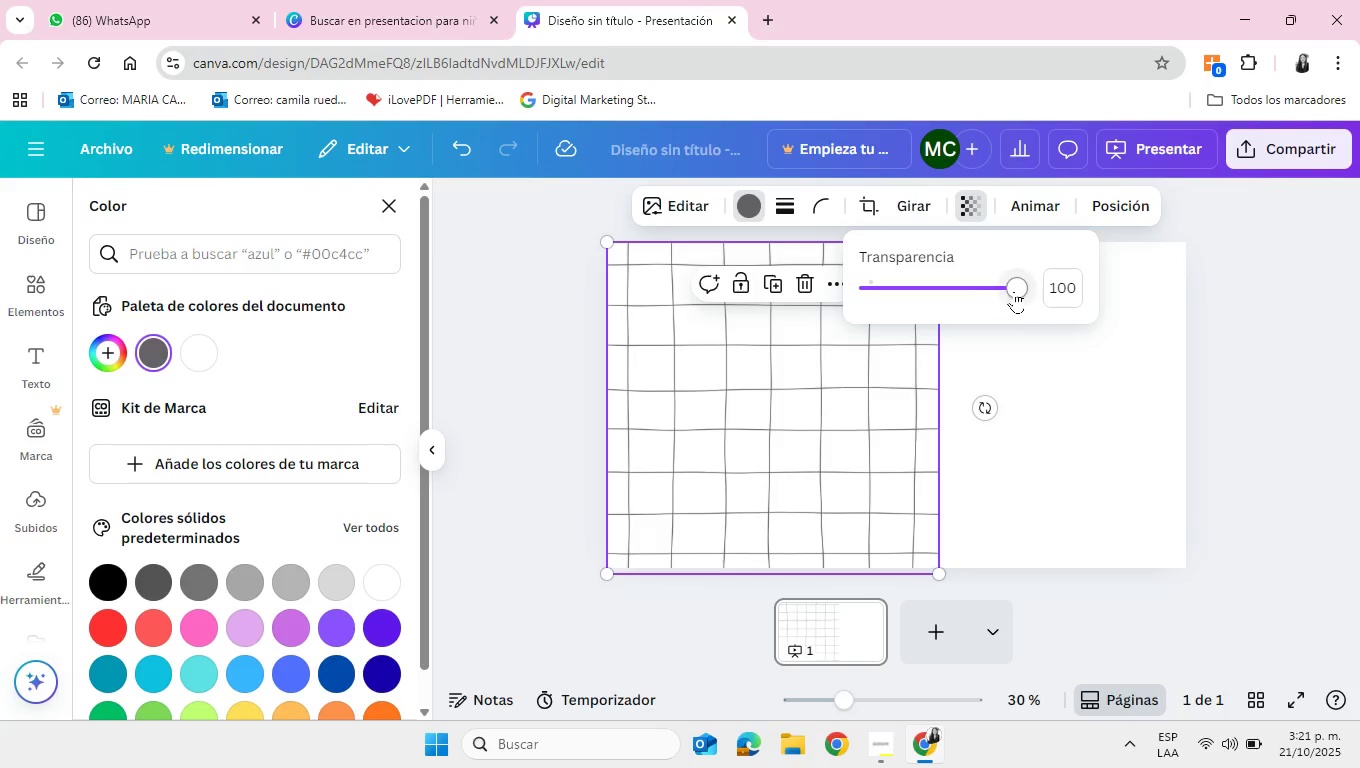 
left_click_drag(start_coordinate=[1020, 289], to_coordinate=[952, 305])
 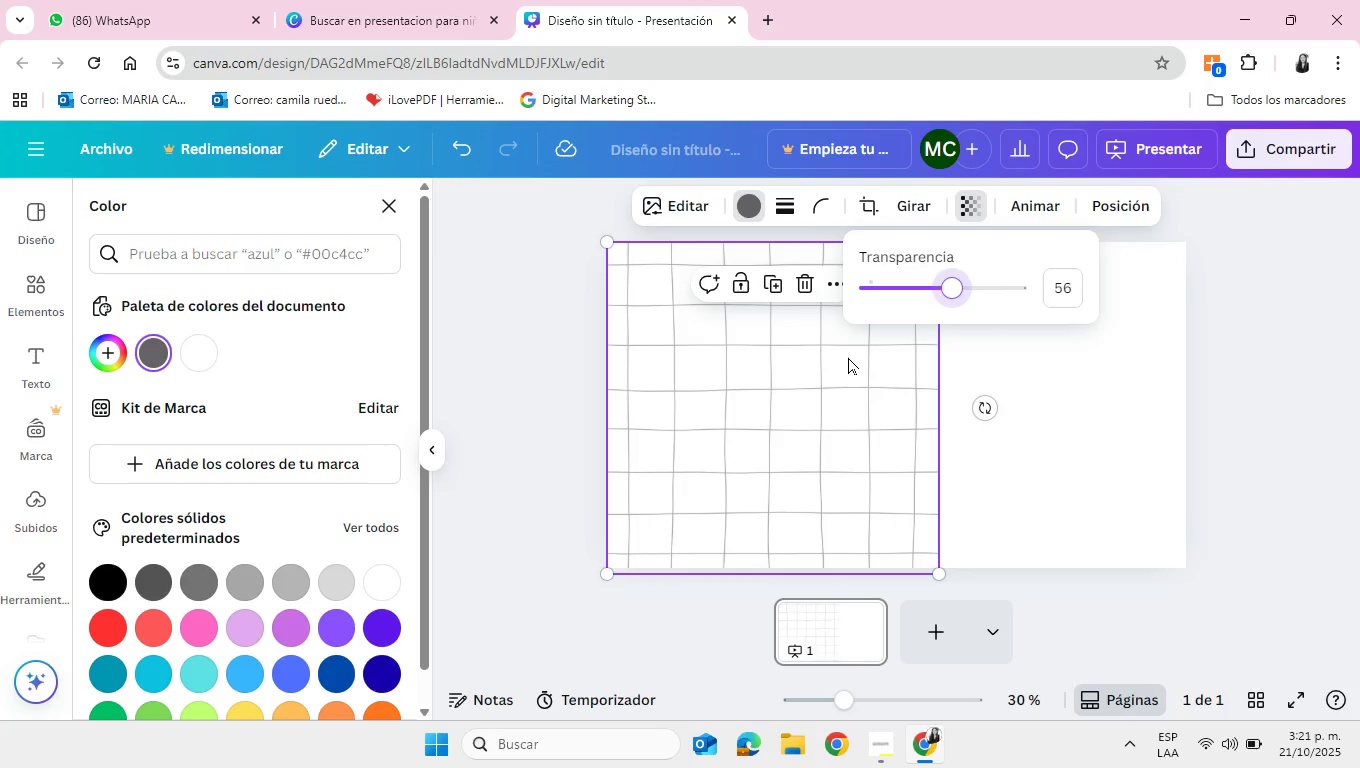 
left_click([848, 357])
 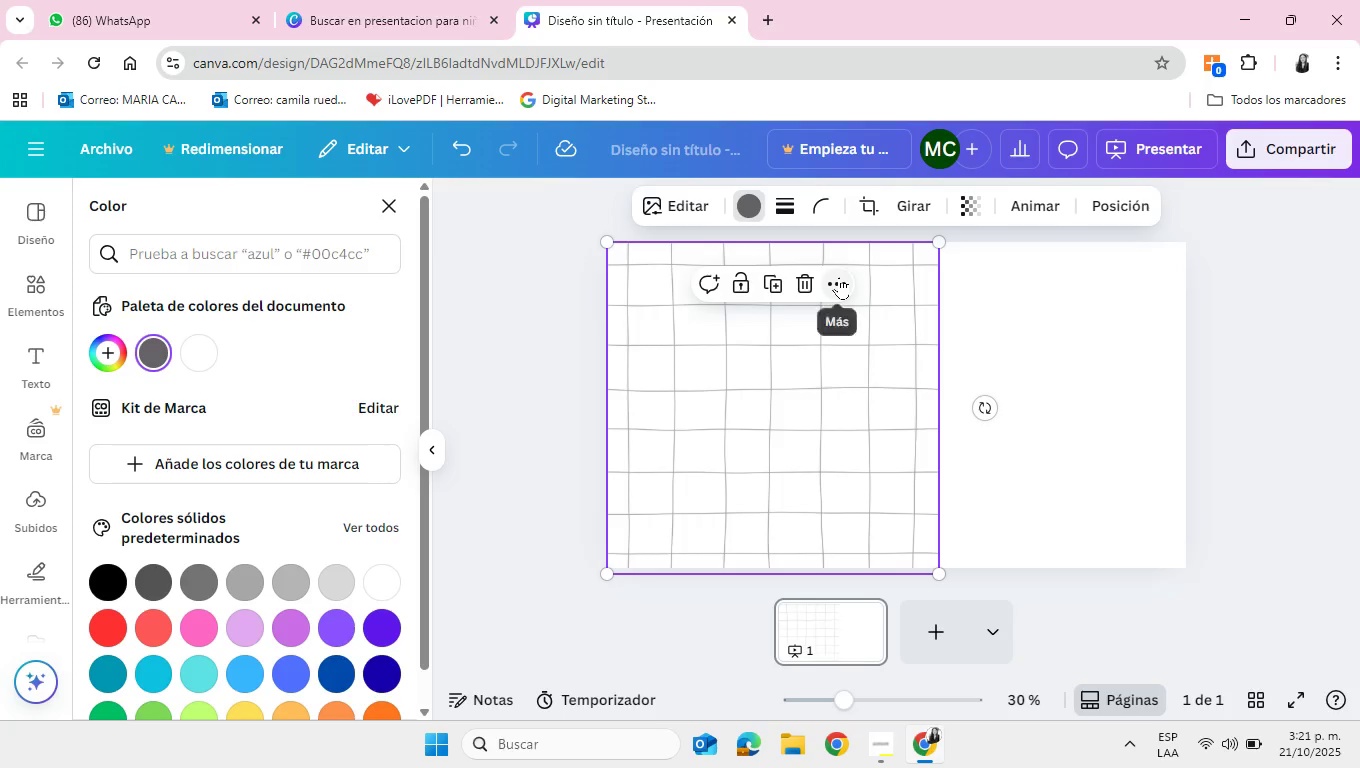 
left_click([839, 277])
 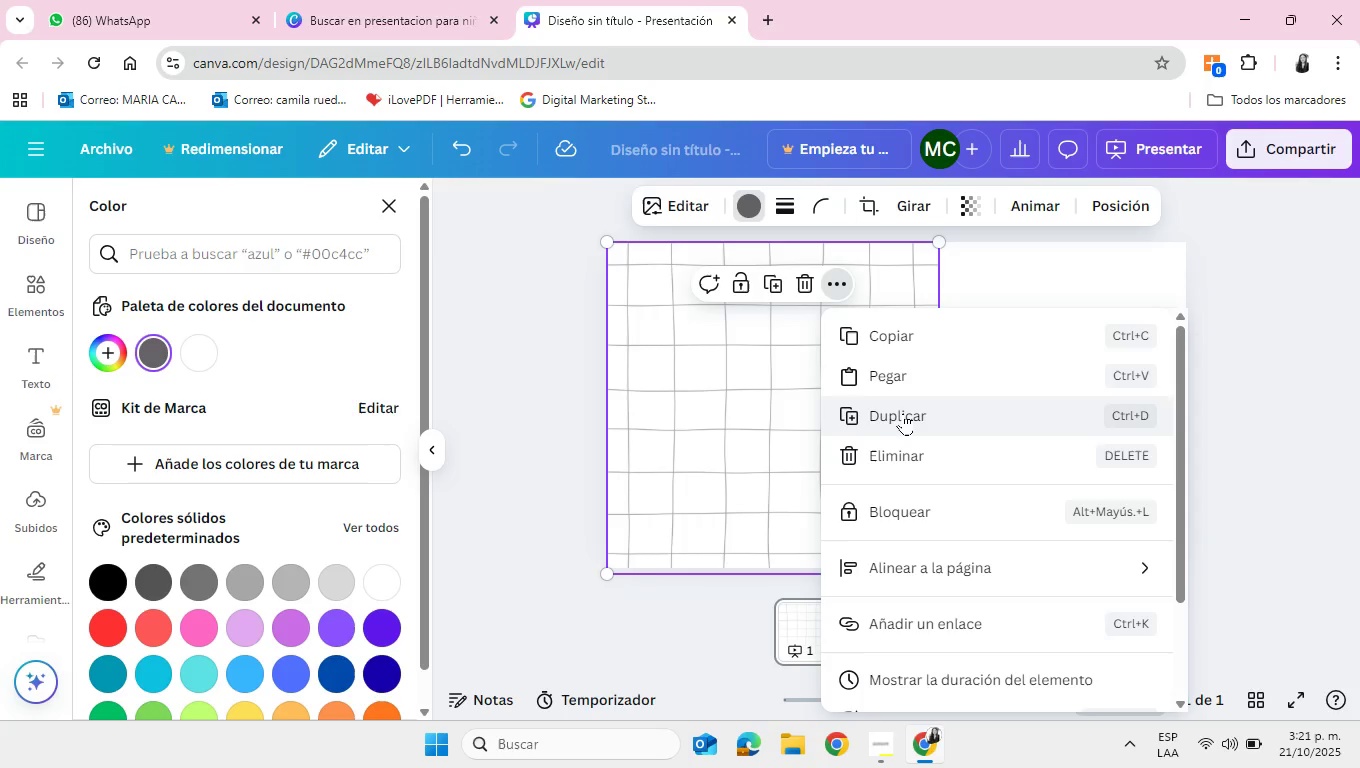 
left_click([903, 413])
 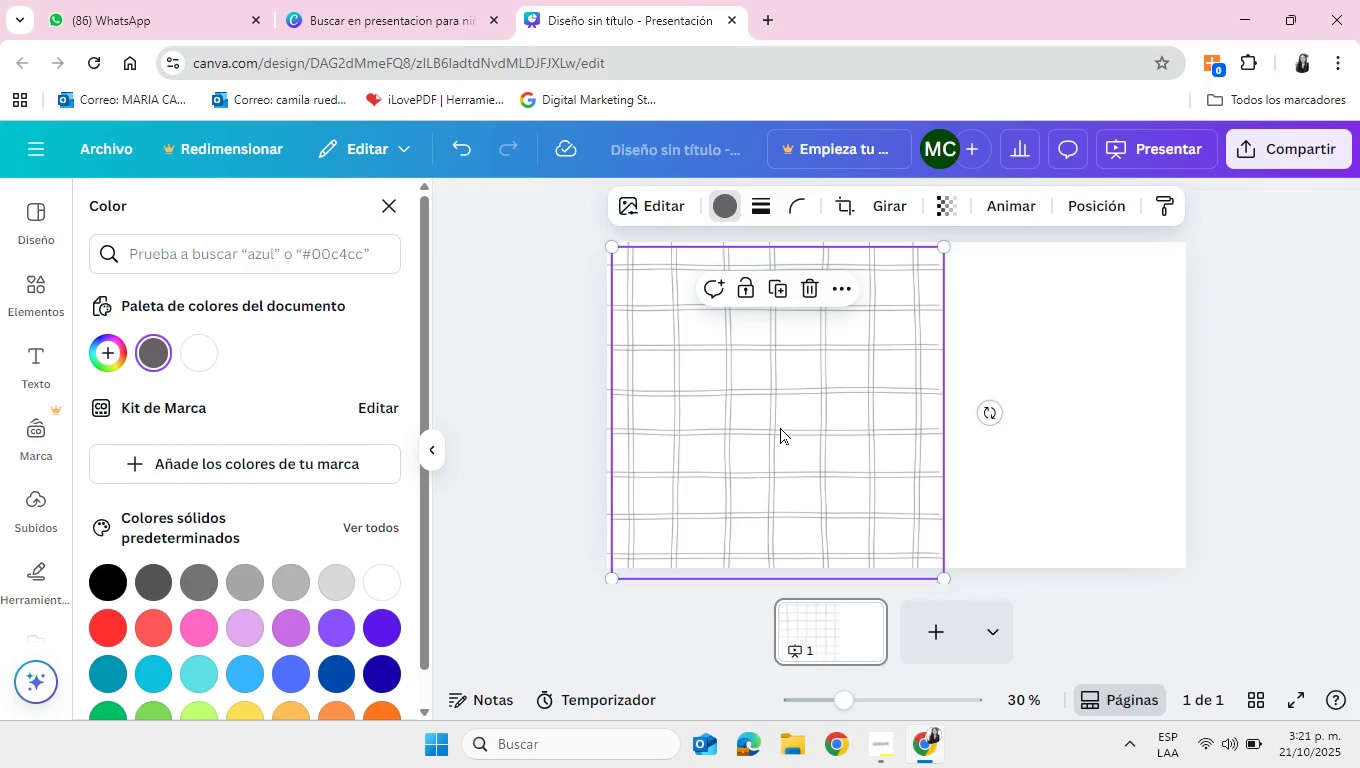 
left_click_drag(start_coordinate=[780, 427], to_coordinate=[1083, 422])
 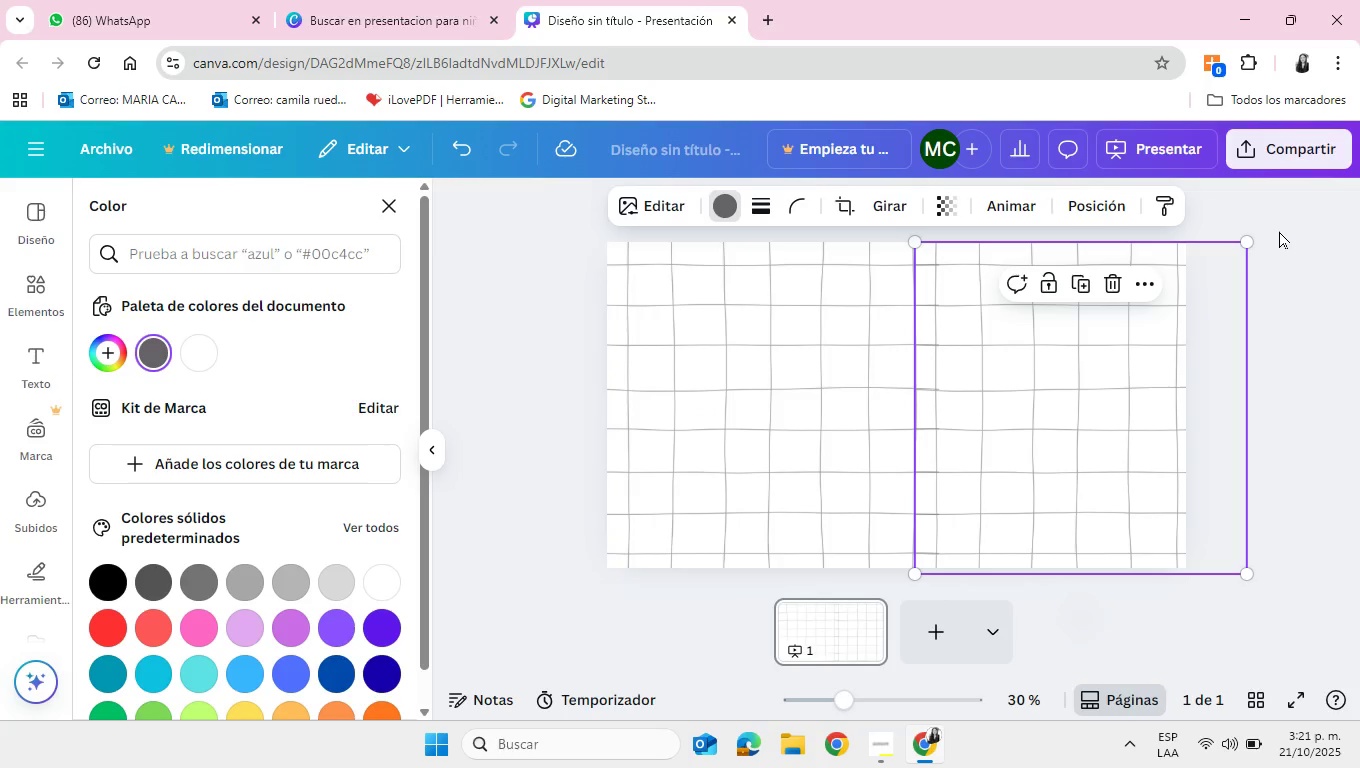 
left_click([1279, 231])
 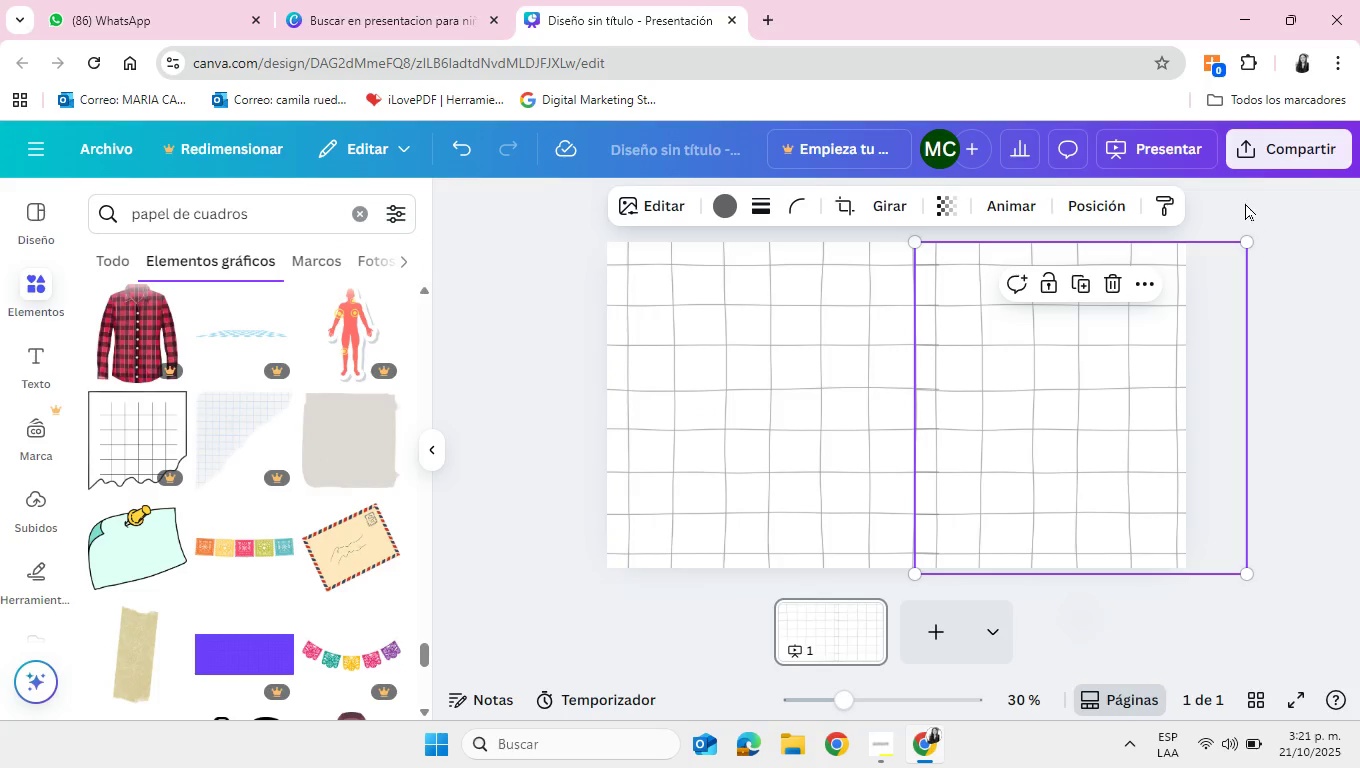 
left_click([1243, 201])
 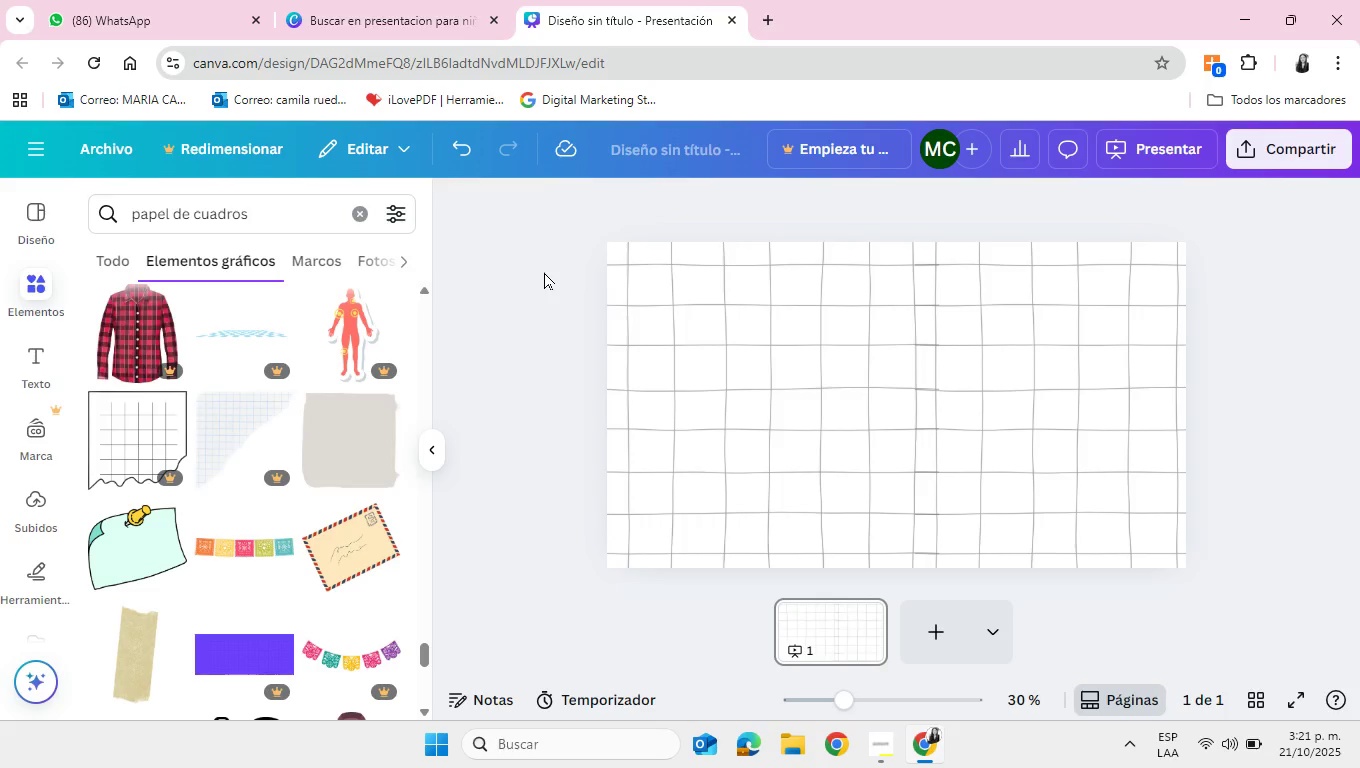 
wait(6.49)
 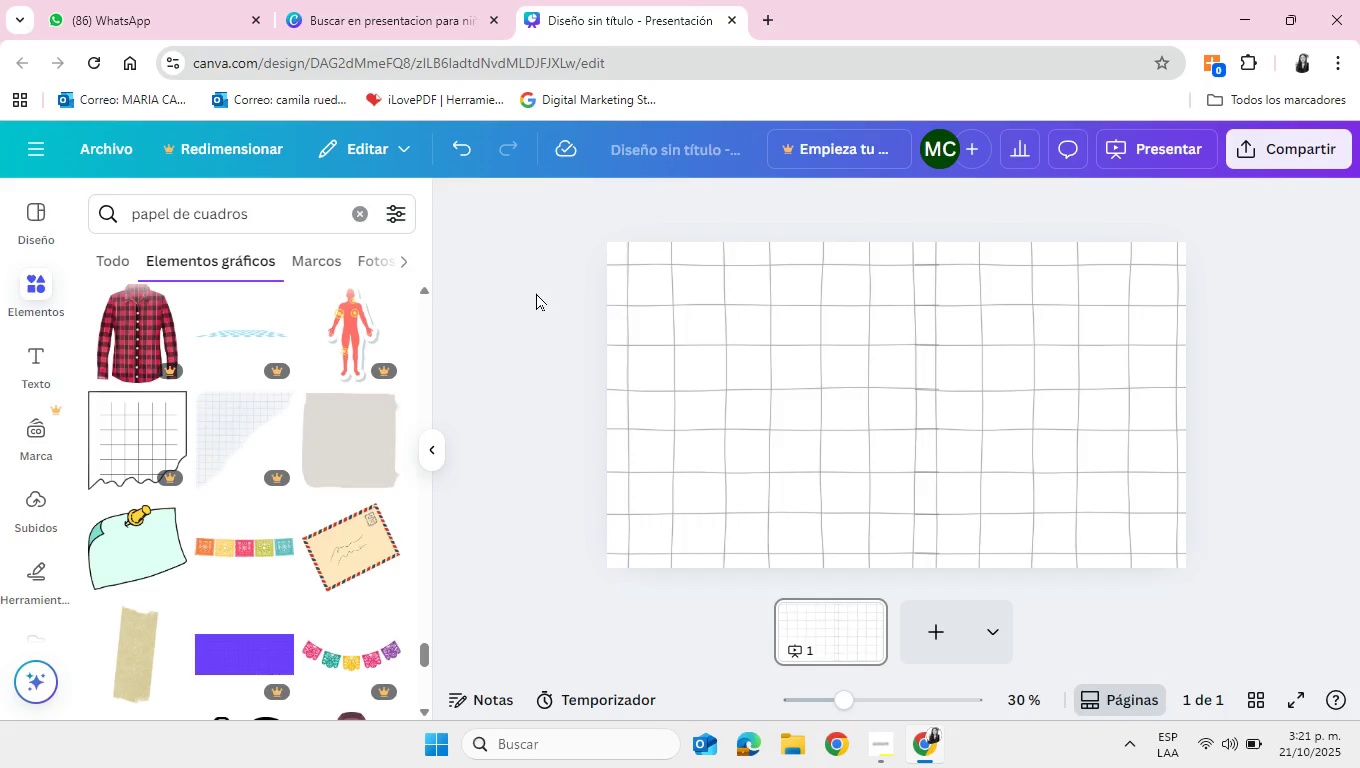 
left_click_drag(start_coordinate=[583, 217], to_coordinate=[1162, 559])
 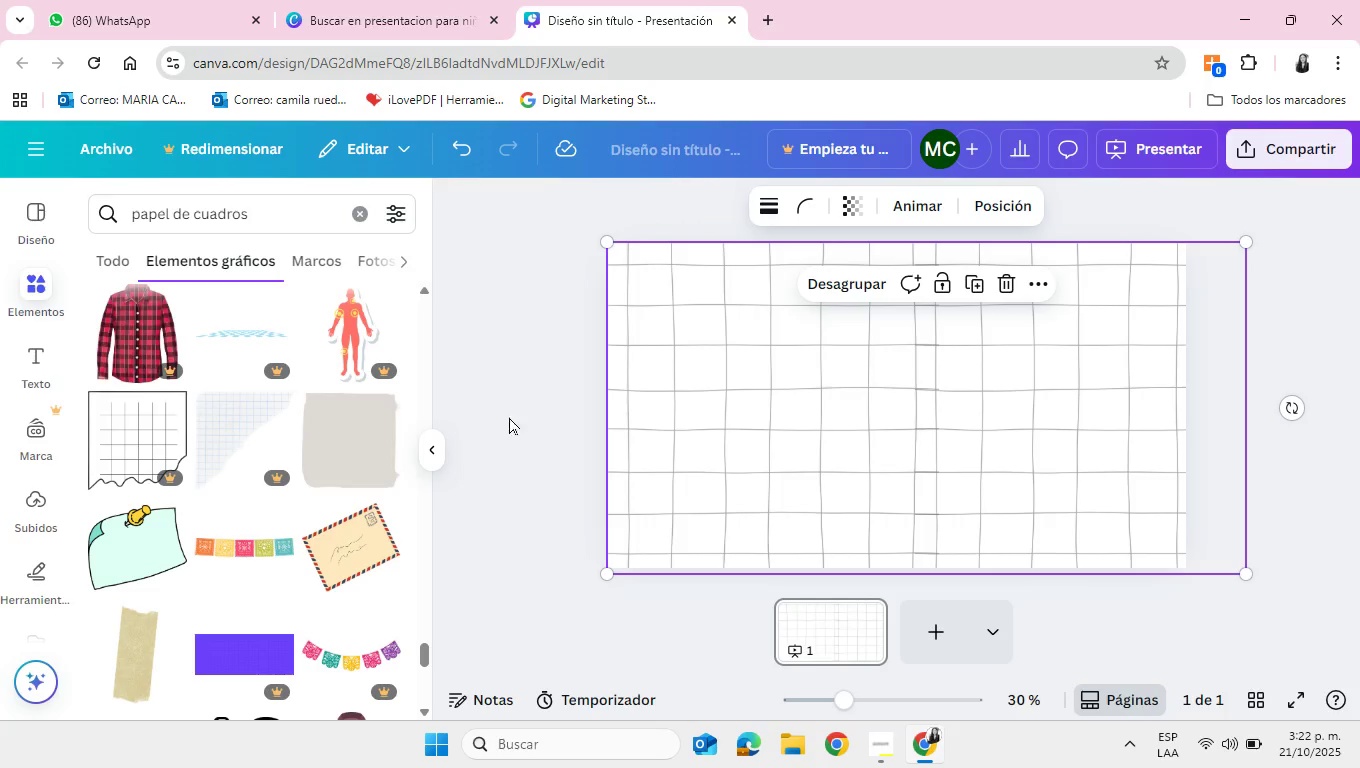 
wait(6.31)
 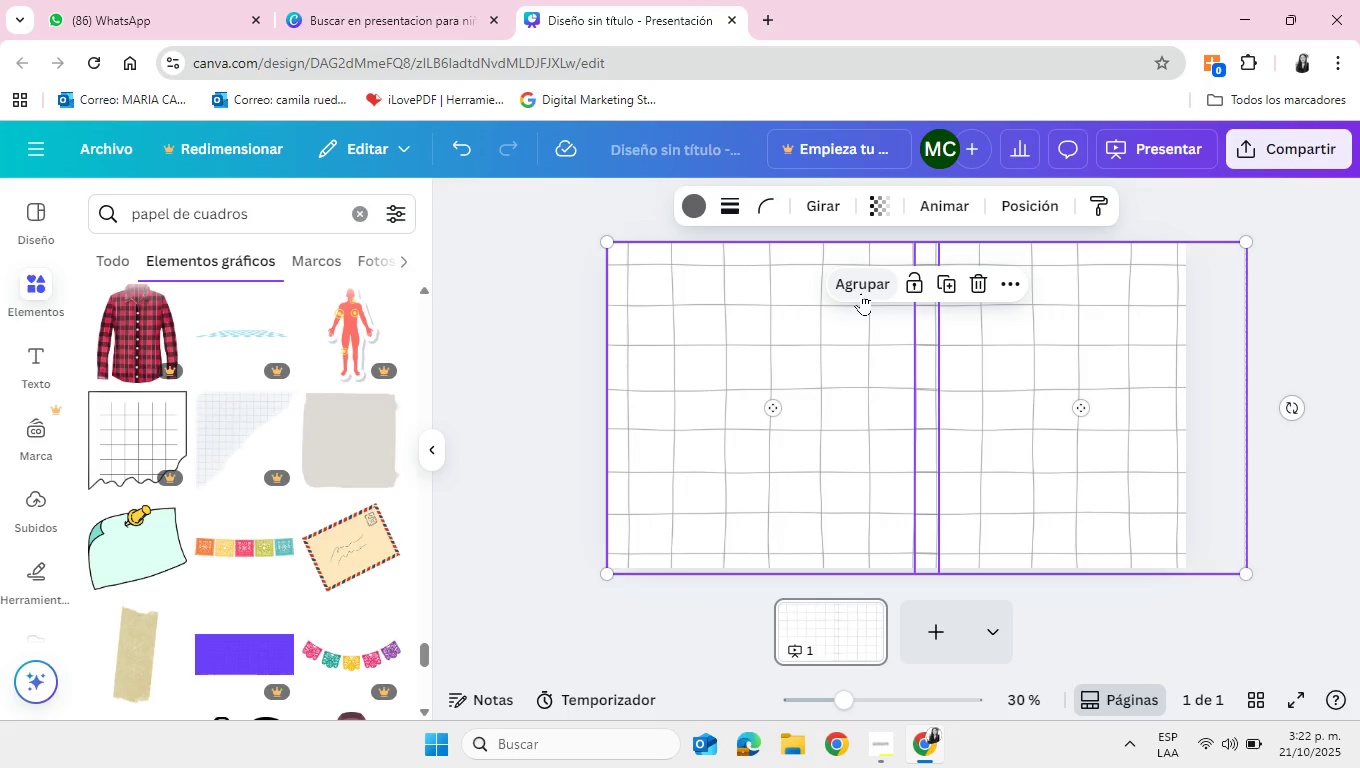 
left_click([540, 441])
 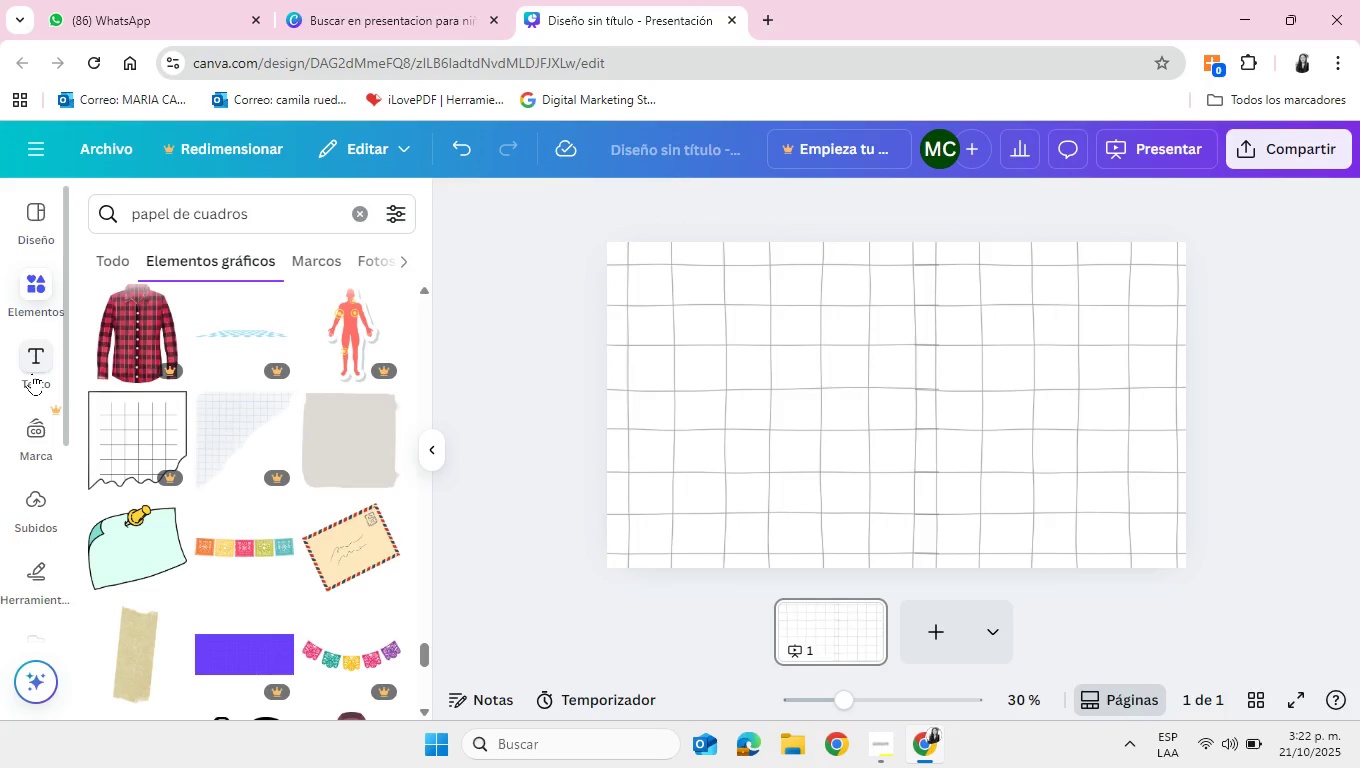 
wait(6.03)
 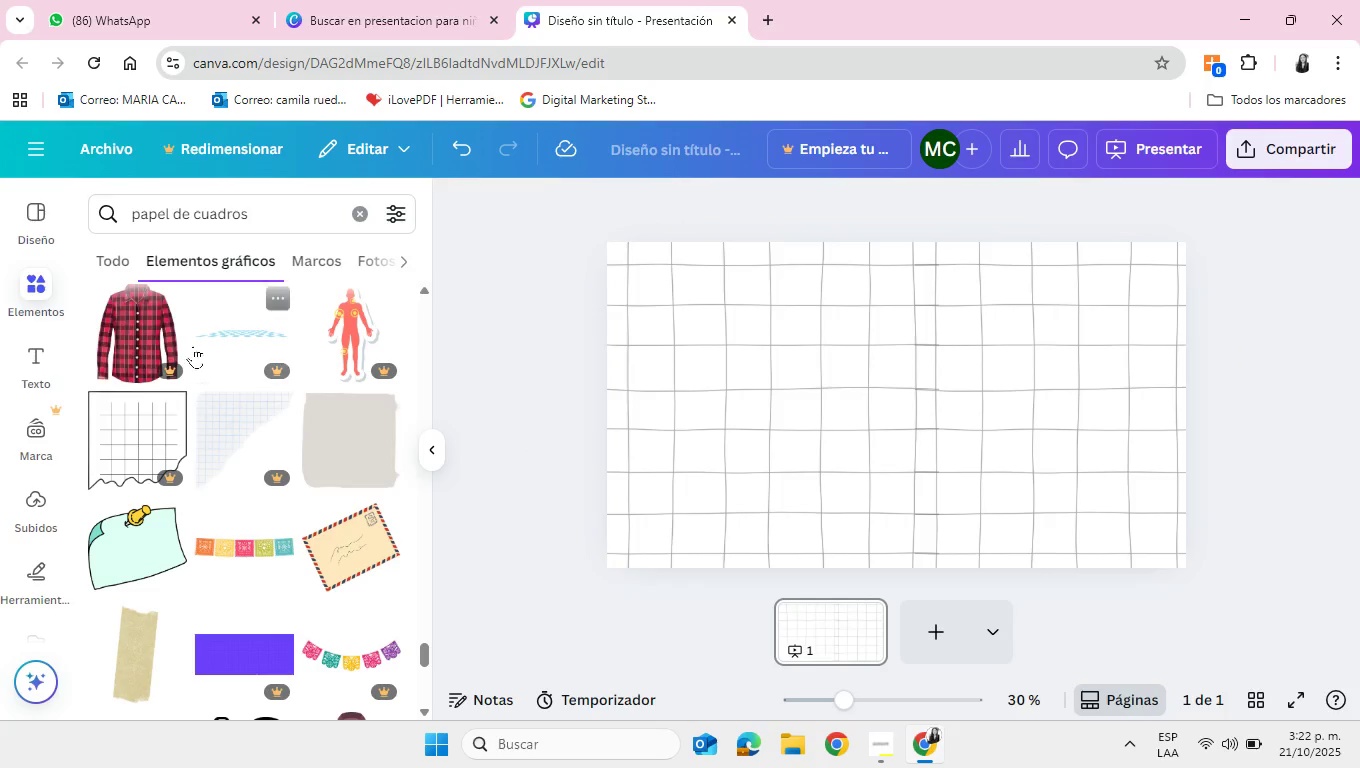 
left_click([352, 207])
 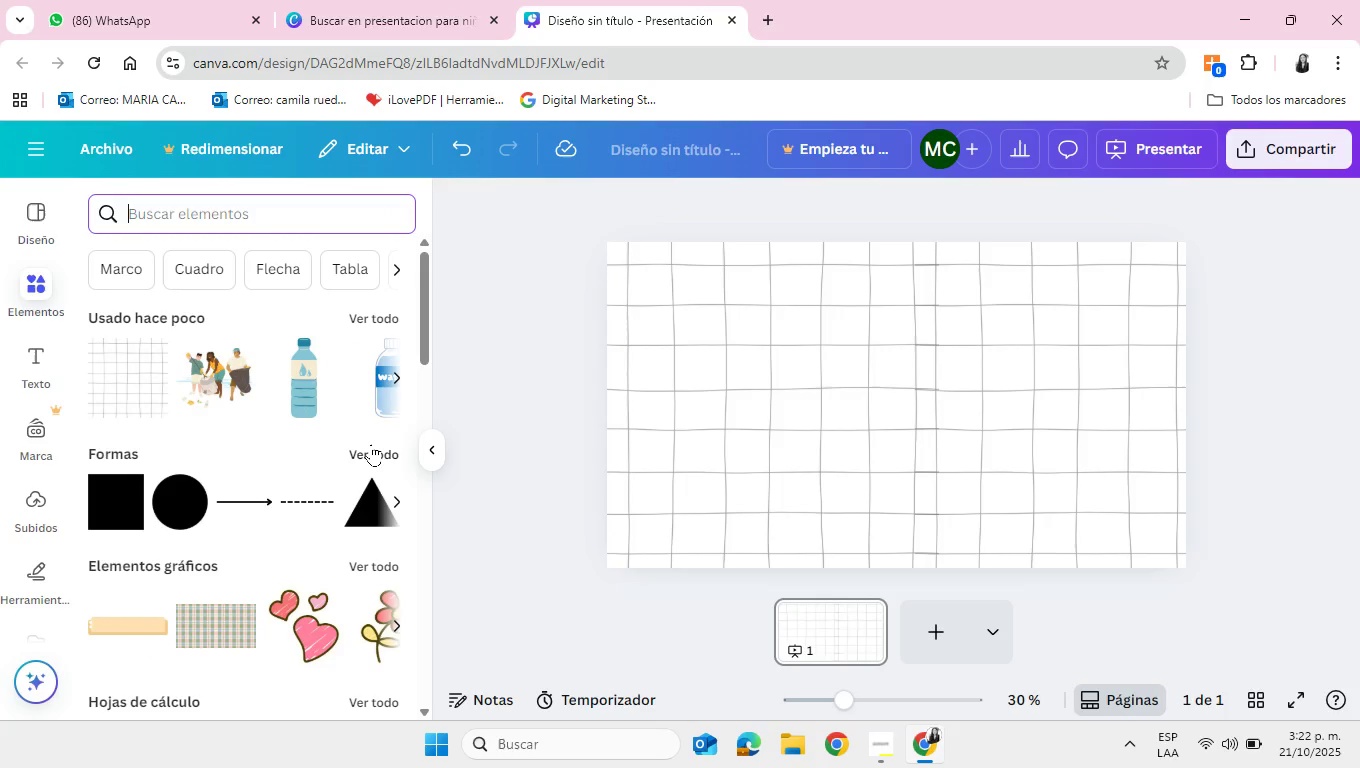 
wait(5.8)
 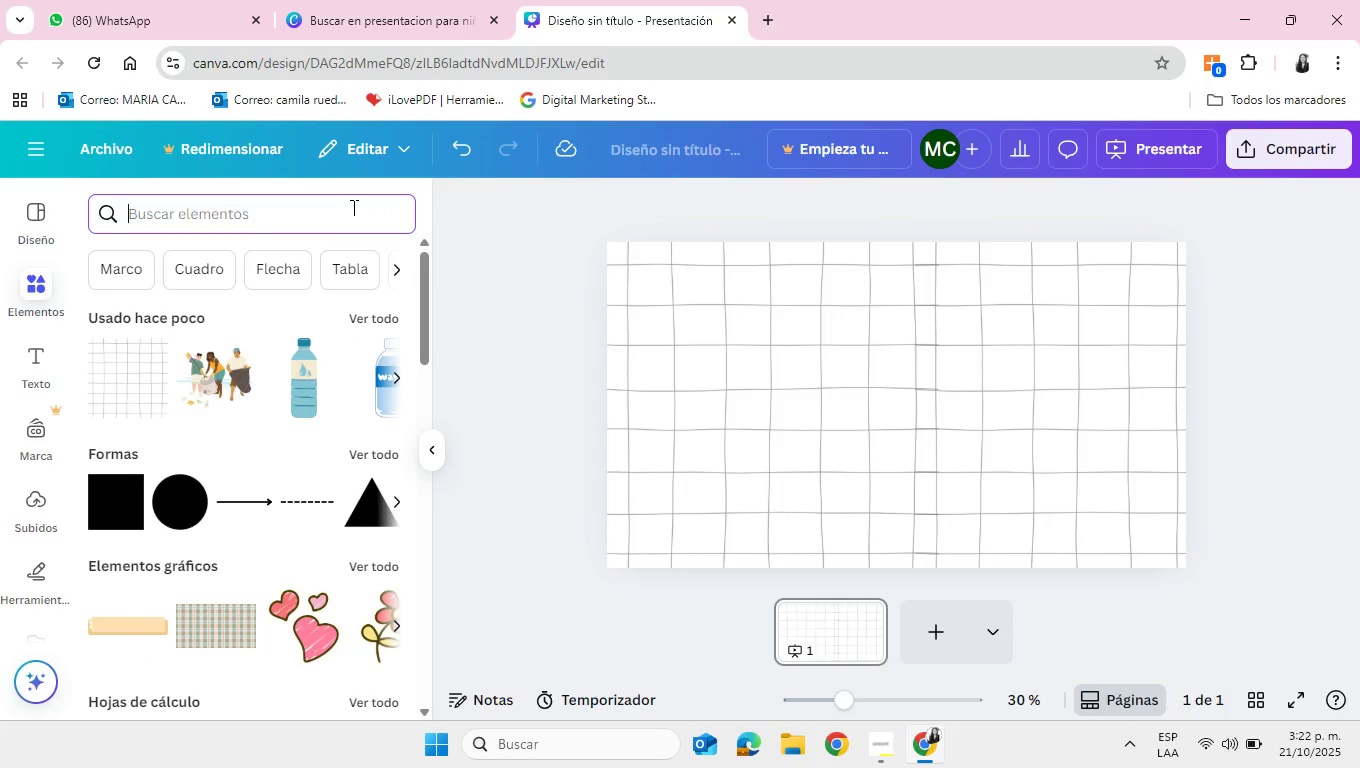 
left_click([368, 314])
 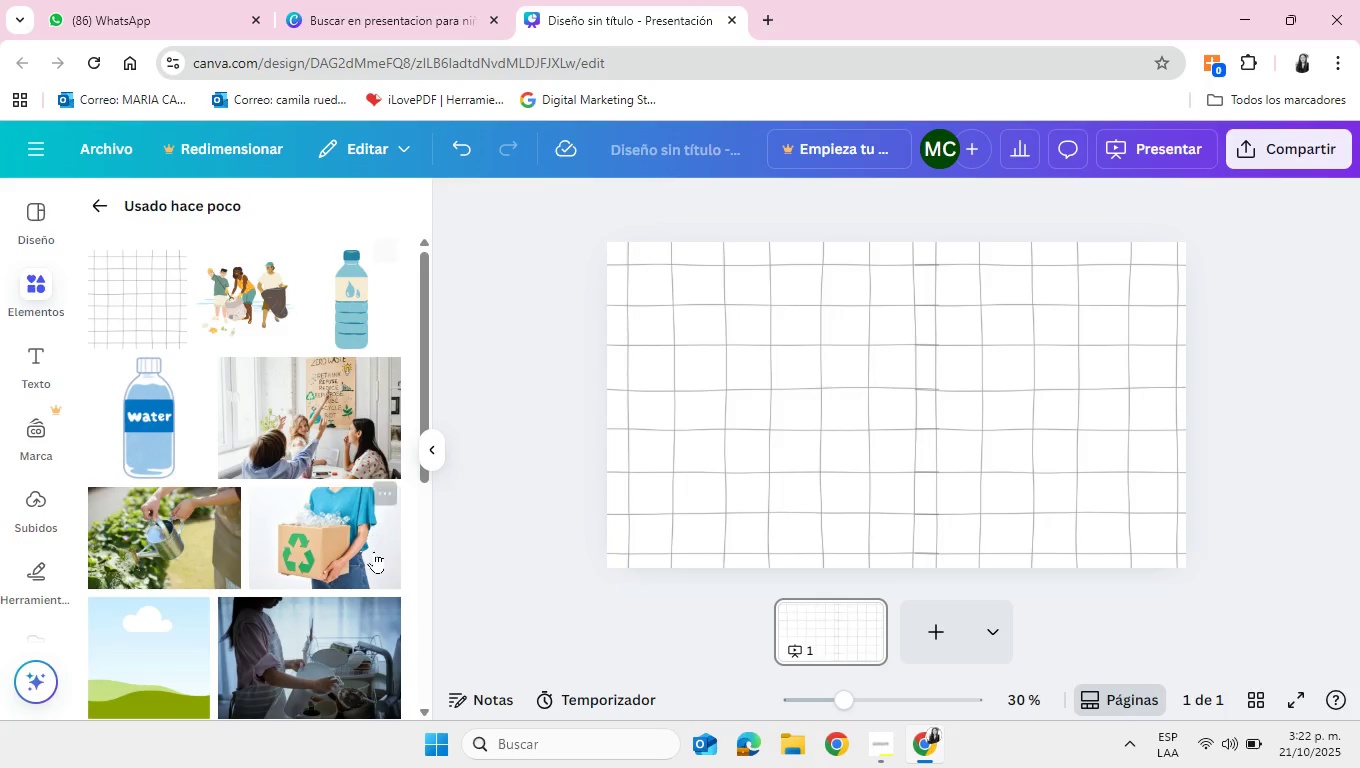 
scroll: coordinate [374, 551], scroll_direction: down, amount: 5.0
 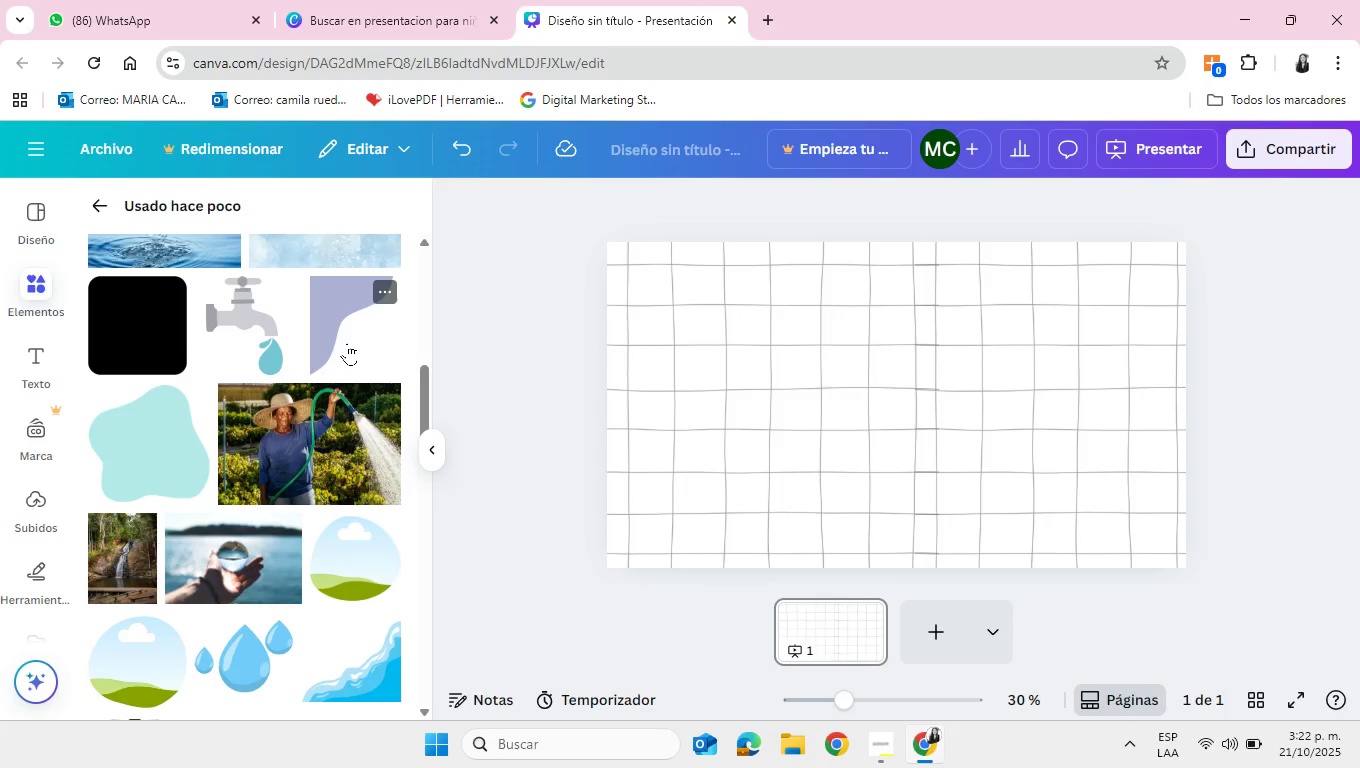 
wait(7.22)
 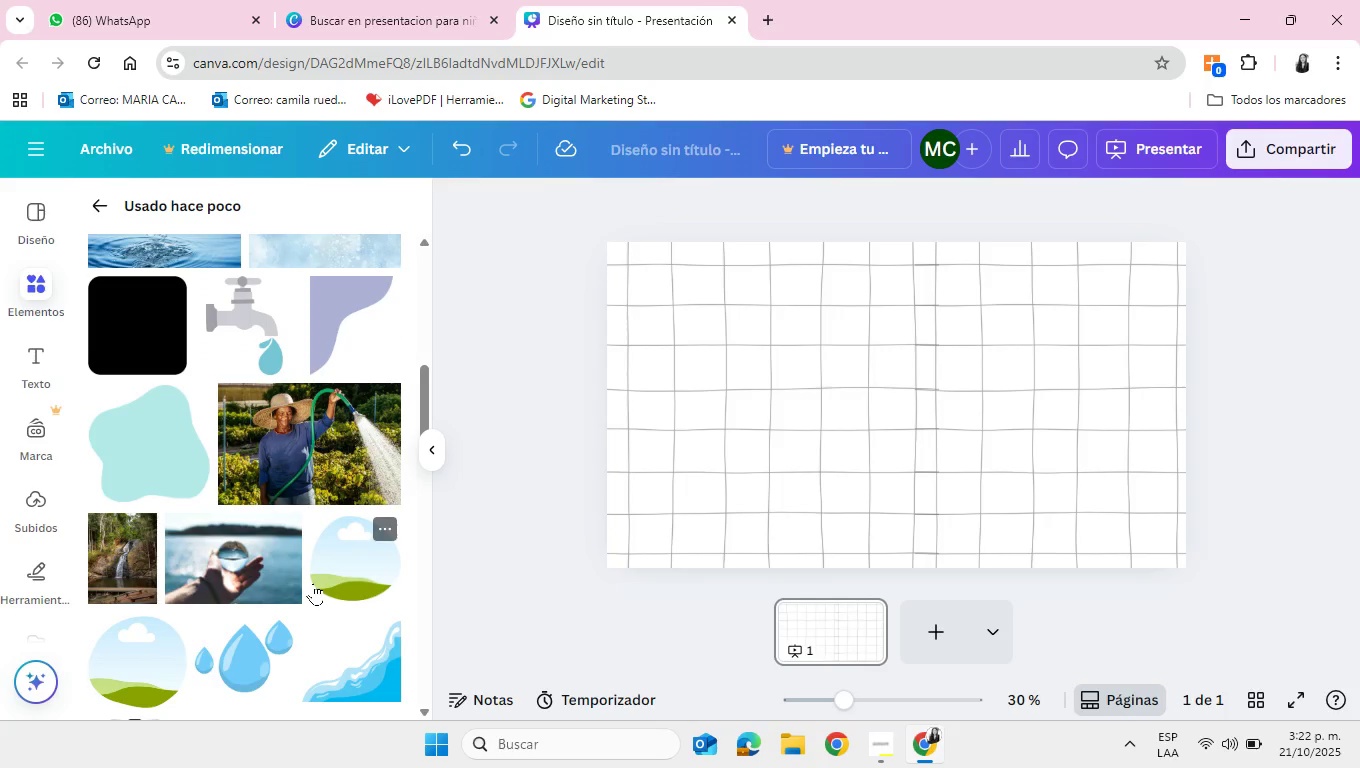 
left_click([347, 343])
 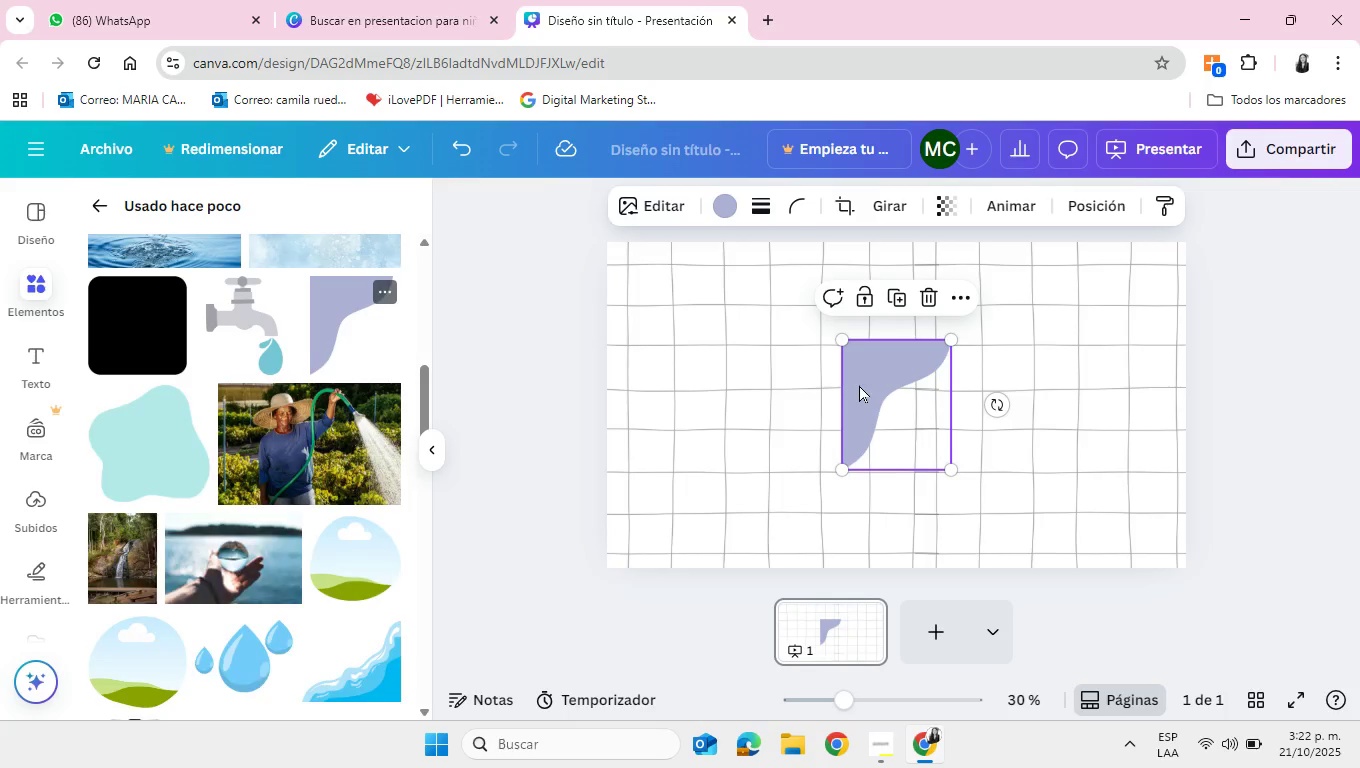 
left_click_drag(start_coordinate=[892, 401], to_coordinate=[658, 309])
 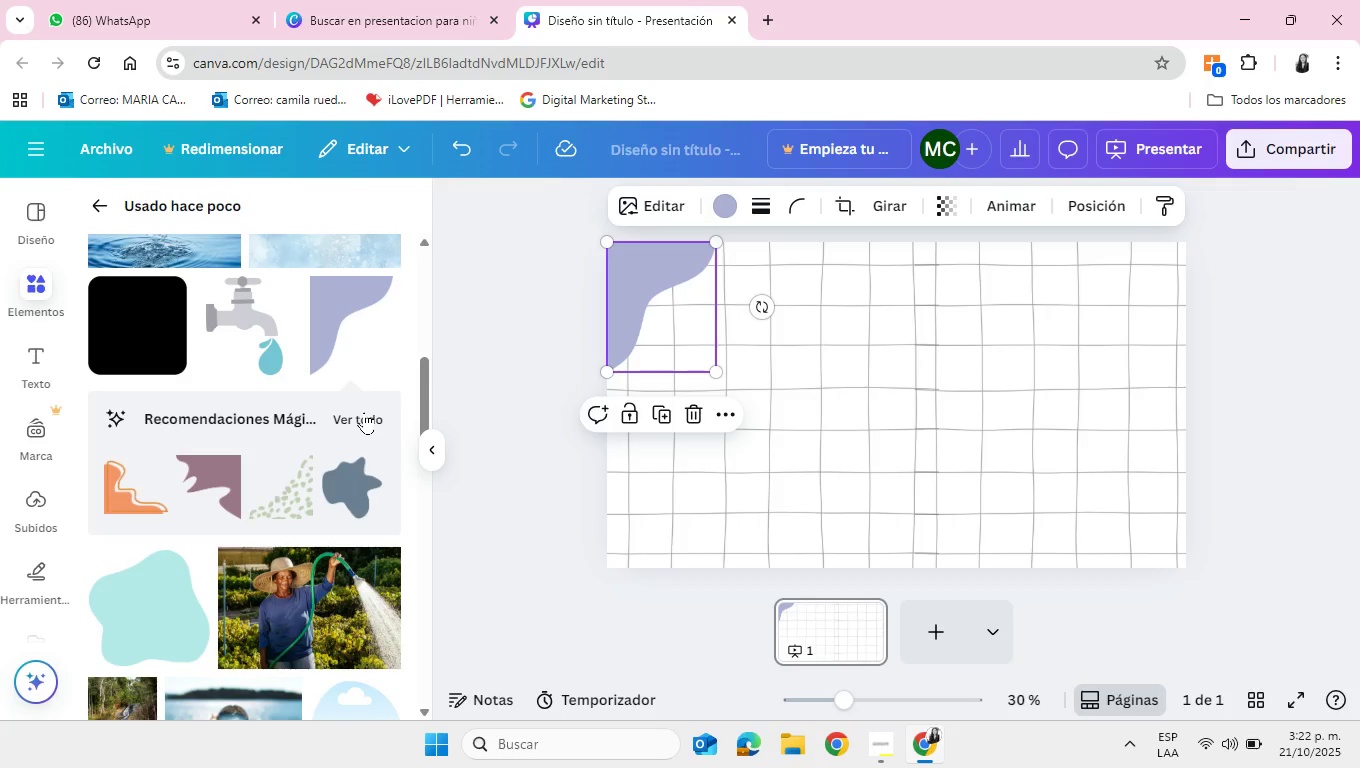 
left_click([364, 412])
 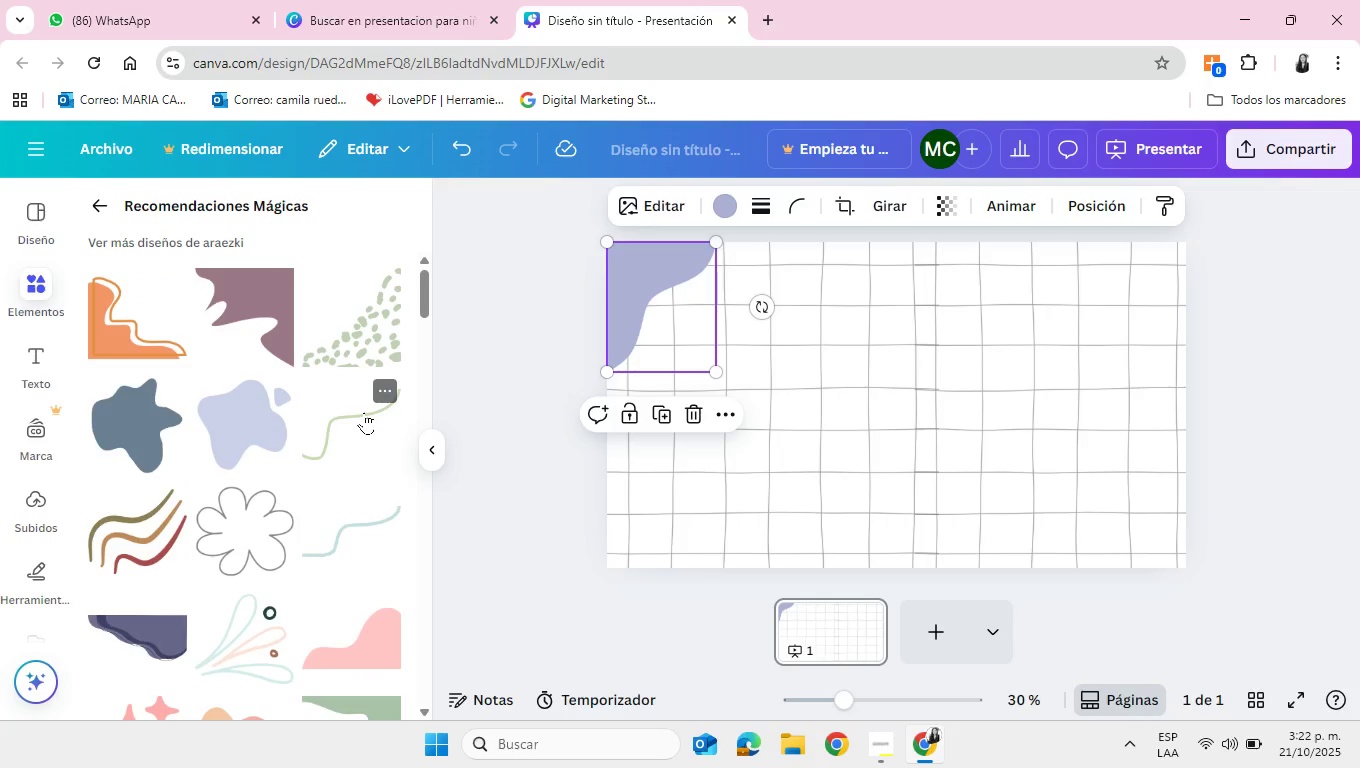 
scroll: coordinate [364, 412], scroll_direction: down, amount: 1.0
 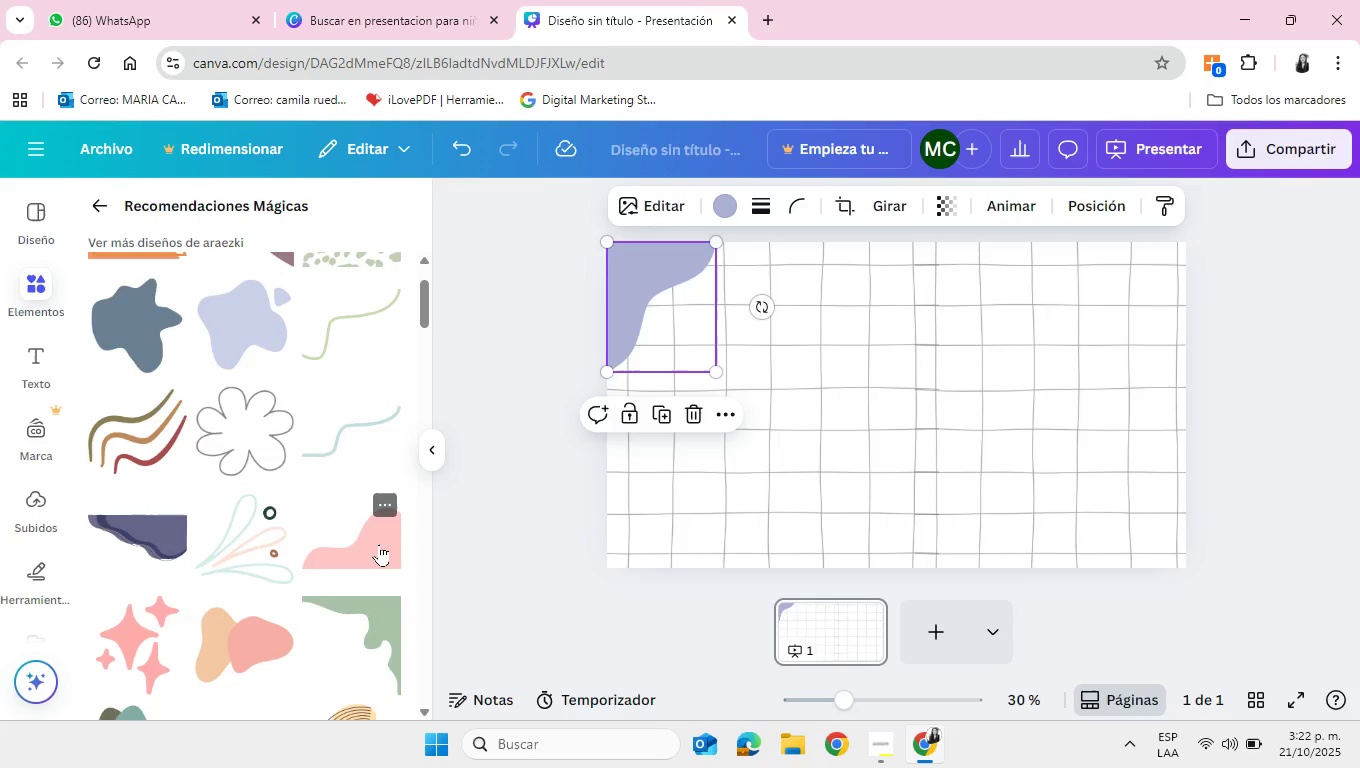 
left_click([379, 544])
 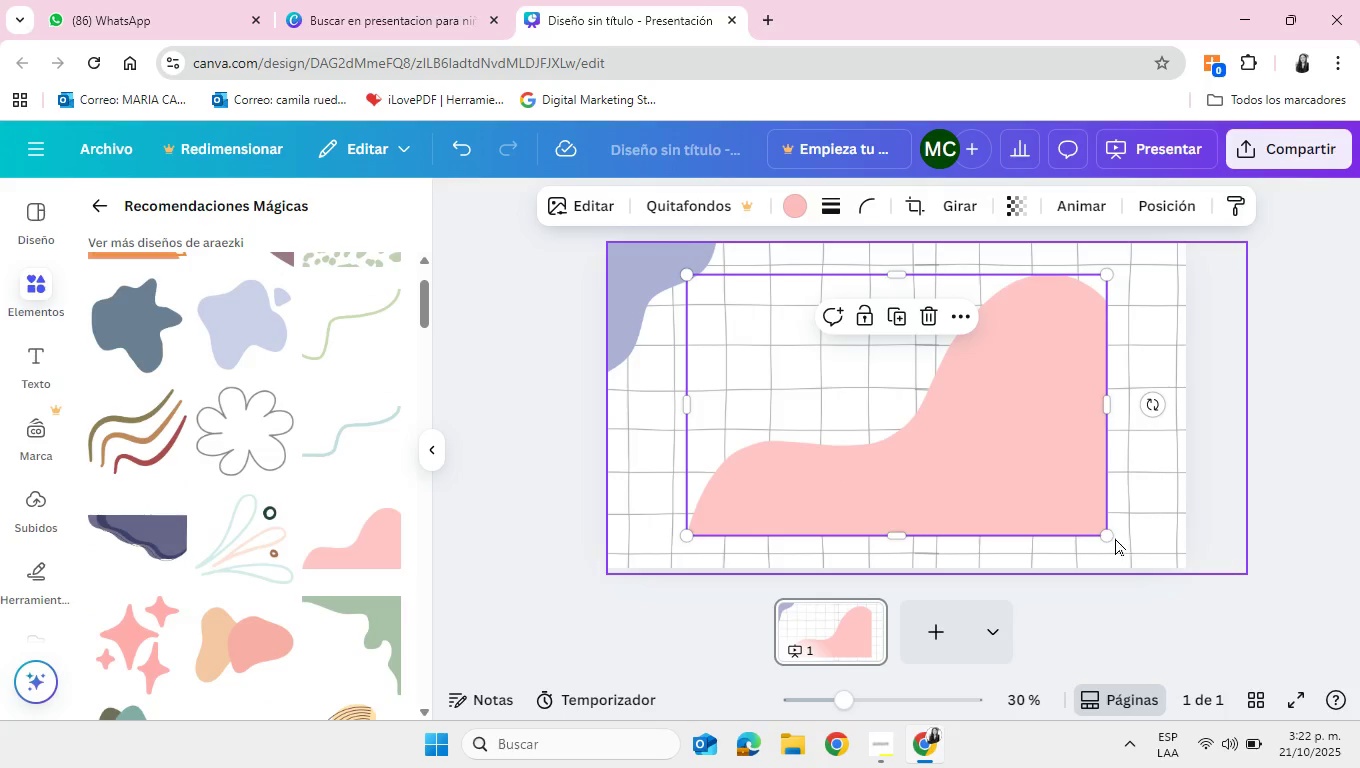 
left_click_drag(start_coordinate=[1110, 538], to_coordinate=[923, 413])
 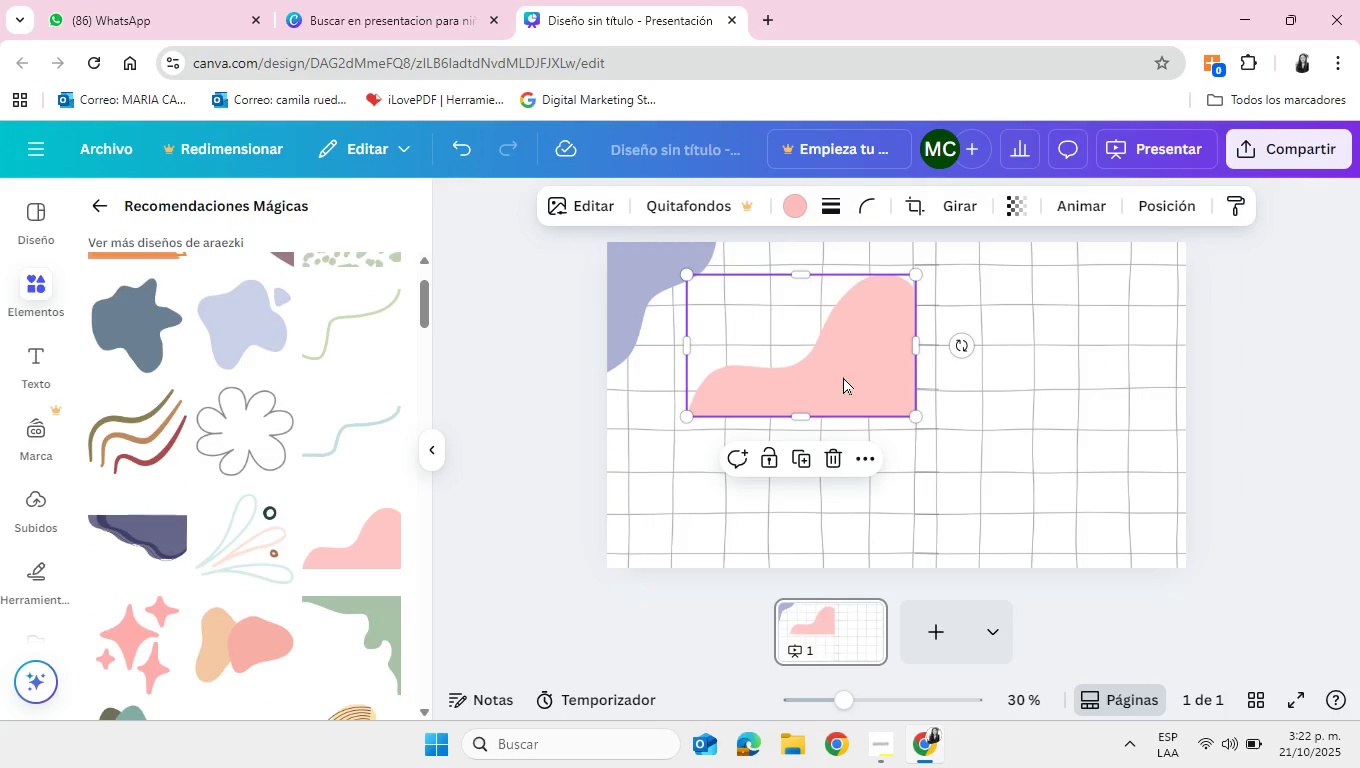 
left_click_drag(start_coordinate=[845, 377], to_coordinate=[1111, 526])
 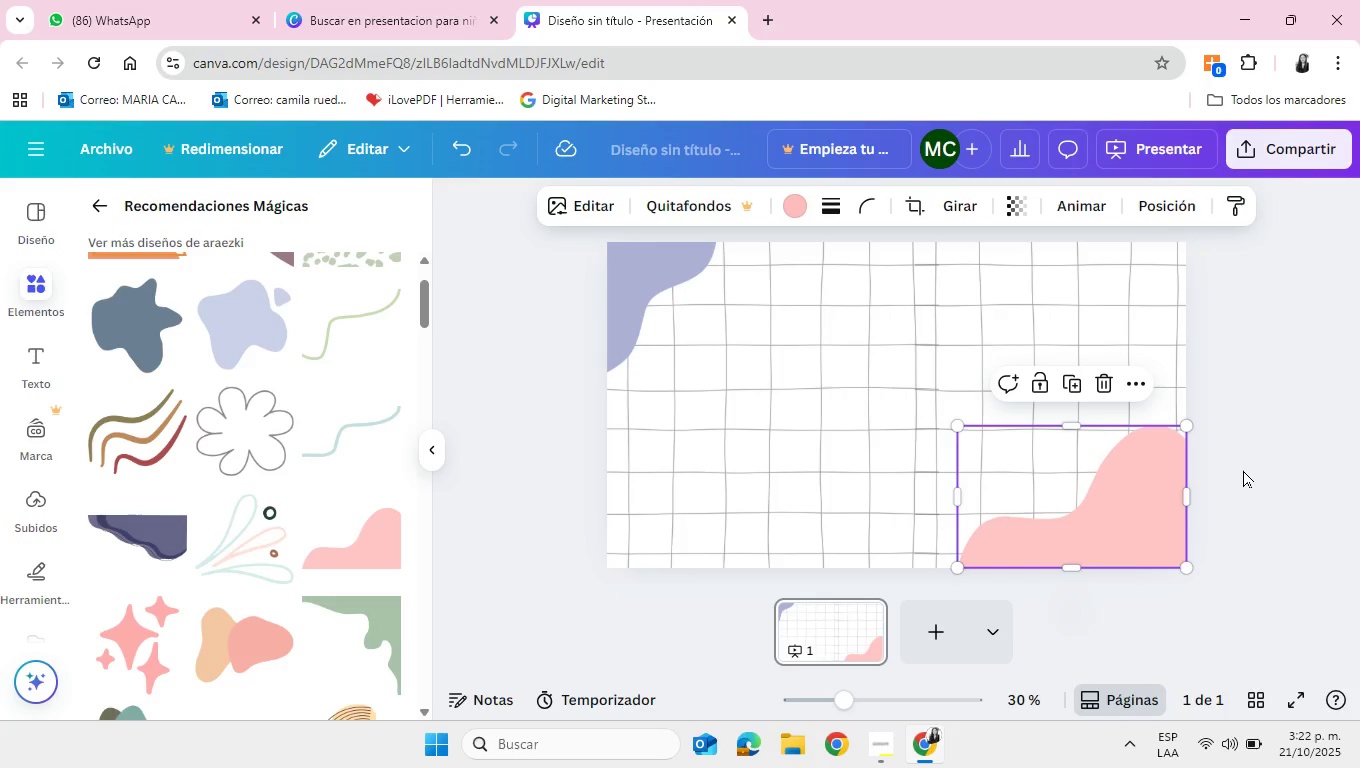 
left_click([1243, 470])
 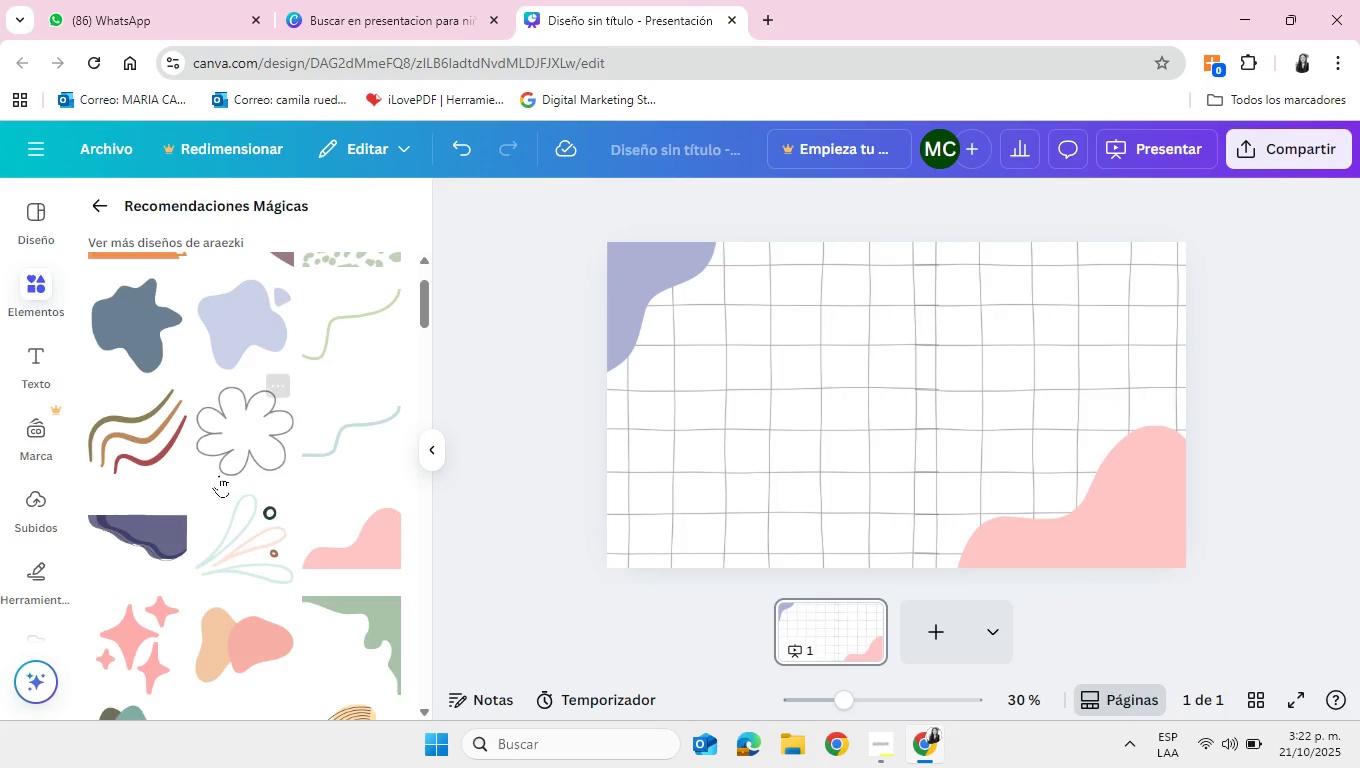 
scroll: coordinate [300, 500], scroll_direction: down, amount: 3.0
 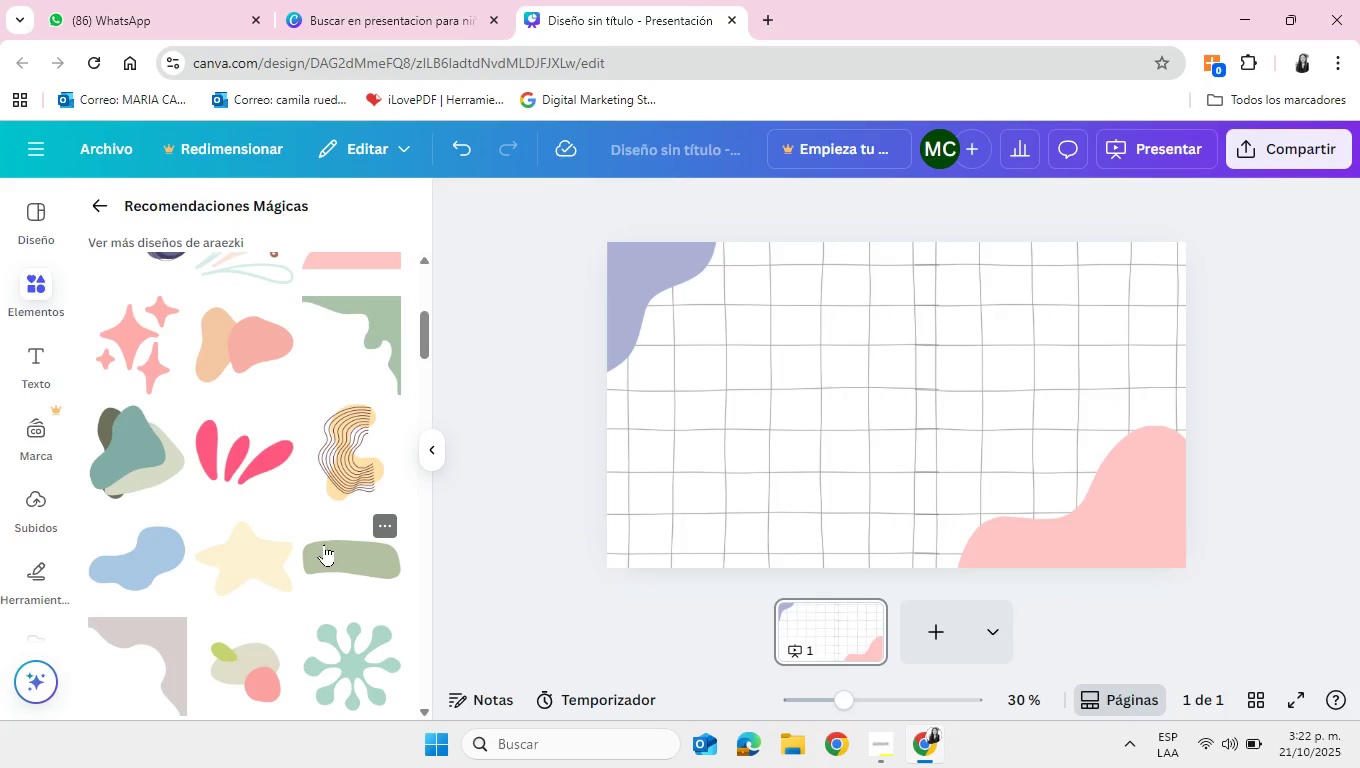 
left_click([1091, 524])
 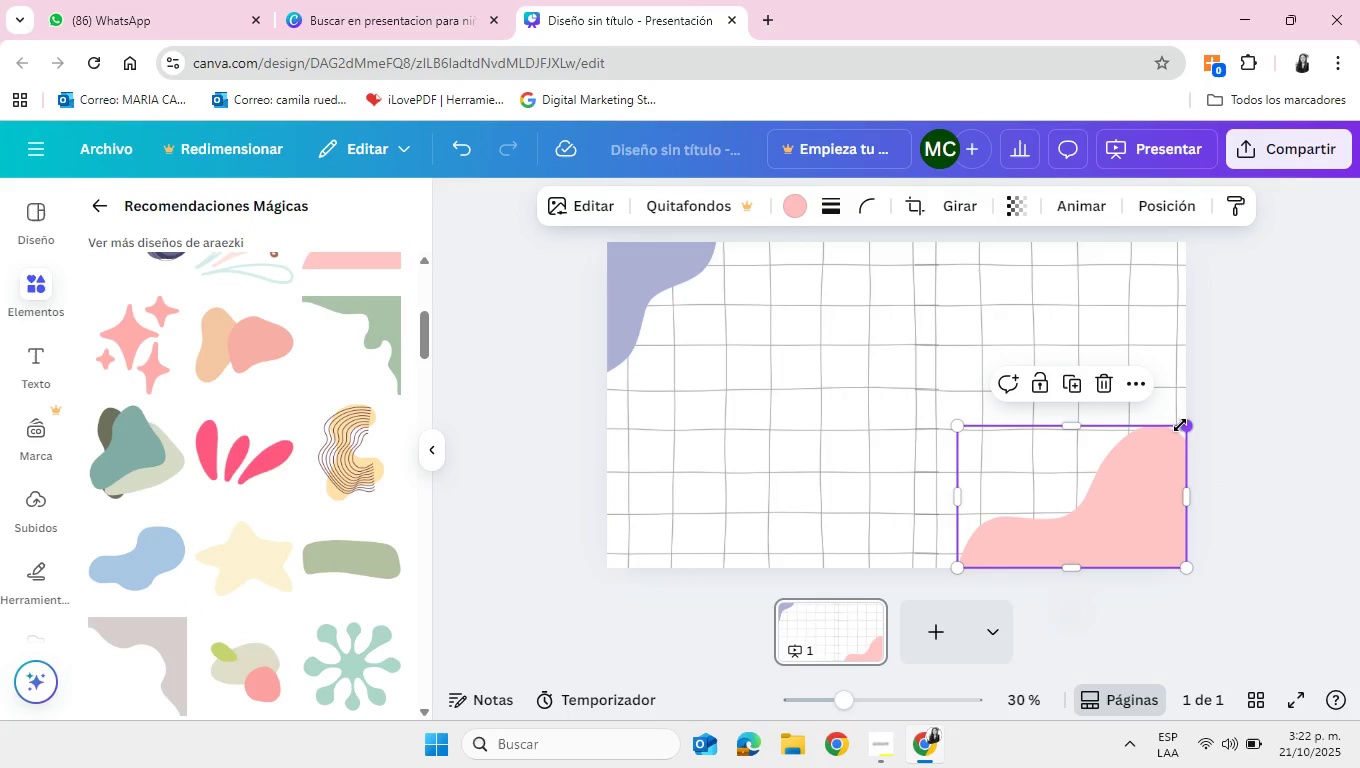 
left_click_drag(start_coordinate=[1181, 425], to_coordinate=[1177, 456])
 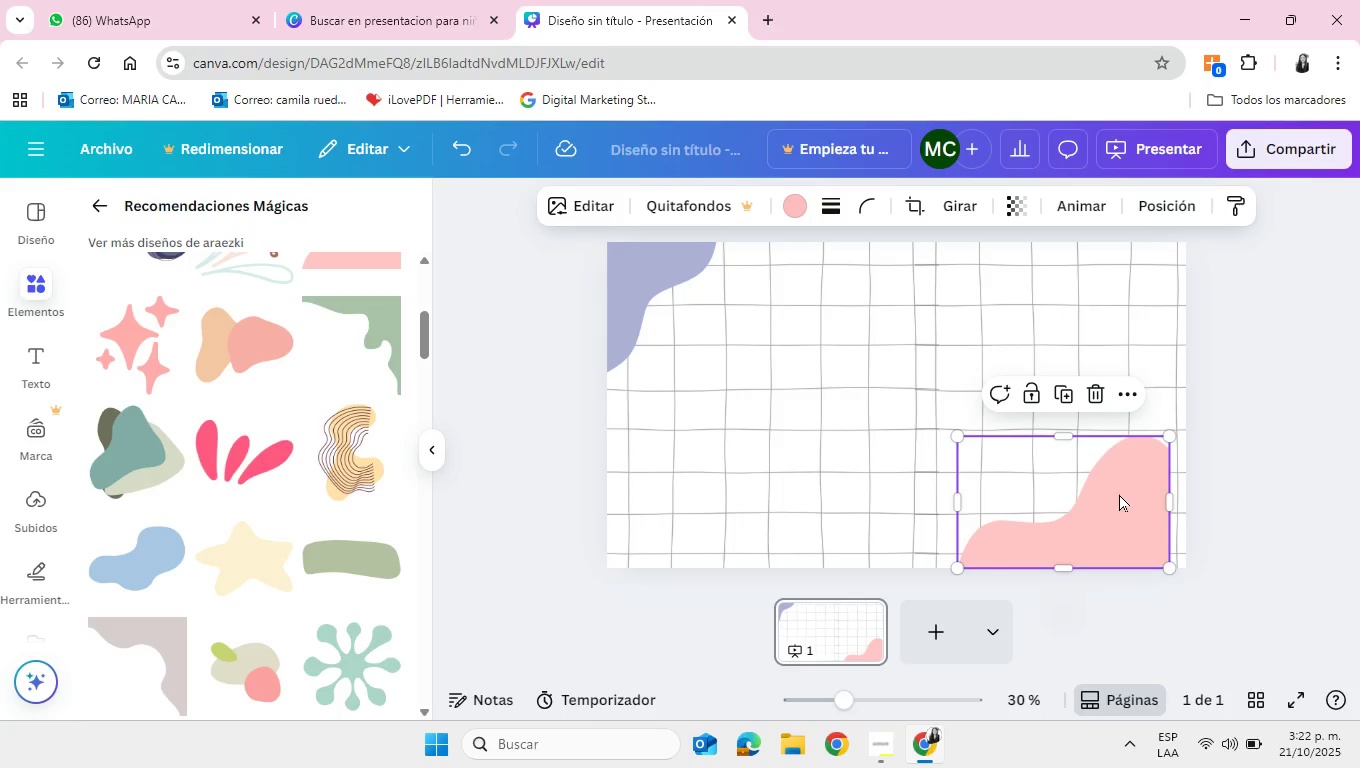 
left_click_drag(start_coordinate=[1119, 494], to_coordinate=[1138, 491])
 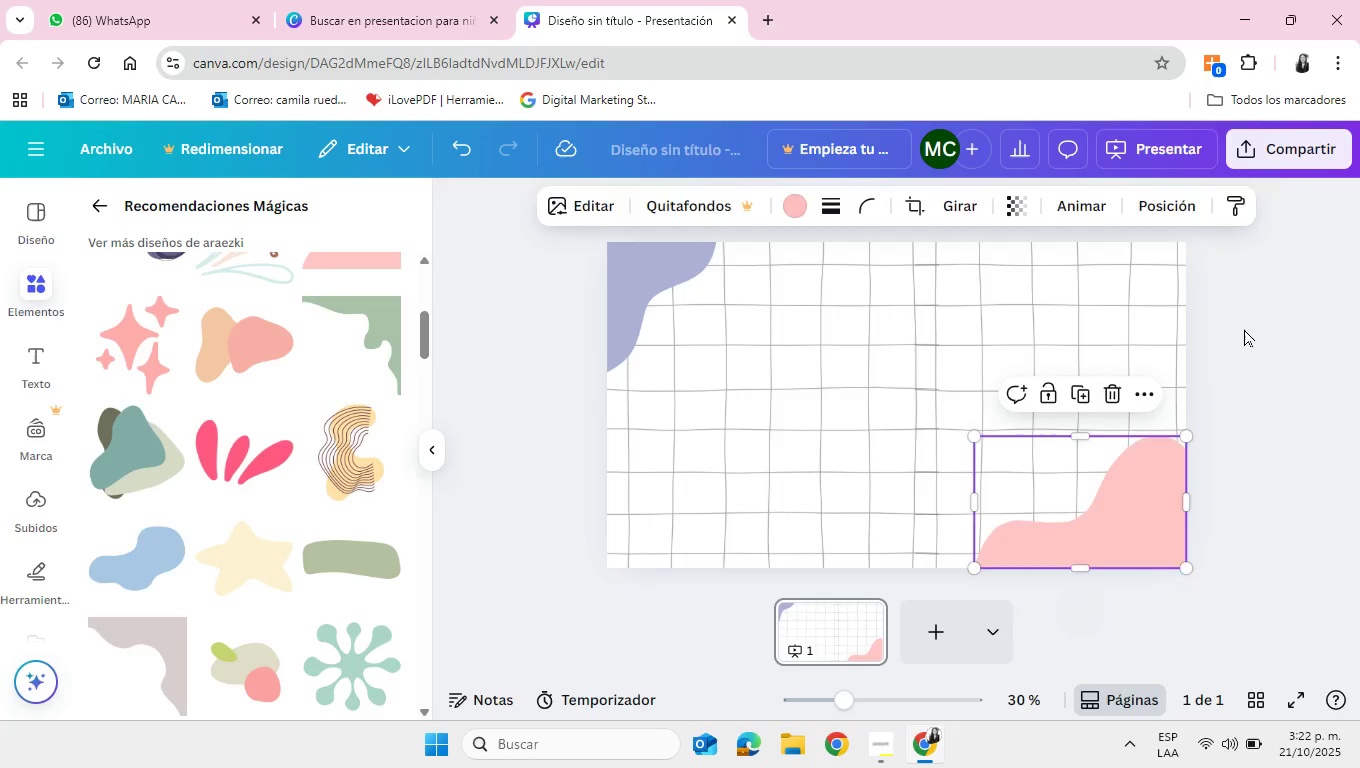 
left_click([1244, 329])
 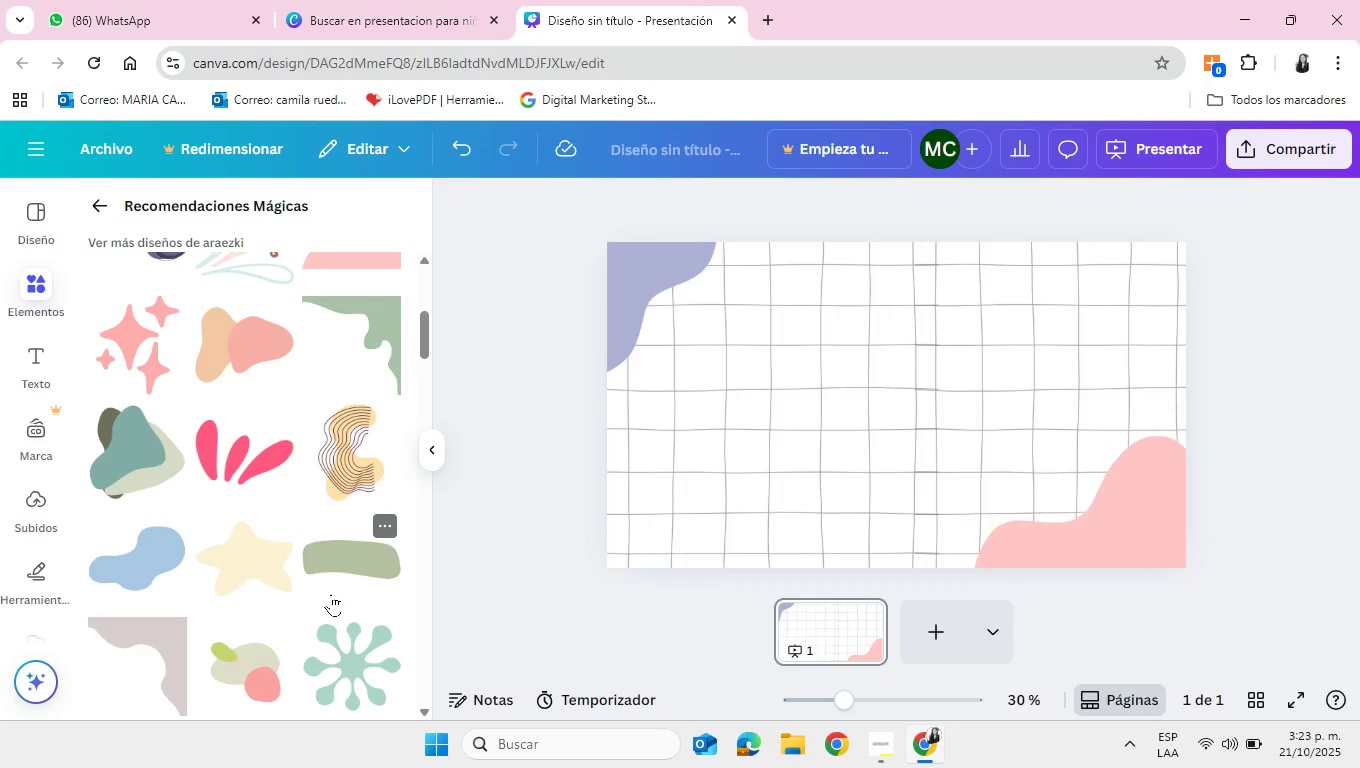 
scroll: coordinate [331, 596], scroll_direction: down, amount: 2.0
 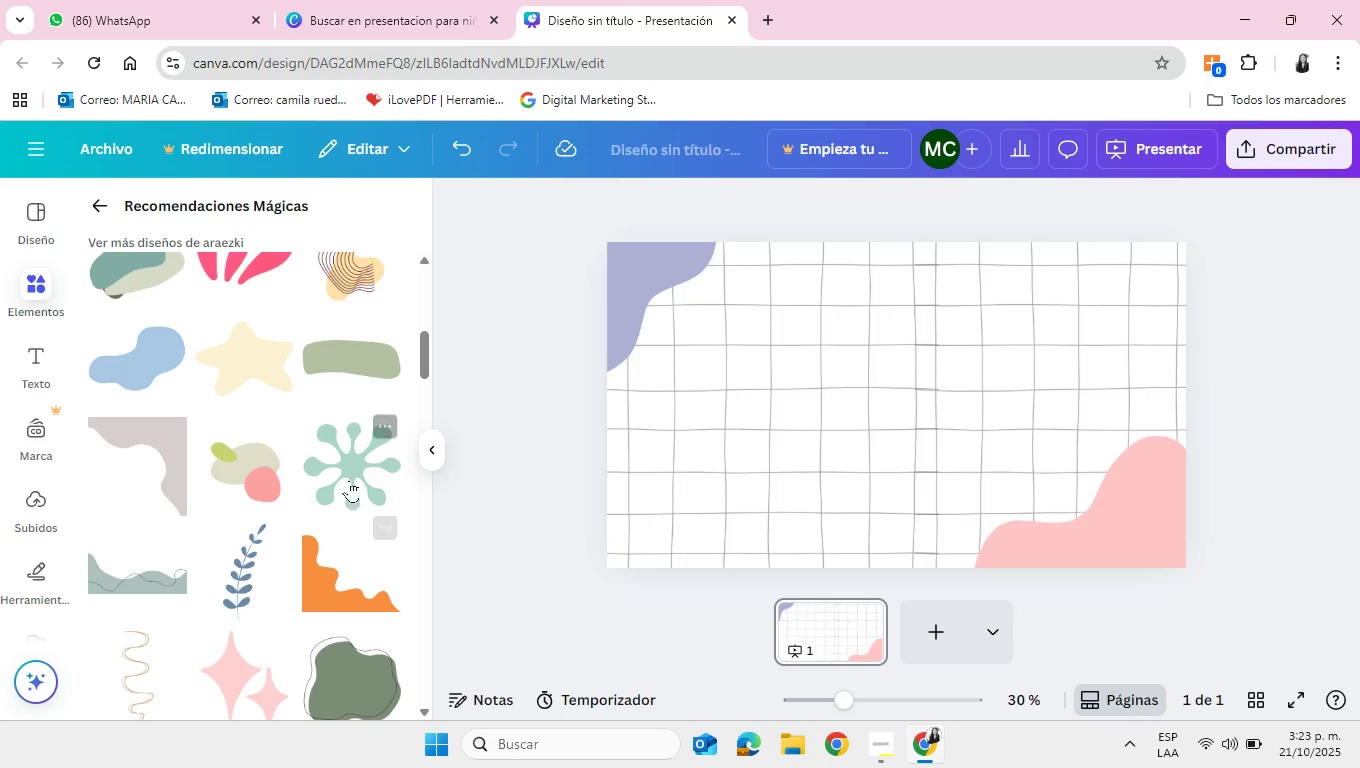 
left_click([359, 357])
 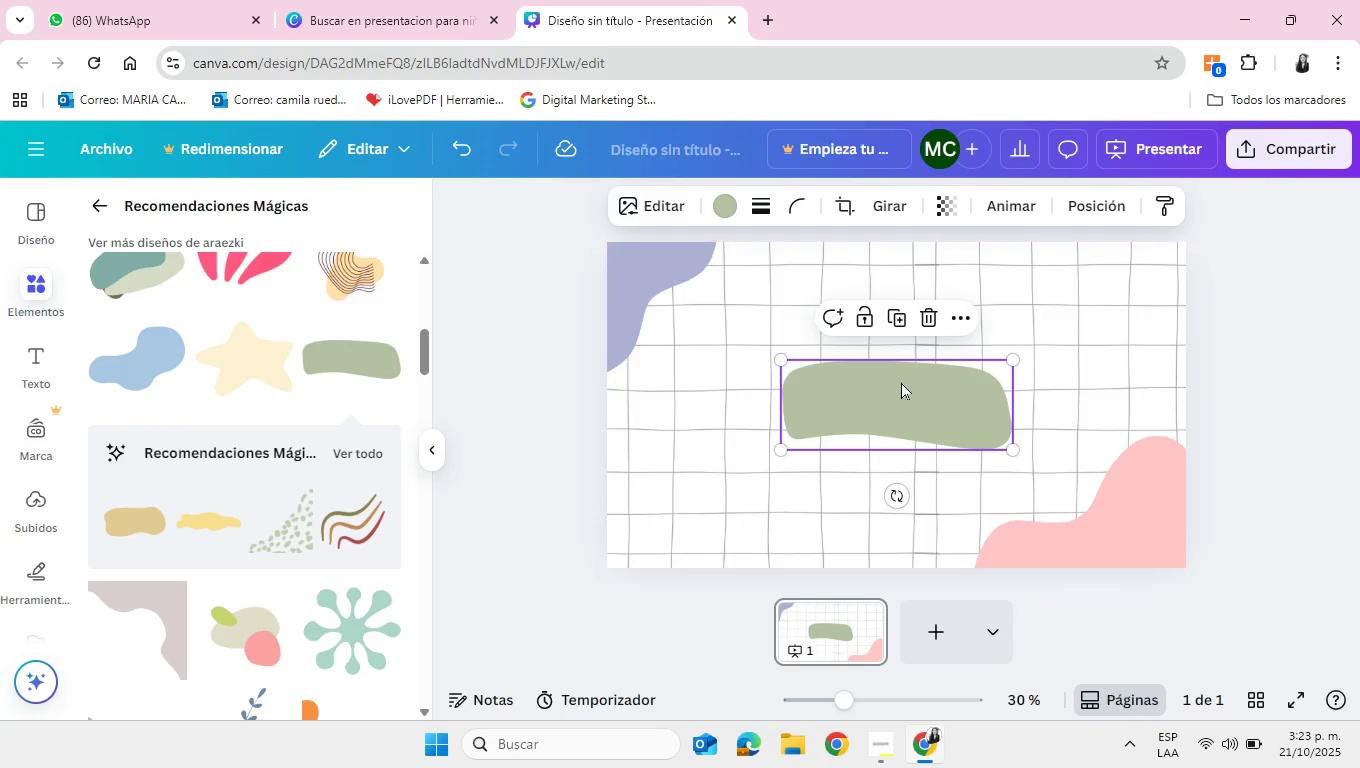 
left_click_drag(start_coordinate=[902, 383], to_coordinate=[852, 225])
 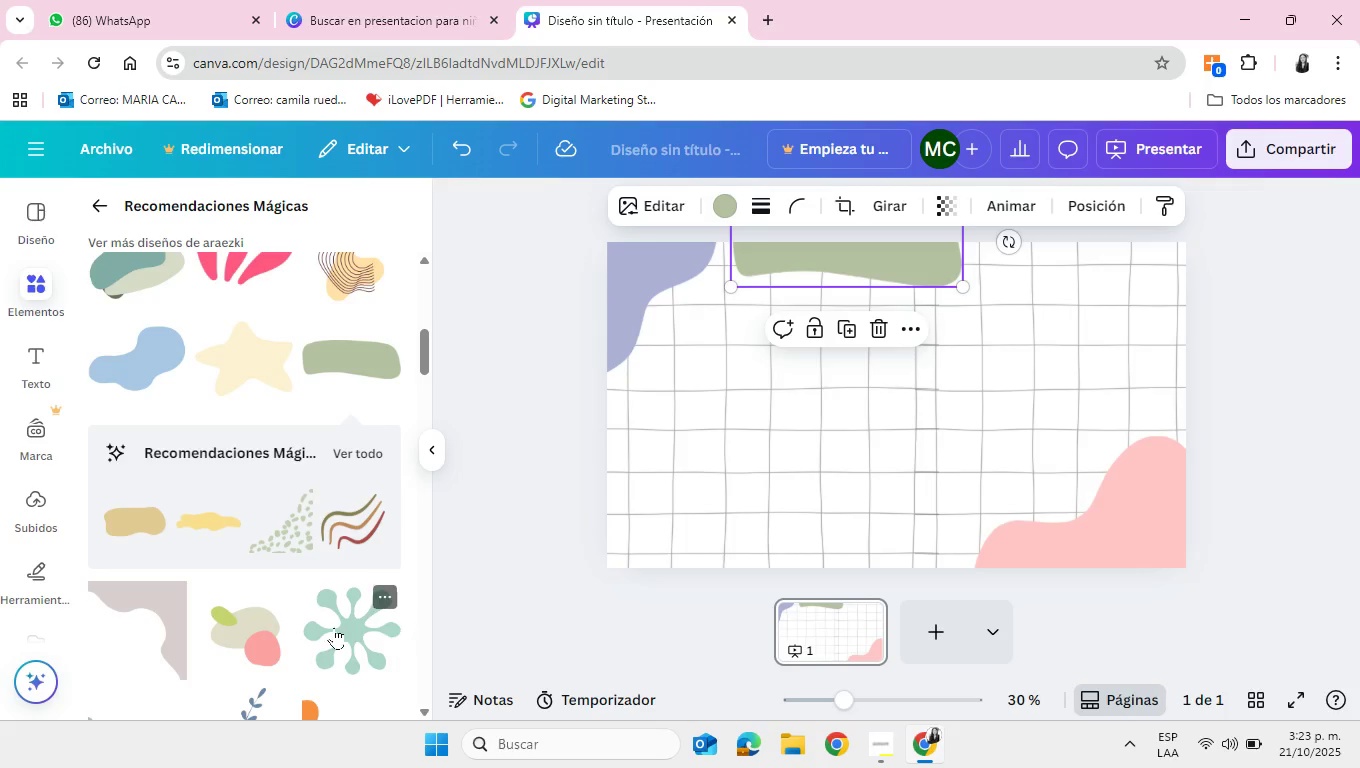 
scroll: coordinate [330, 627], scroll_direction: down, amount: 8.0
 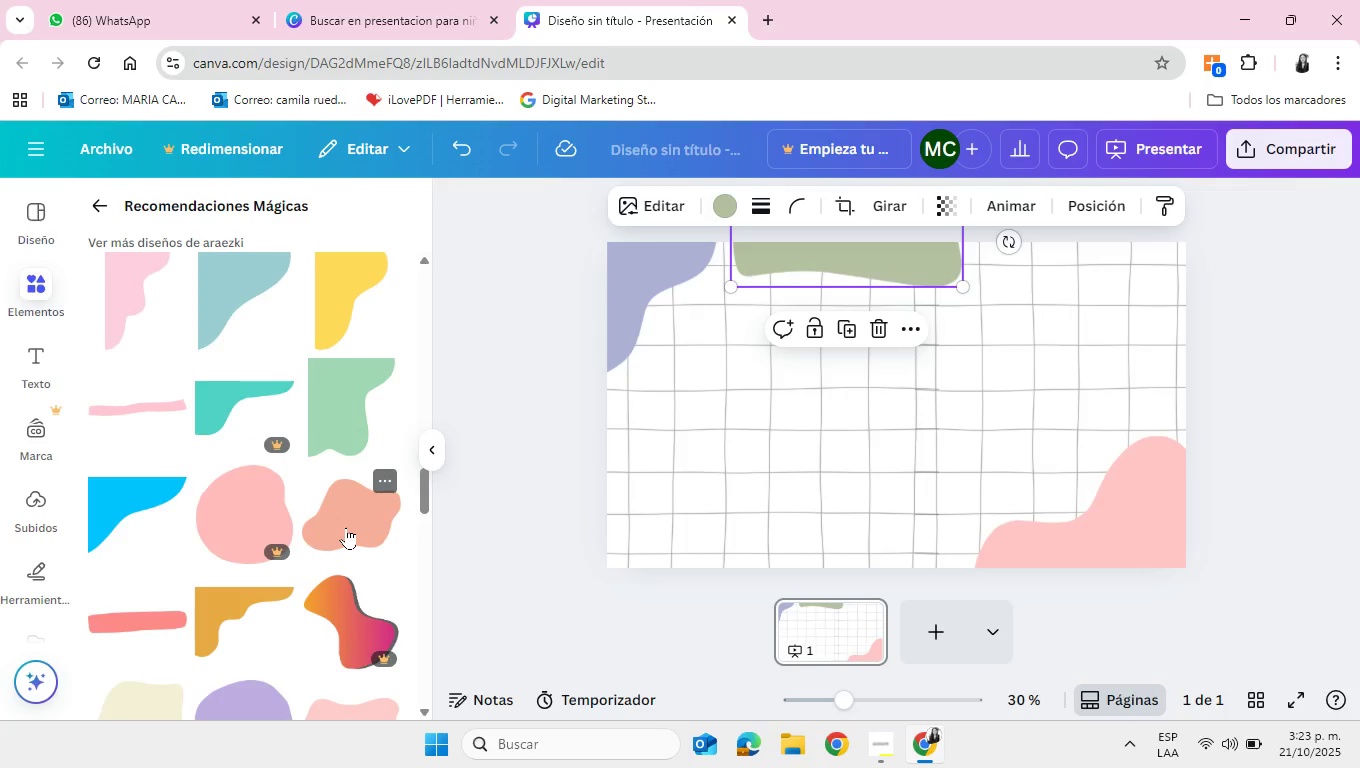 
left_click([349, 530])
 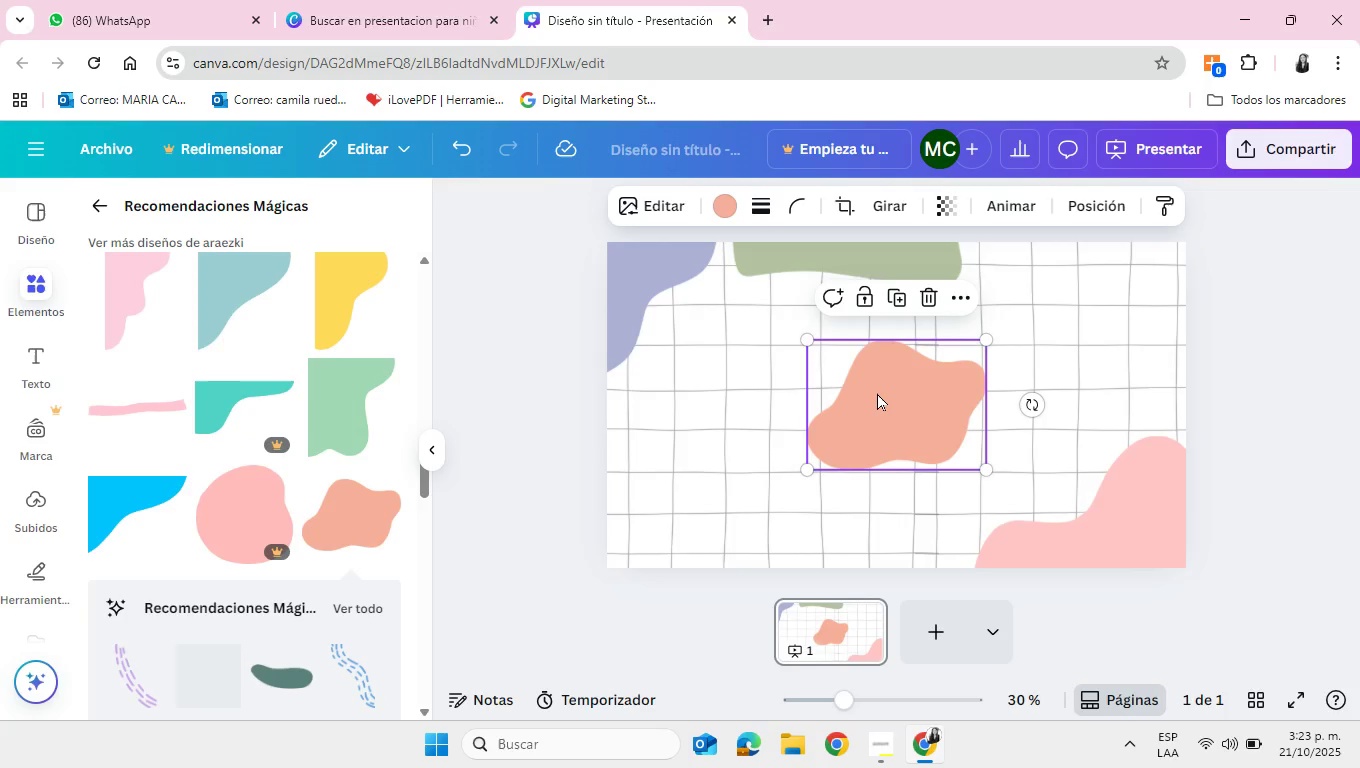 
left_click_drag(start_coordinate=[878, 394], to_coordinate=[631, 505])
 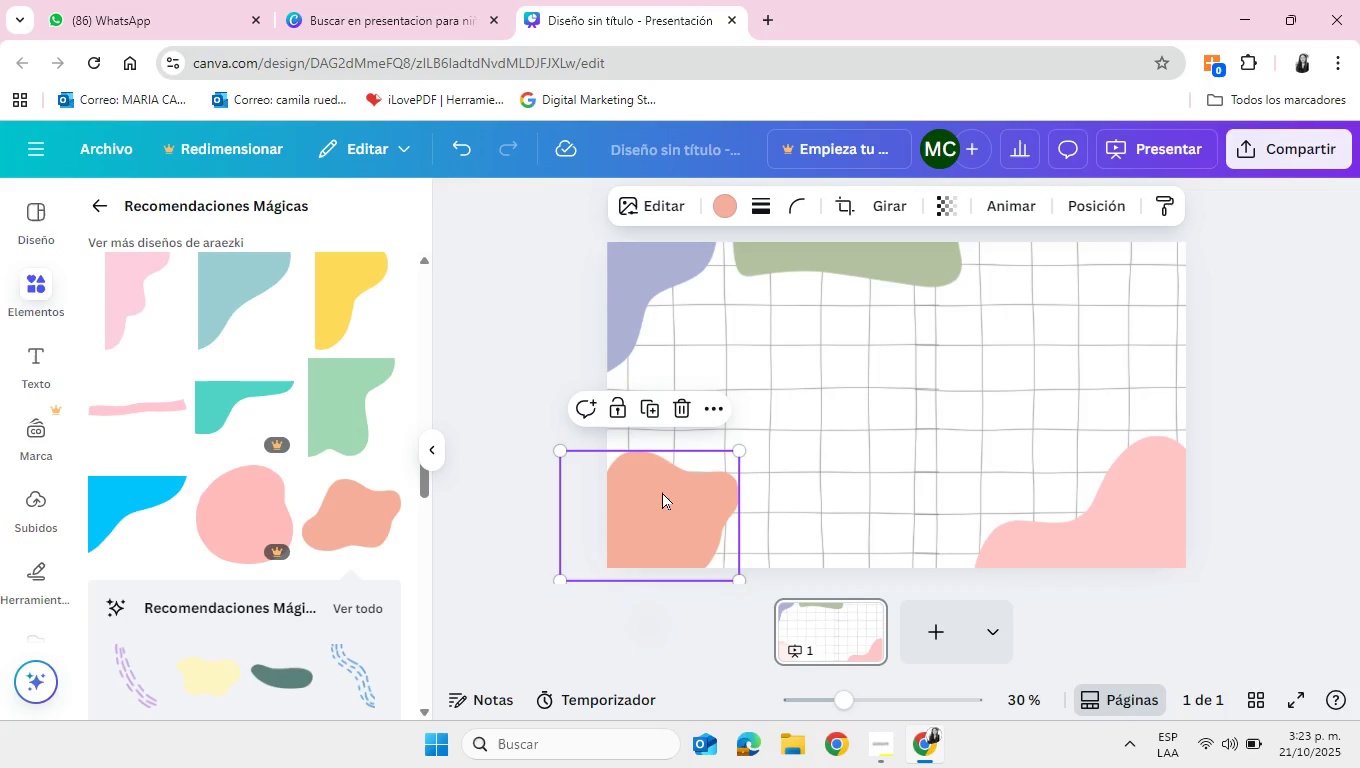 
left_click_drag(start_coordinate=[662, 492], to_coordinate=[706, 460])
 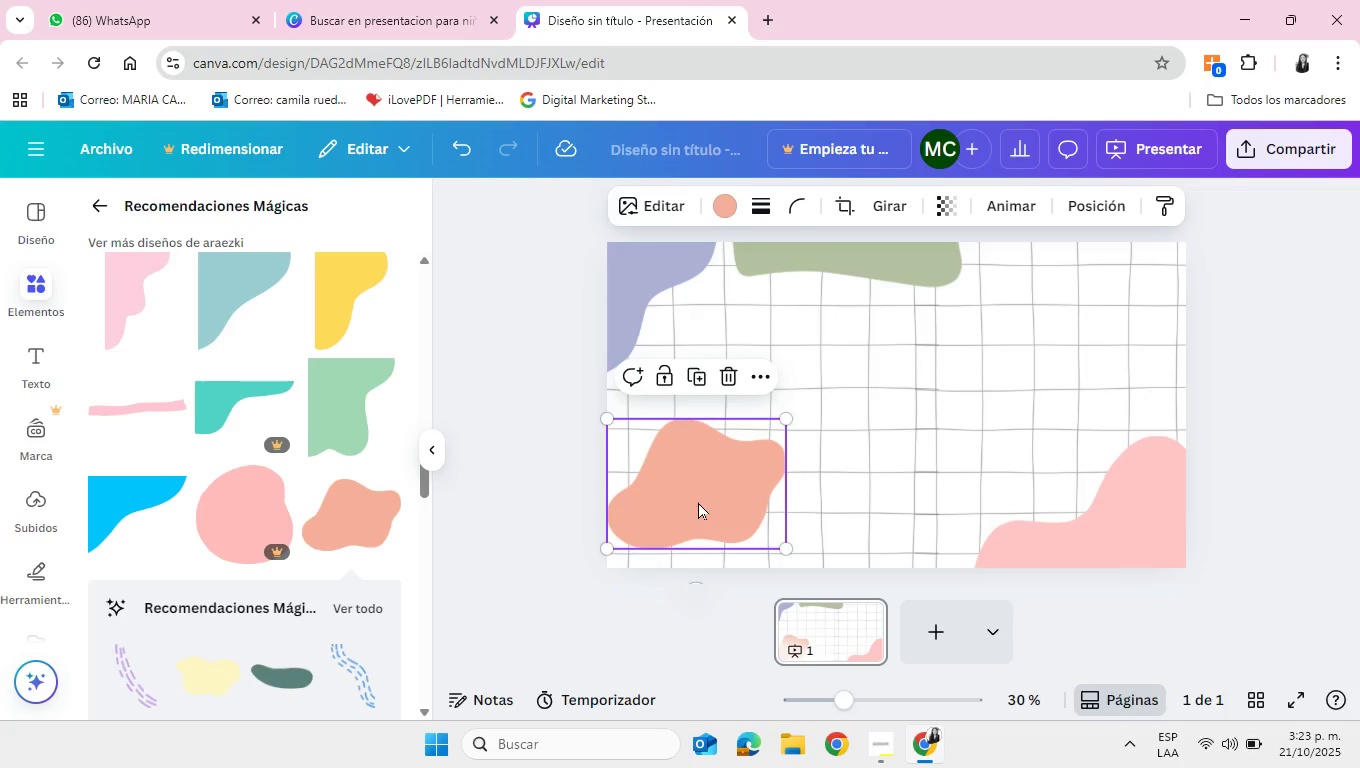 
left_click_drag(start_coordinate=[698, 502], to_coordinate=[752, 447])
 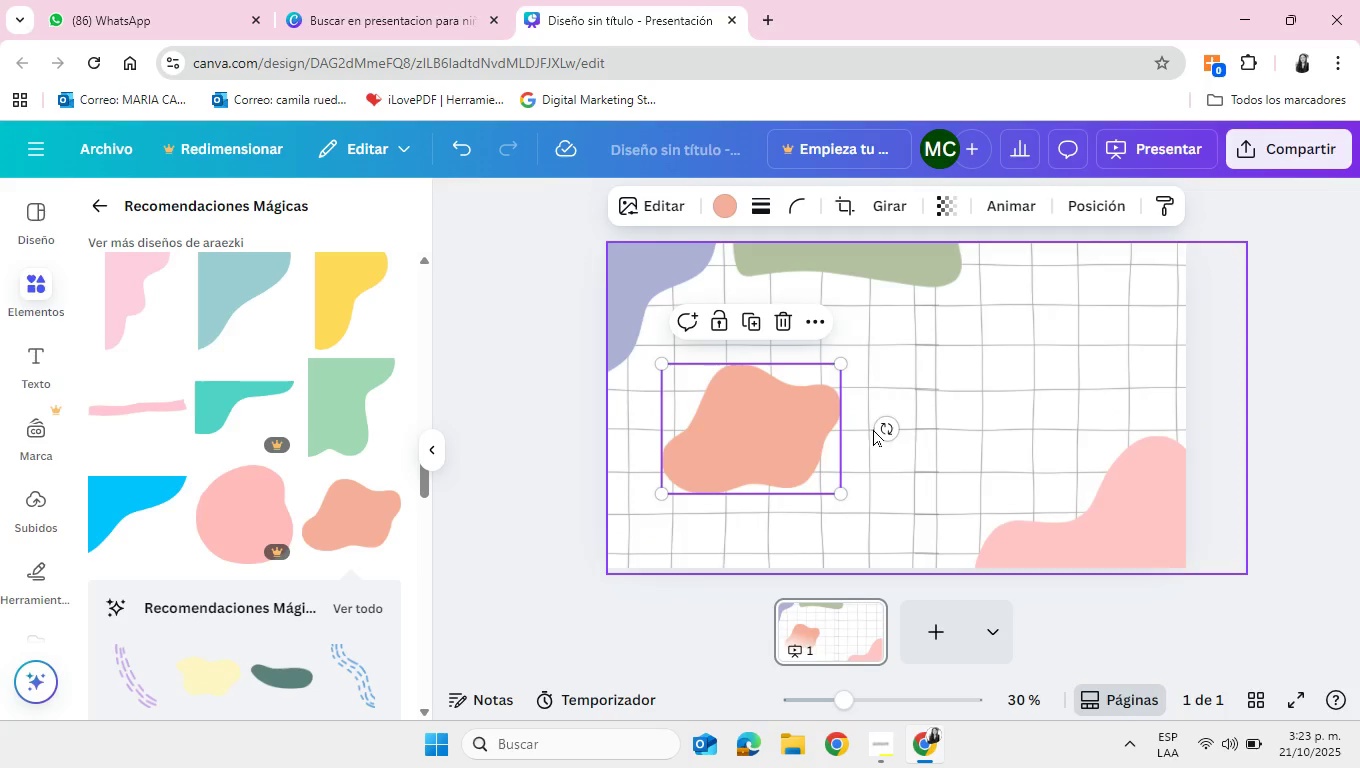 
left_click_drag(start_coordinate=[891, 422], to_coordinate=[883, 508])
 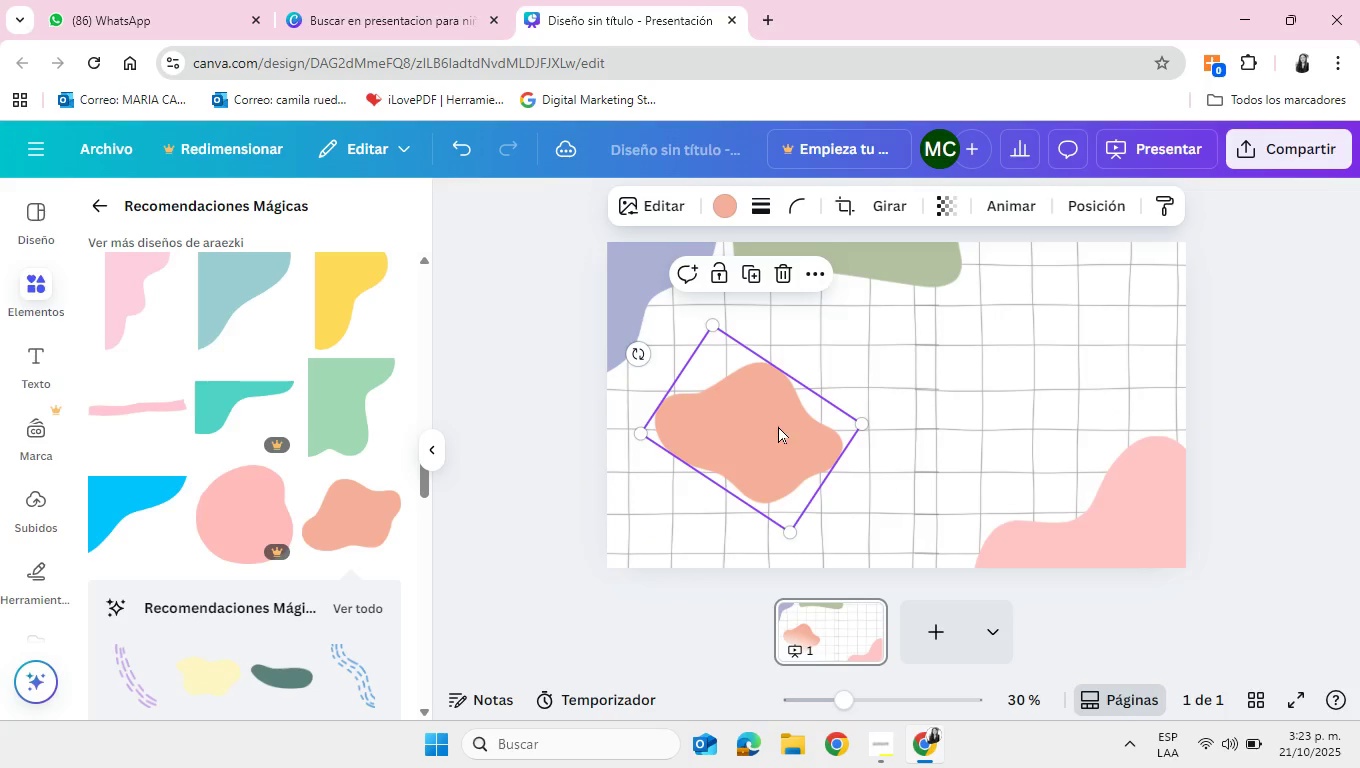 
left_click_drag(start_coordinate=[778, 426], to_coordinate=[696, 530])
 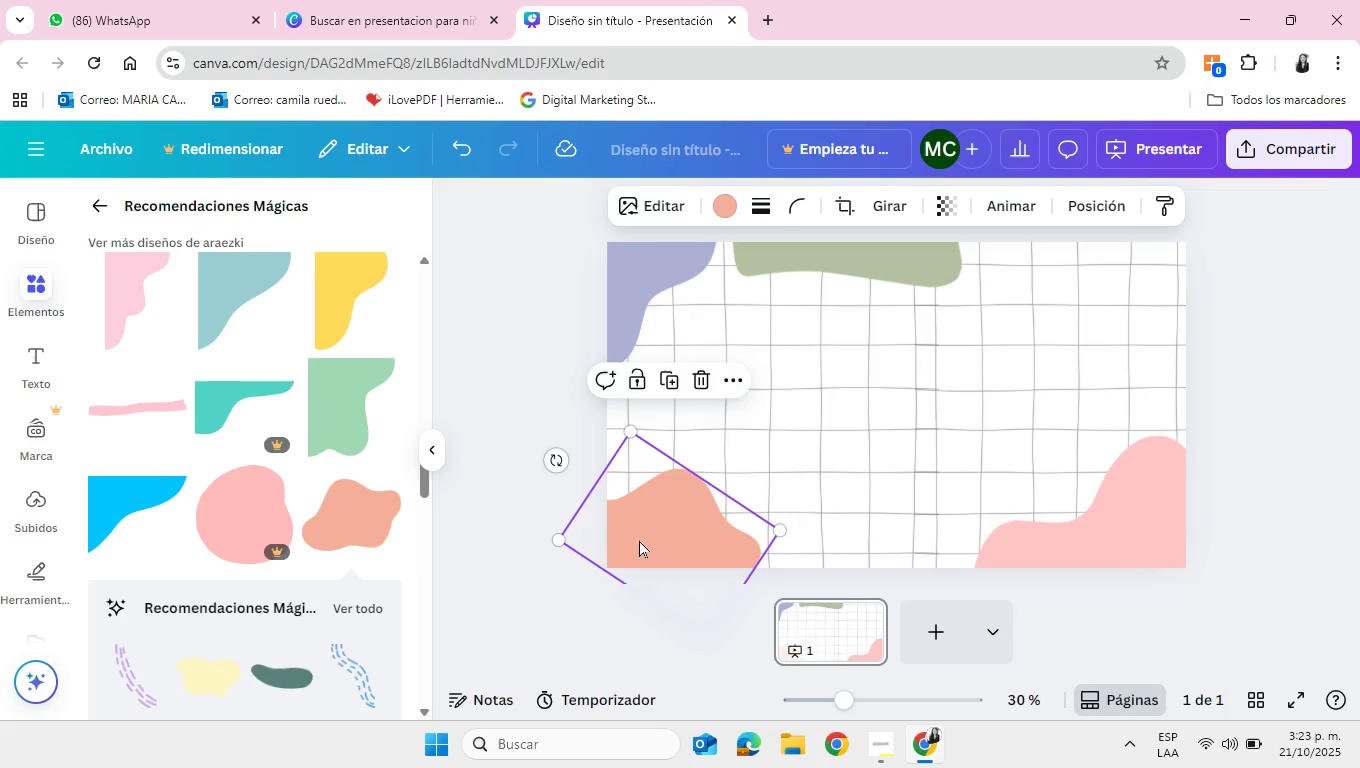 
scroll: coordinate [360, 428], scroll_direction: down, amount: 10.0
 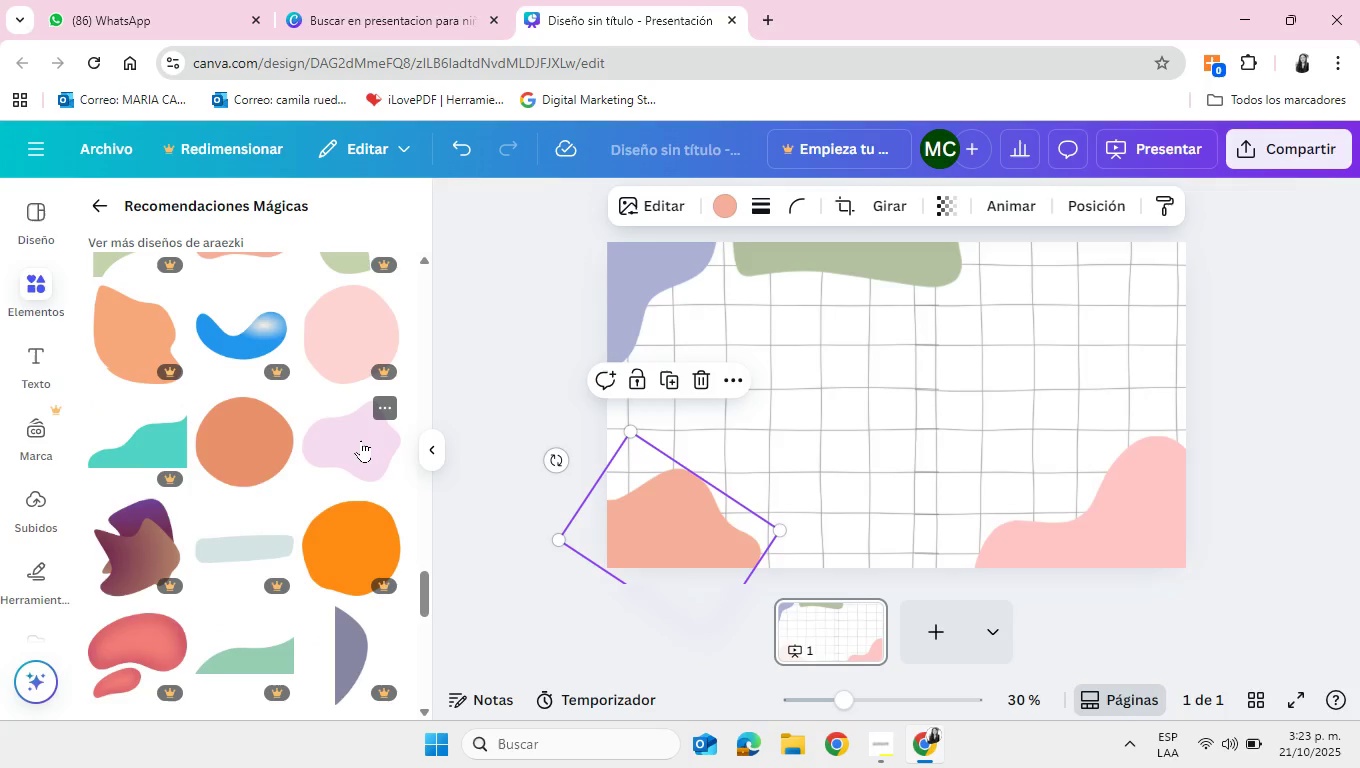 
left_click([361, 440])
 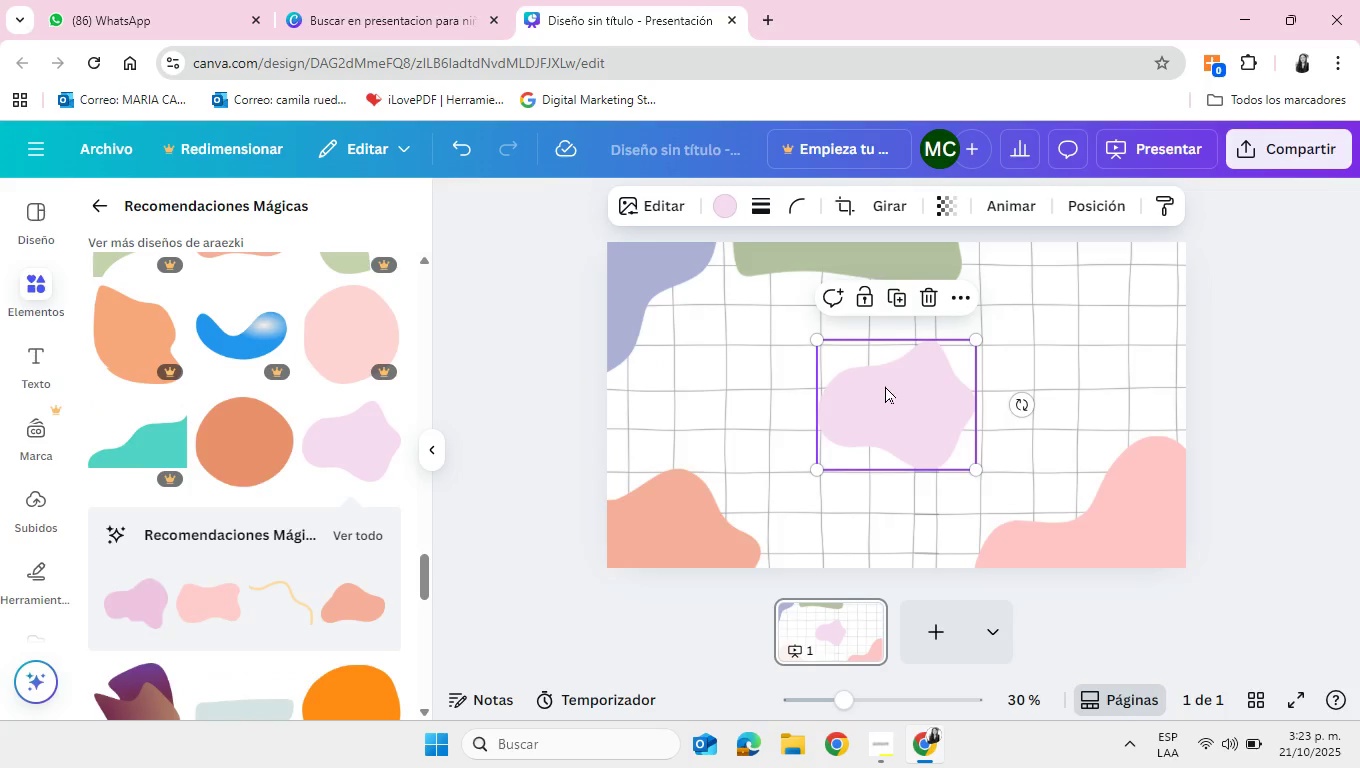 
left_click_drag(start_coordinate=[885, 386], to_coordinate=[1104, 249])
 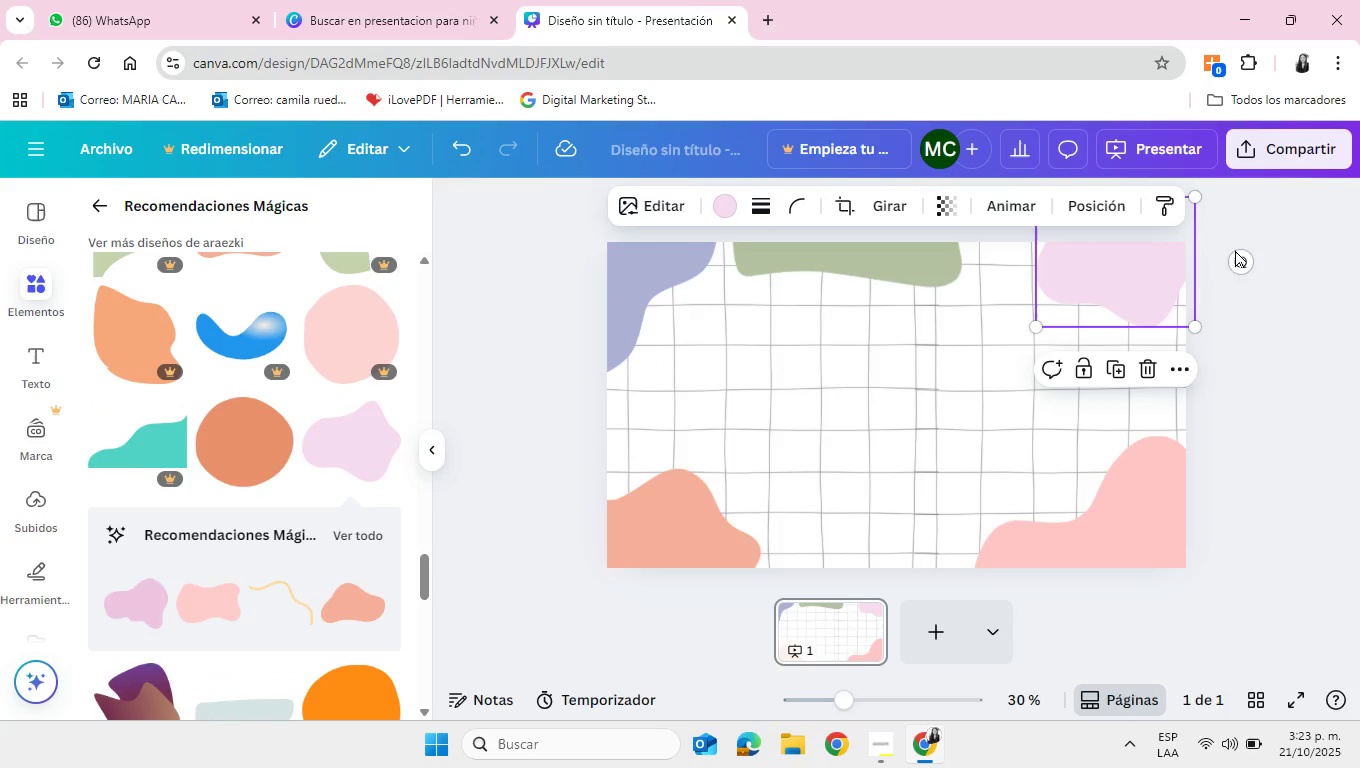 
left_click_drag(start_coordinate=[1235, 257], to_coordinate=[1248, 291])
 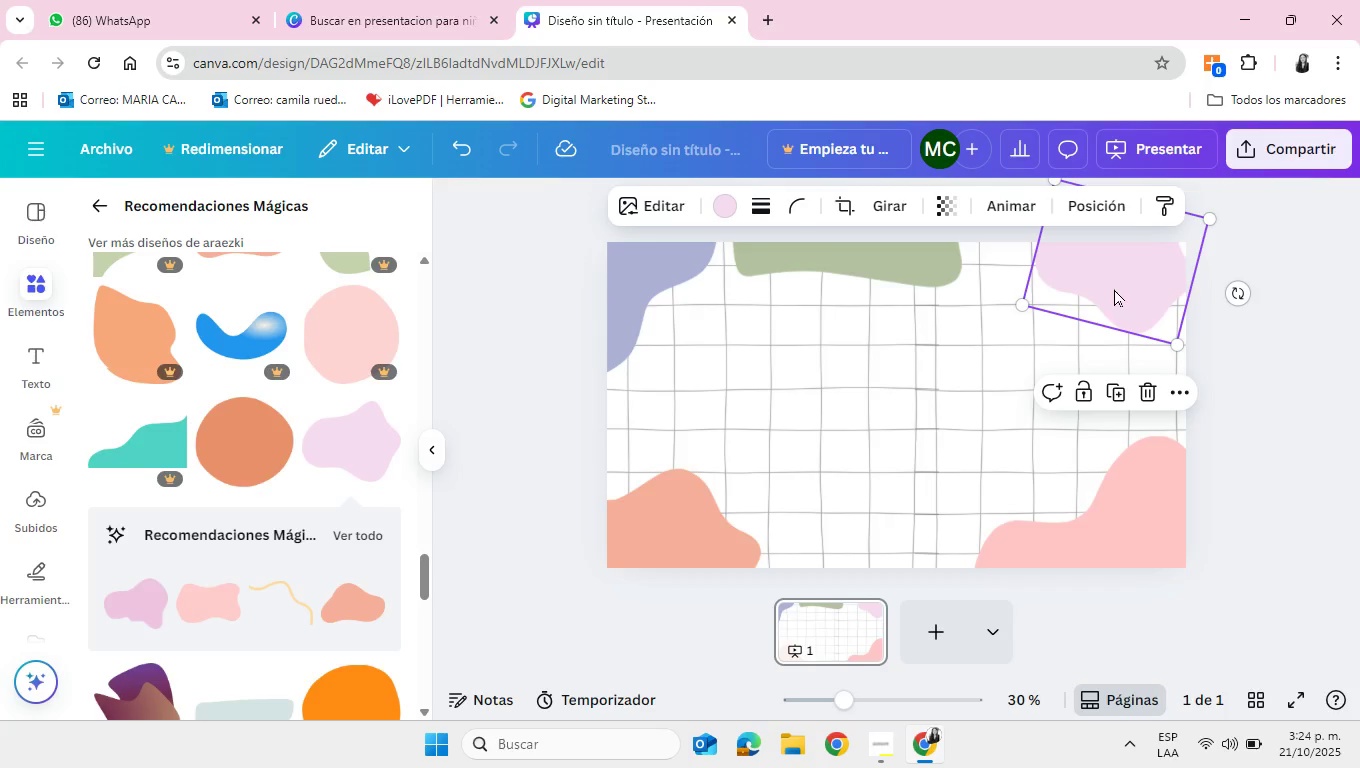 
left_click_drag(start_coordinate=[1114, 289], to_coordinate=[1140, 280])
 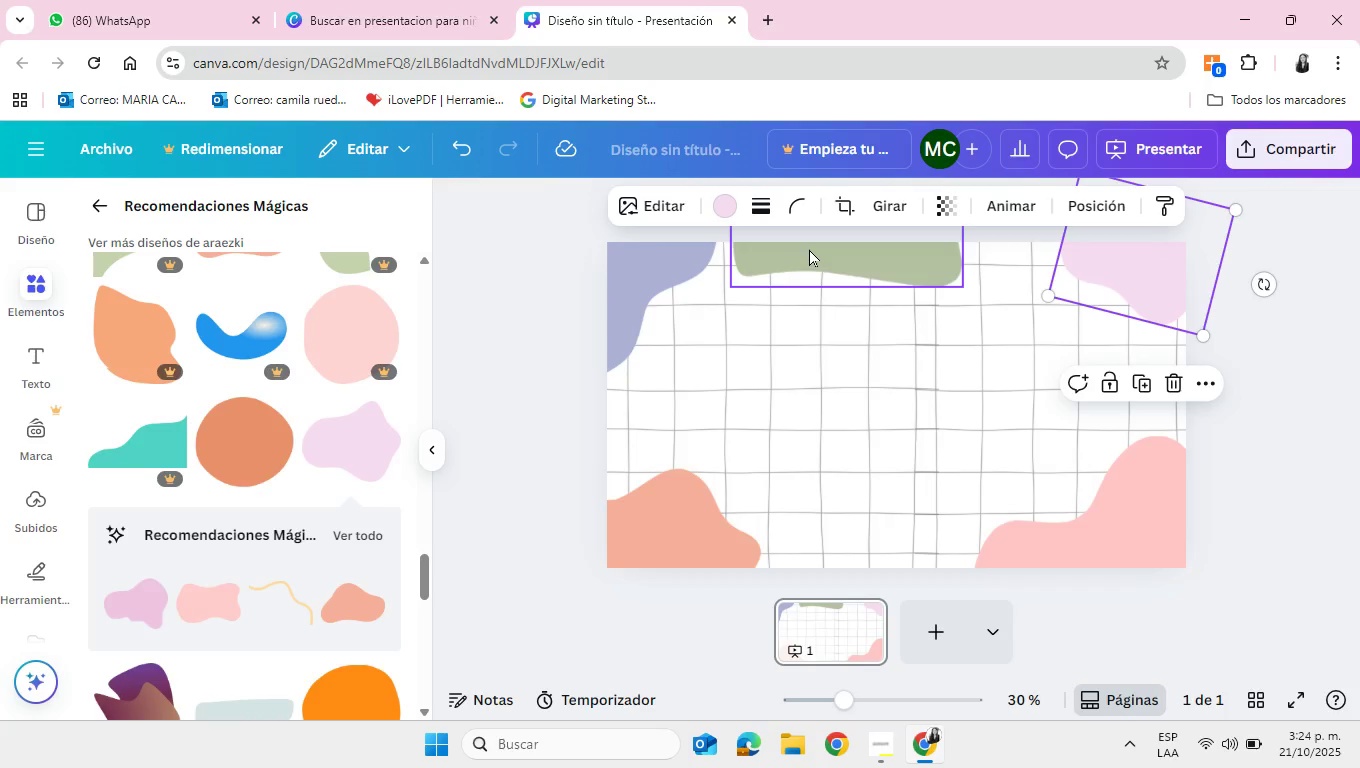 
left_click([809, 249])
 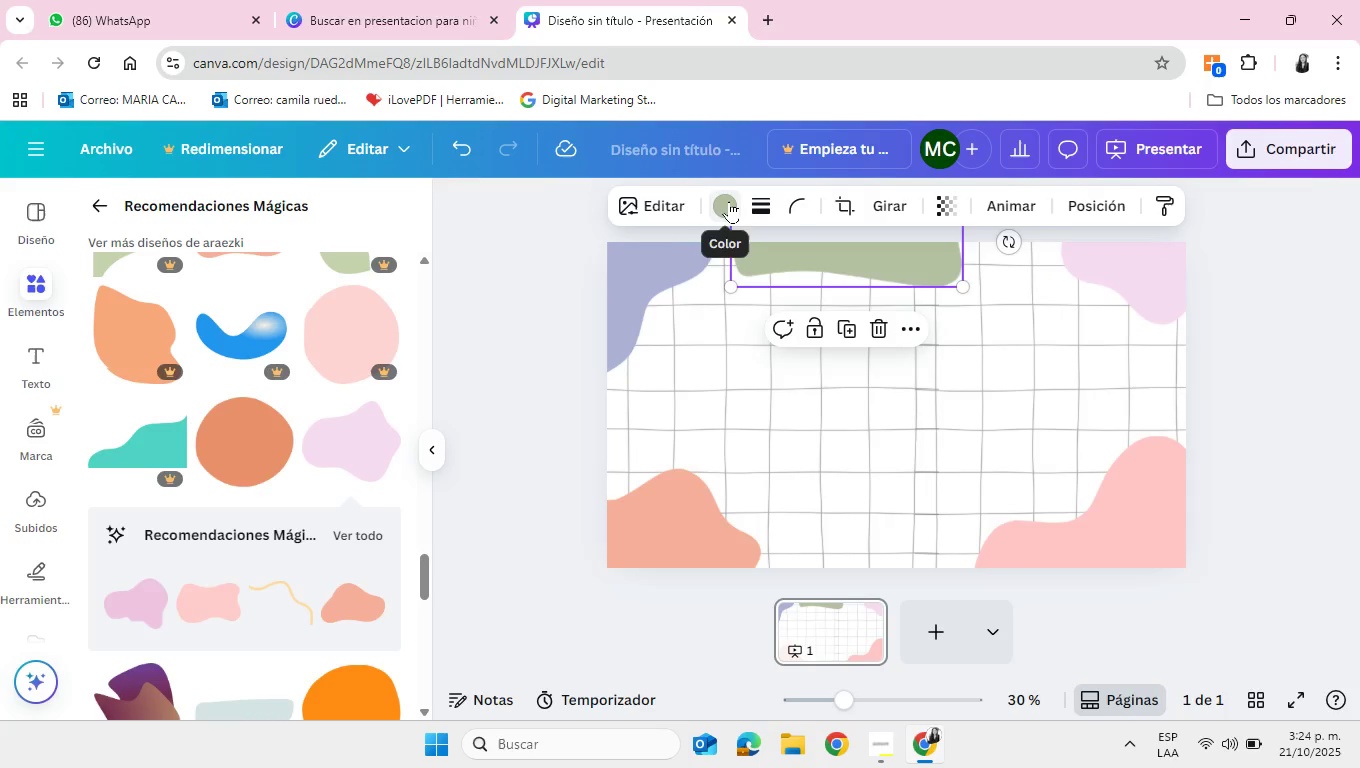 
left_click([729, 201])
 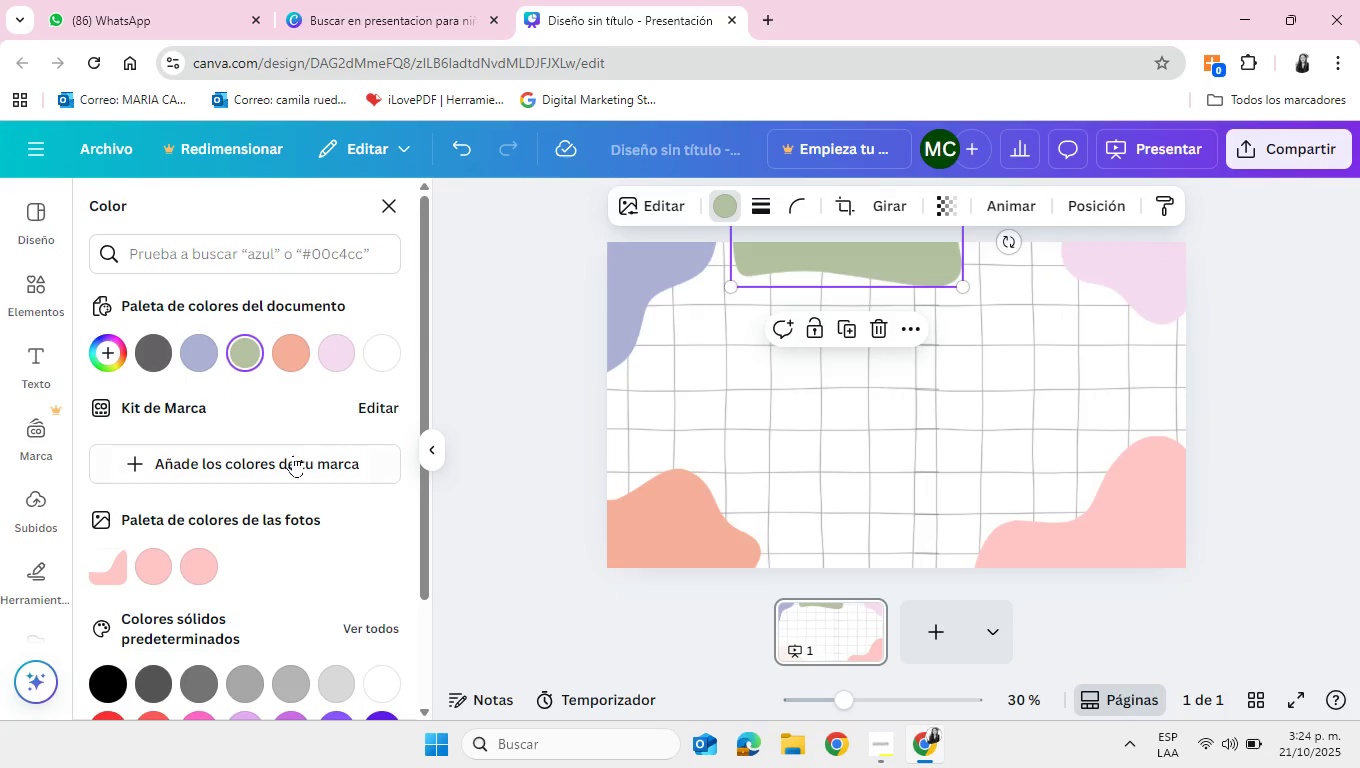 
scroll: coordinate [293, 455], scroll_direction: down, amount: 5.0
 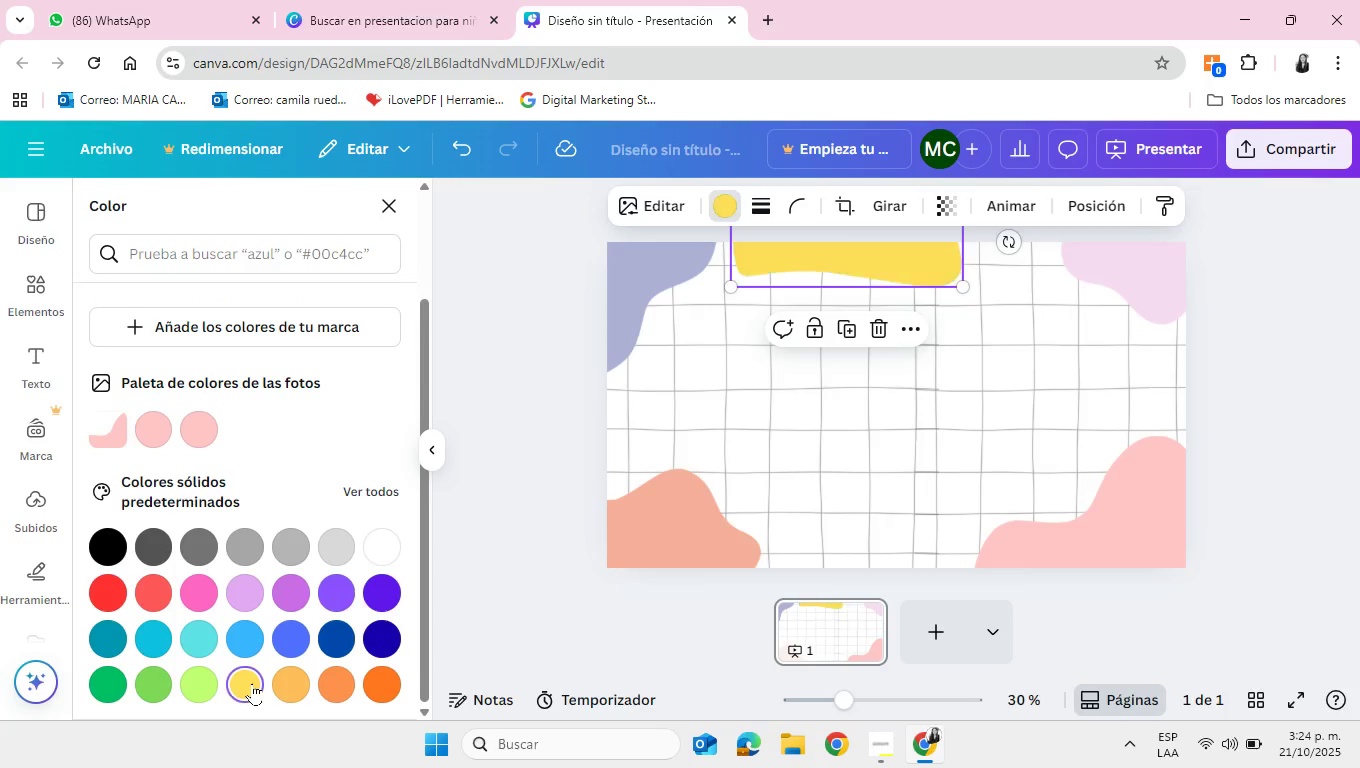 
scroll: coordinate [290, 582], scroll_direction: up, amount: 5.0
 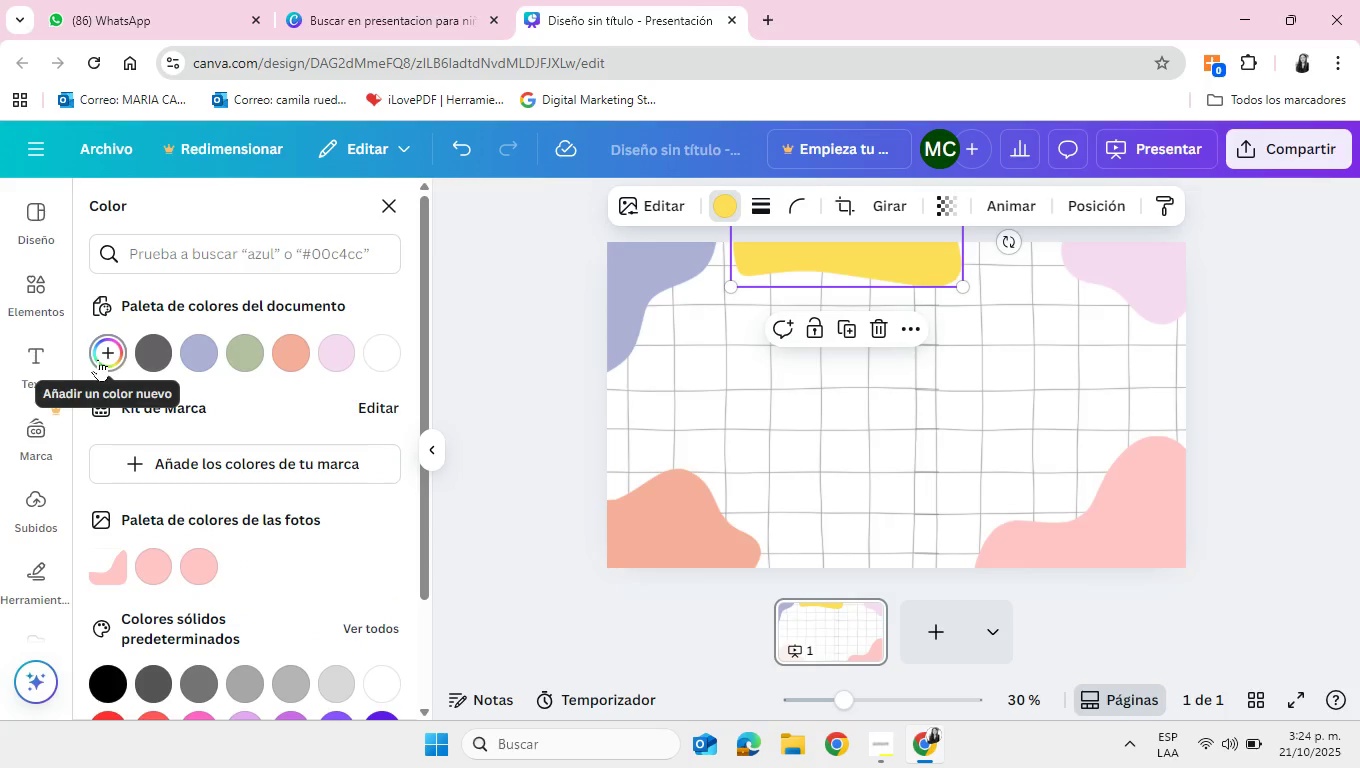 
left_click([99, 359])
 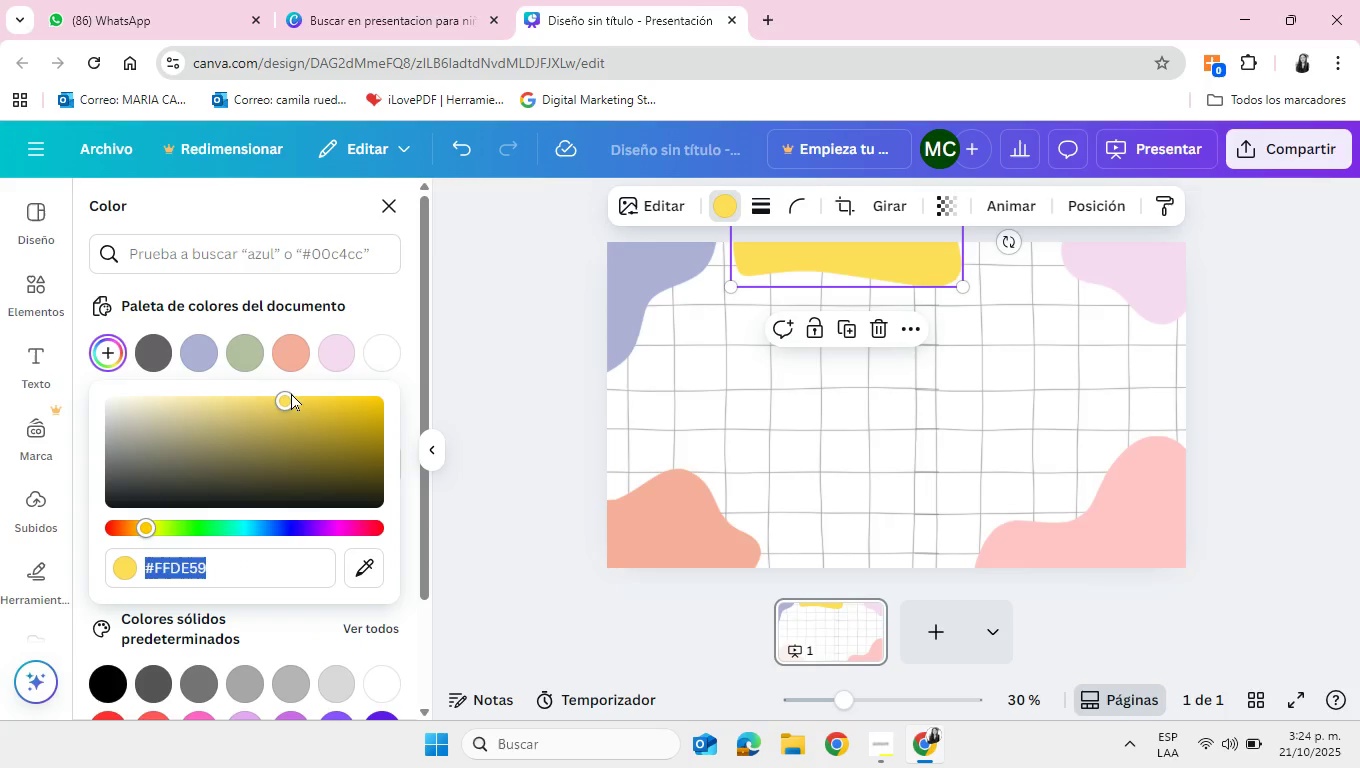 
left_click_drag(start_coordinate=[285, 394], to_coordinate=[239, 393])
 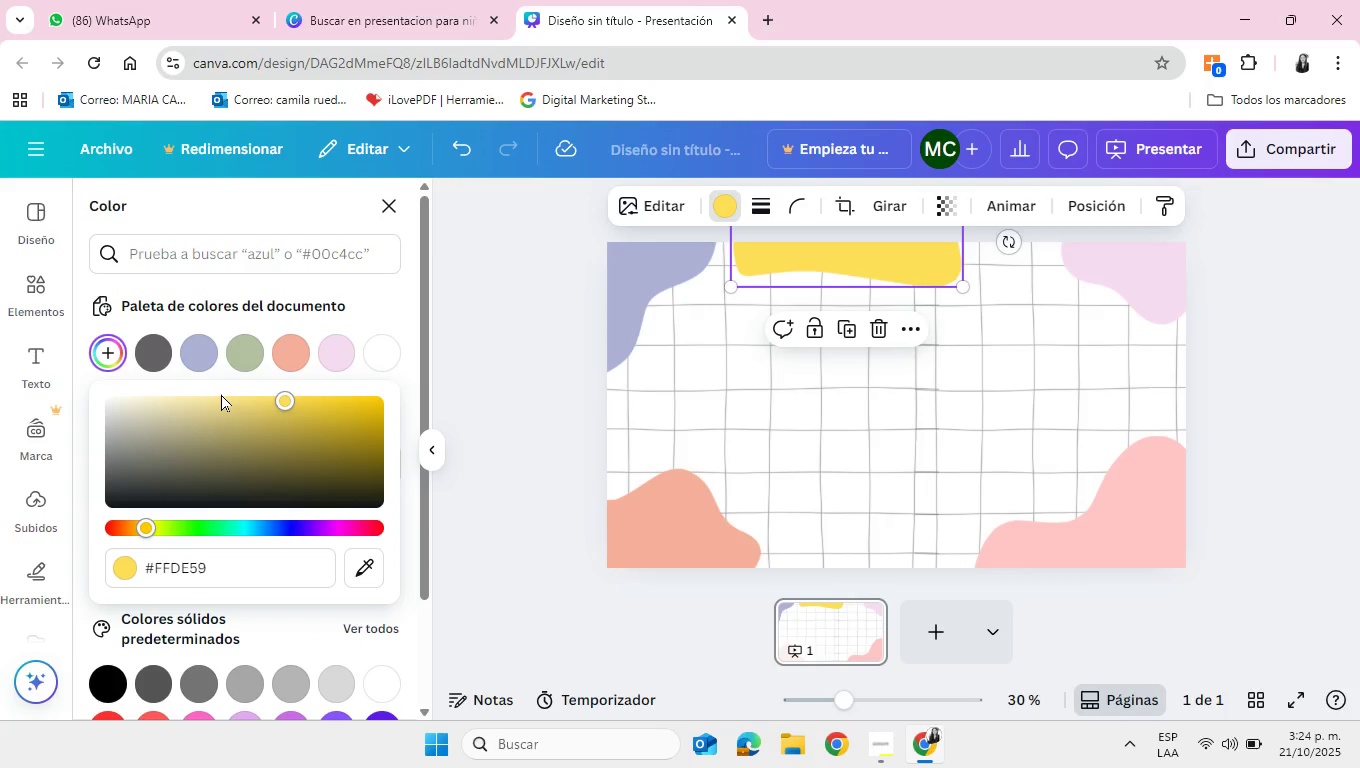 
left_click([222, 394])
 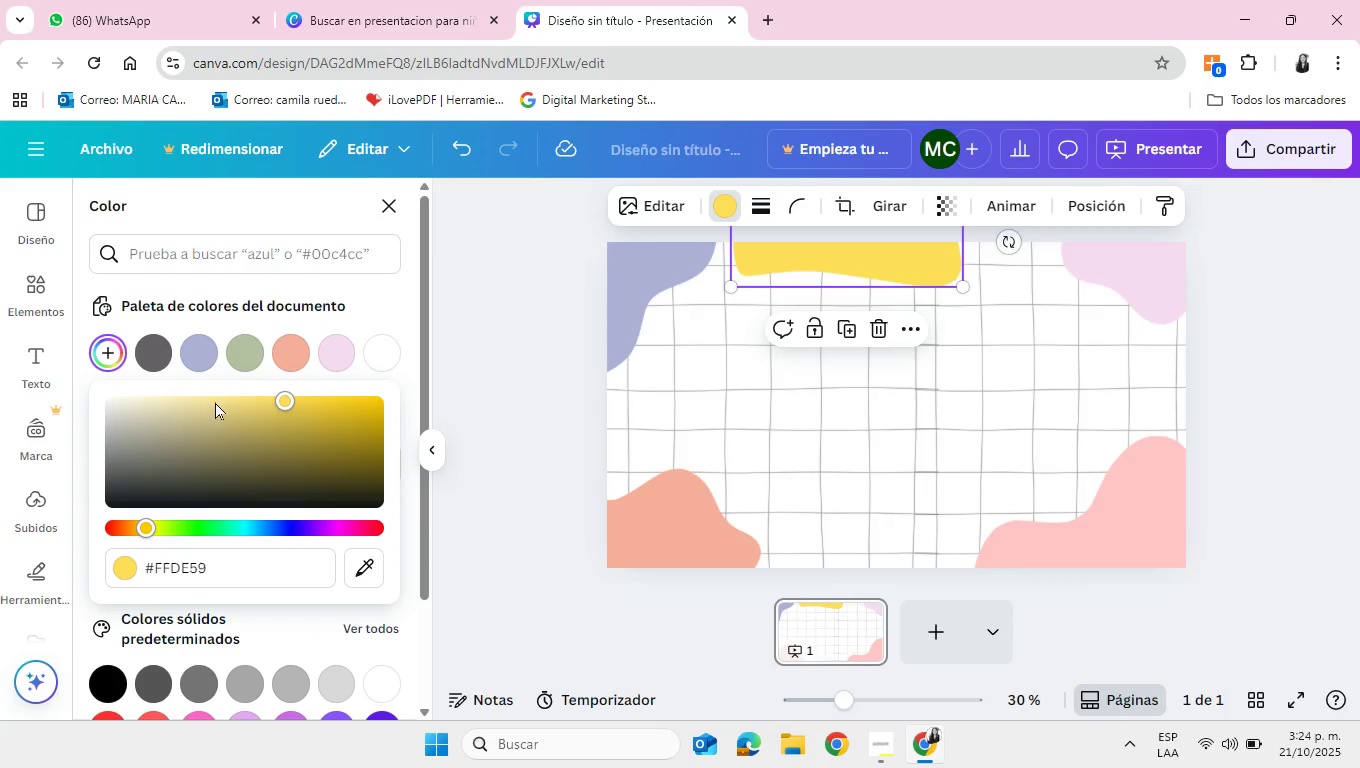 
left_click([216, 401])
 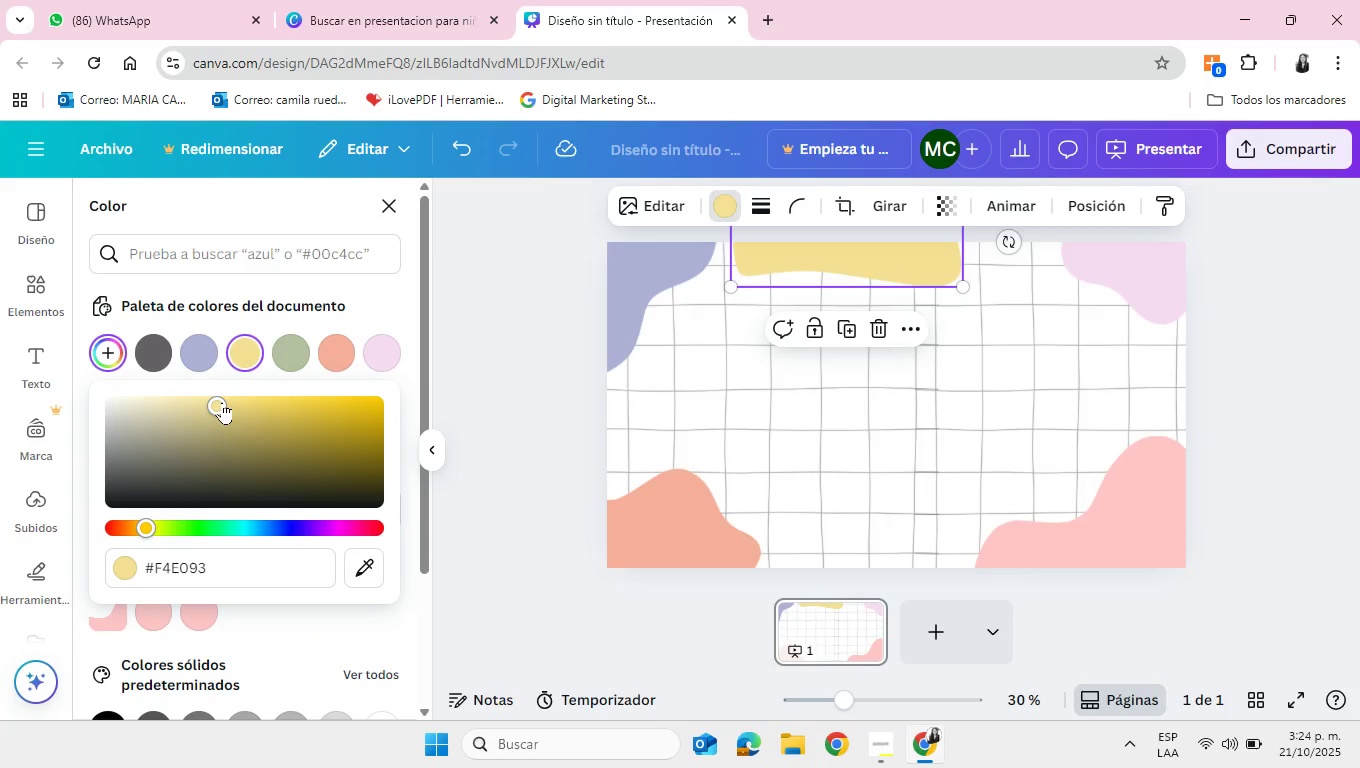 
left_click_drag(start_coordinate=[221, 402], to_coordinate=[187, 389])
 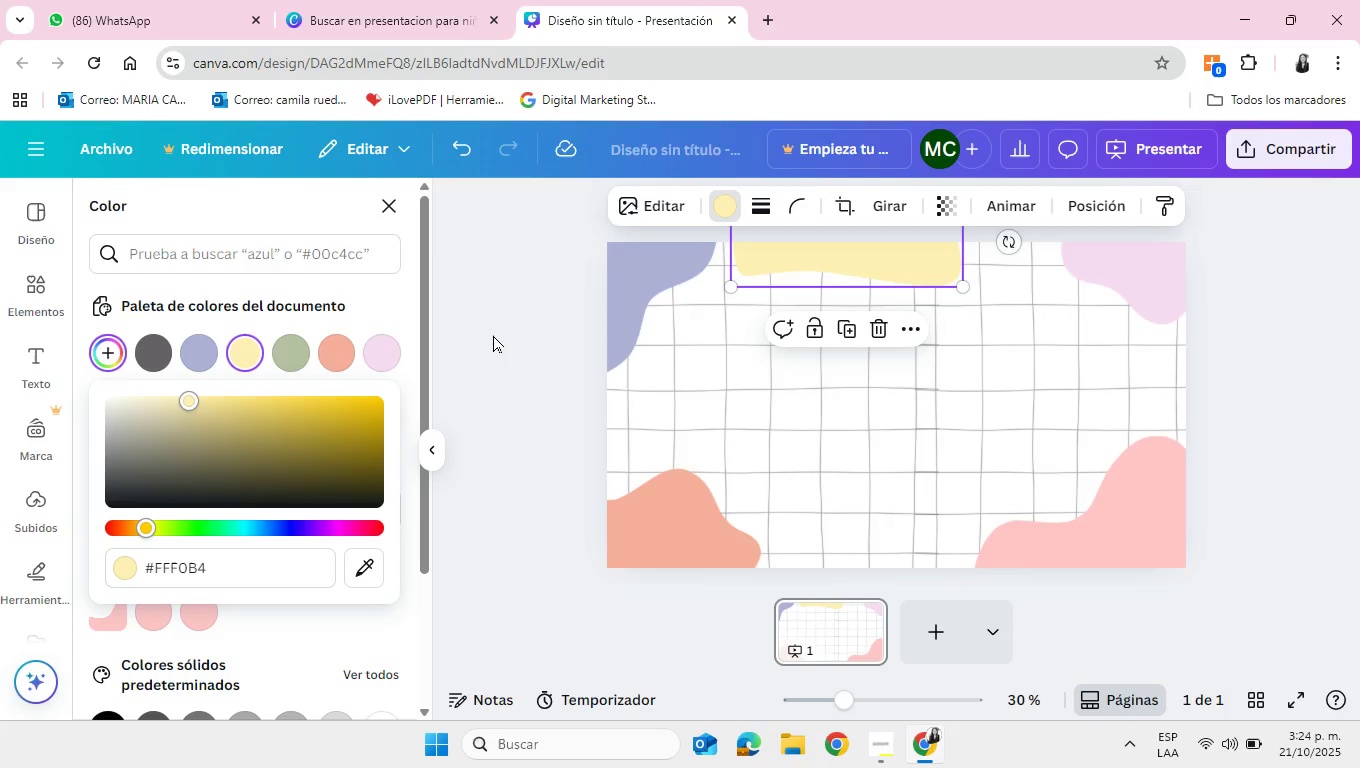 
left_click([493, 335])
 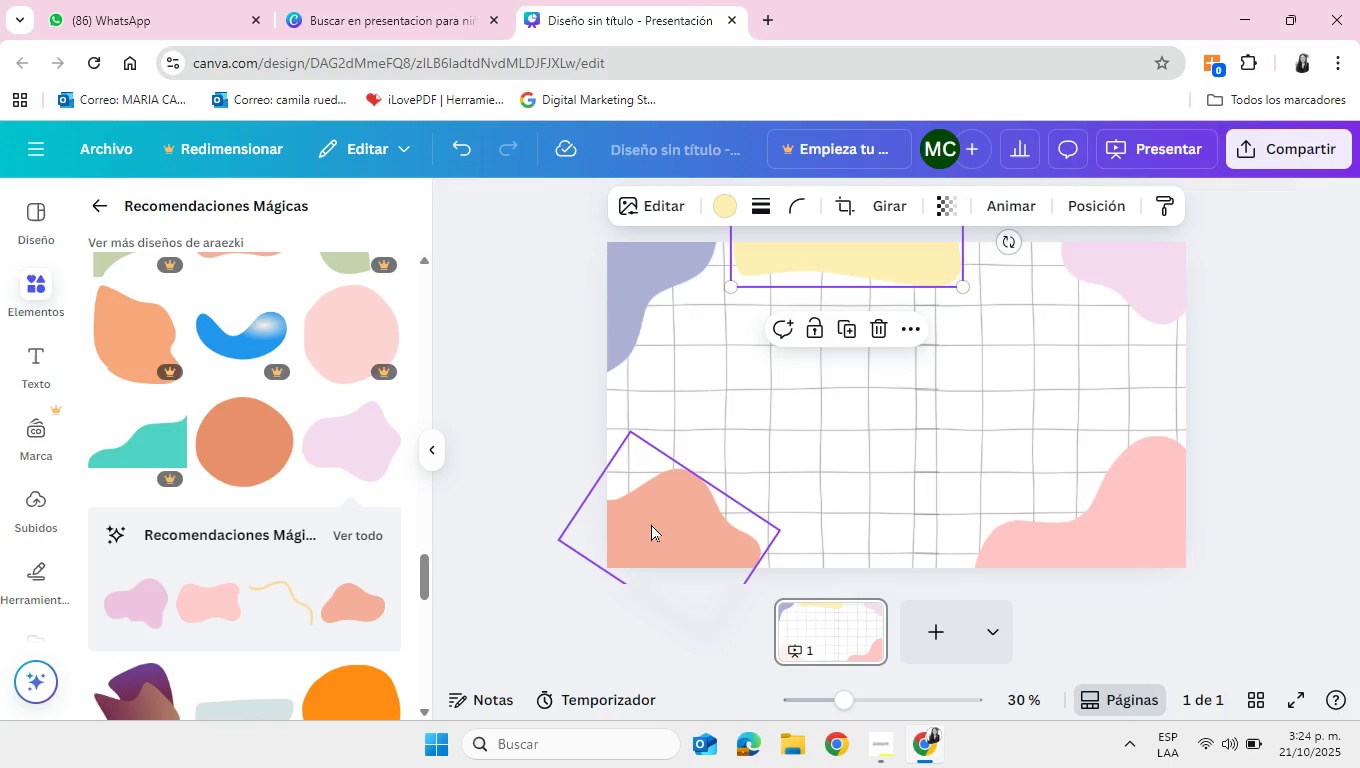 
wait(9.92)
 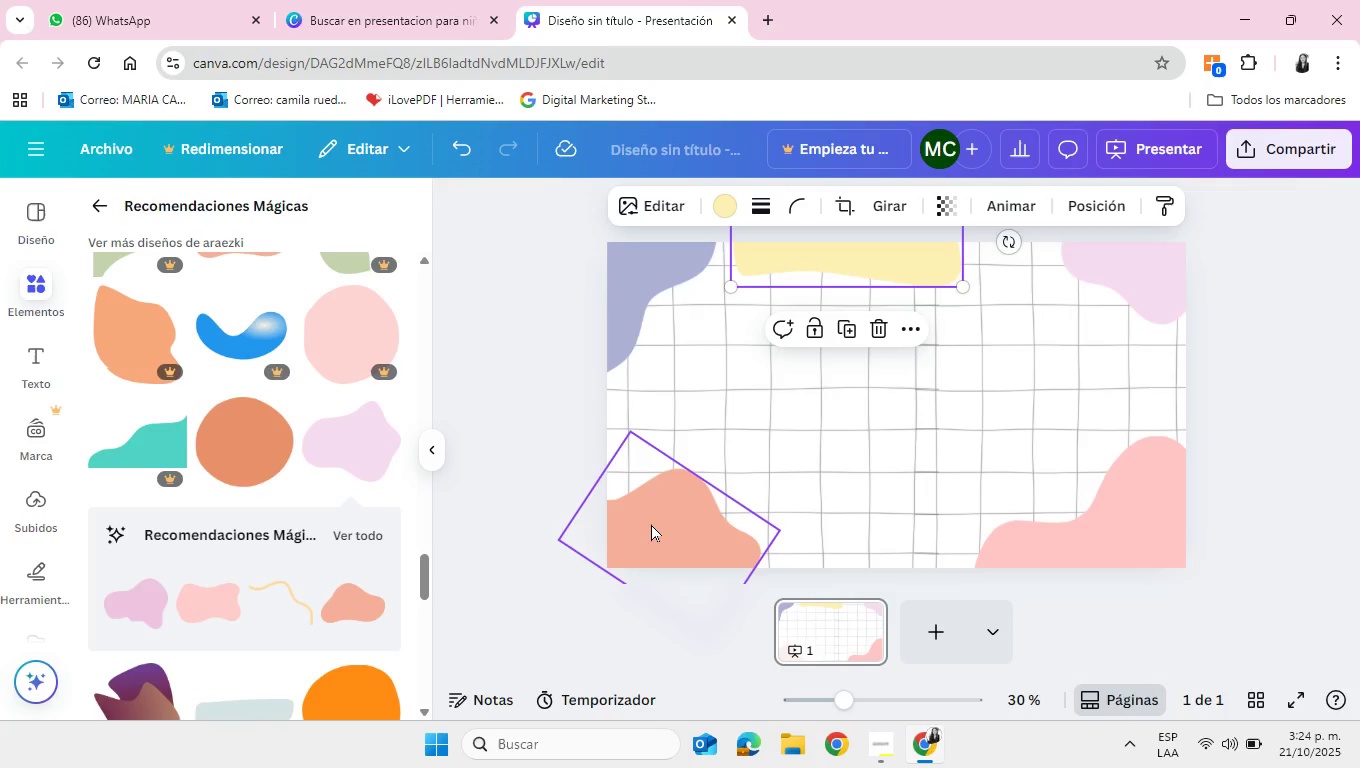 
left_click([674, 522])
 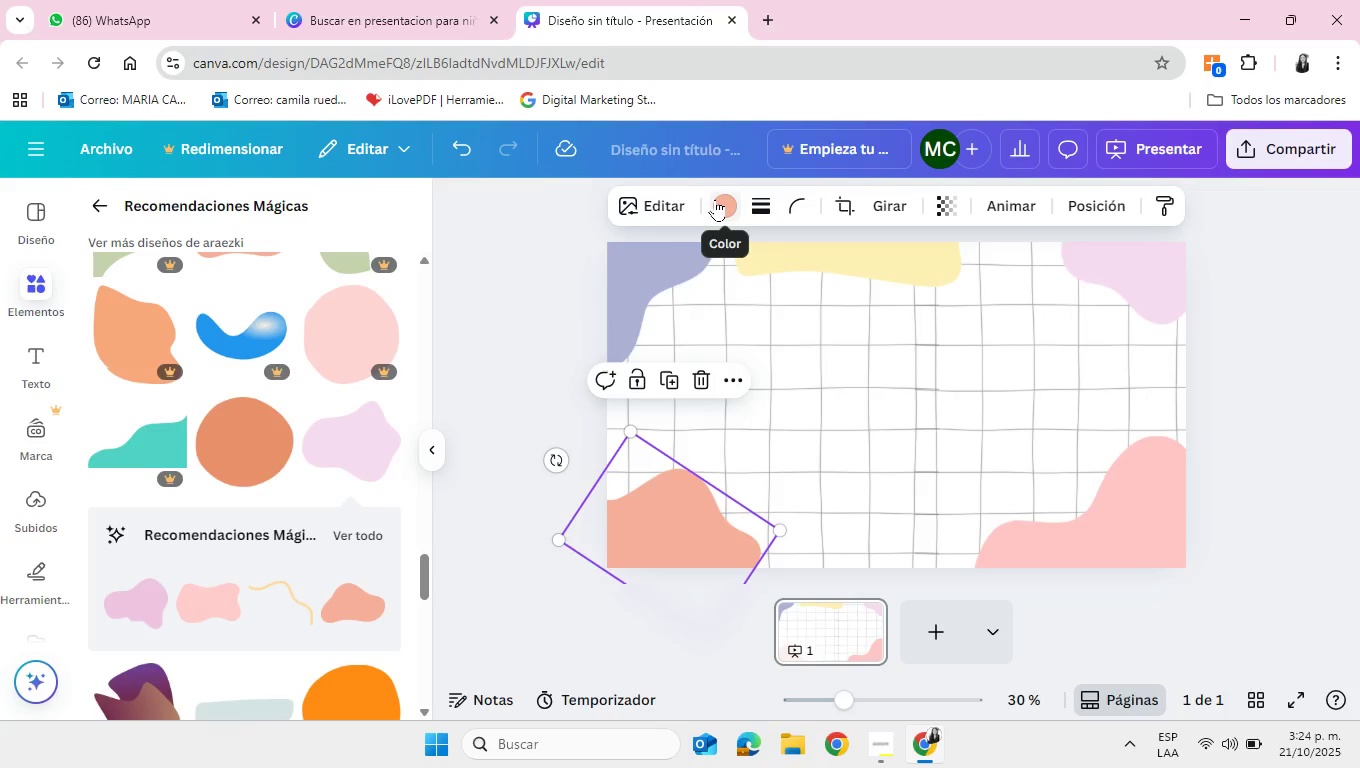 
left_click([715, 199])
 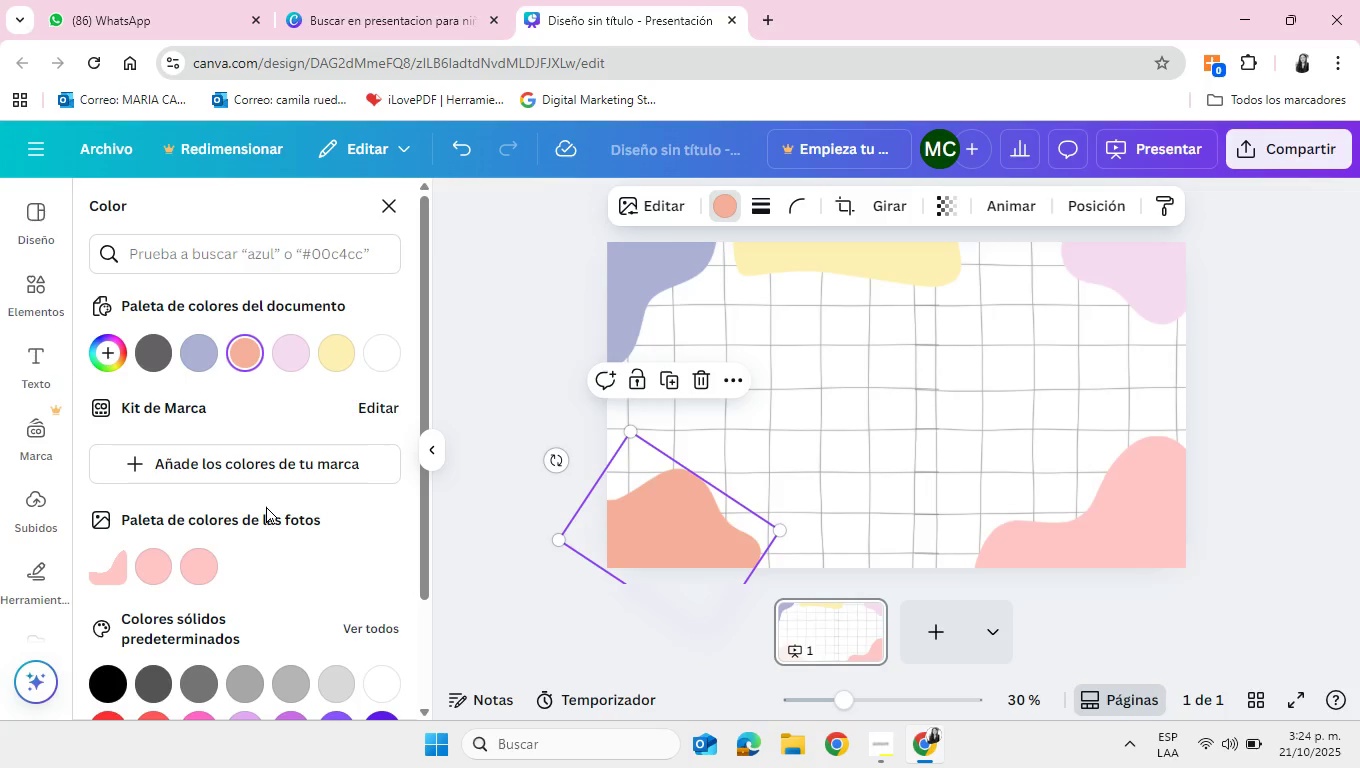 
scroll: coordinate [266, 506], scroll_direction: down, amount: 2.0
 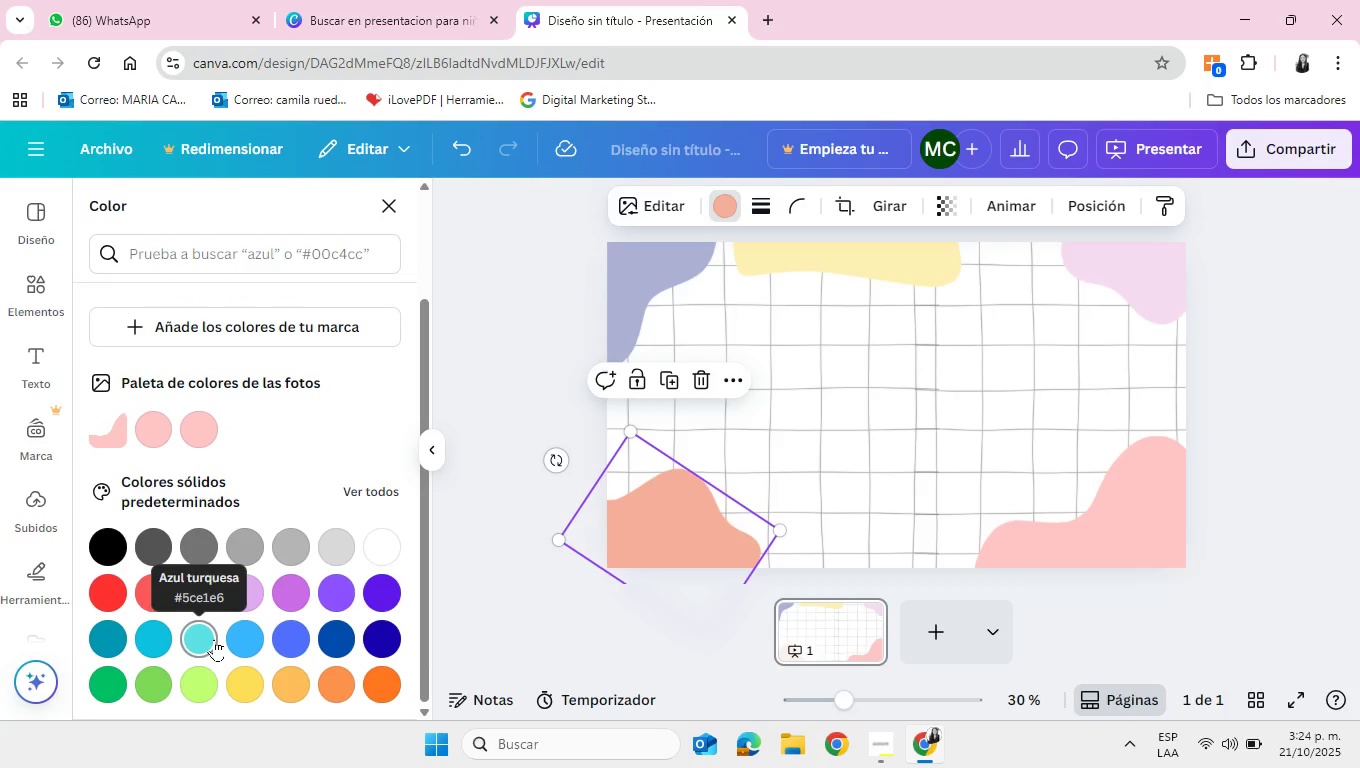 
left_click([207, 637])
 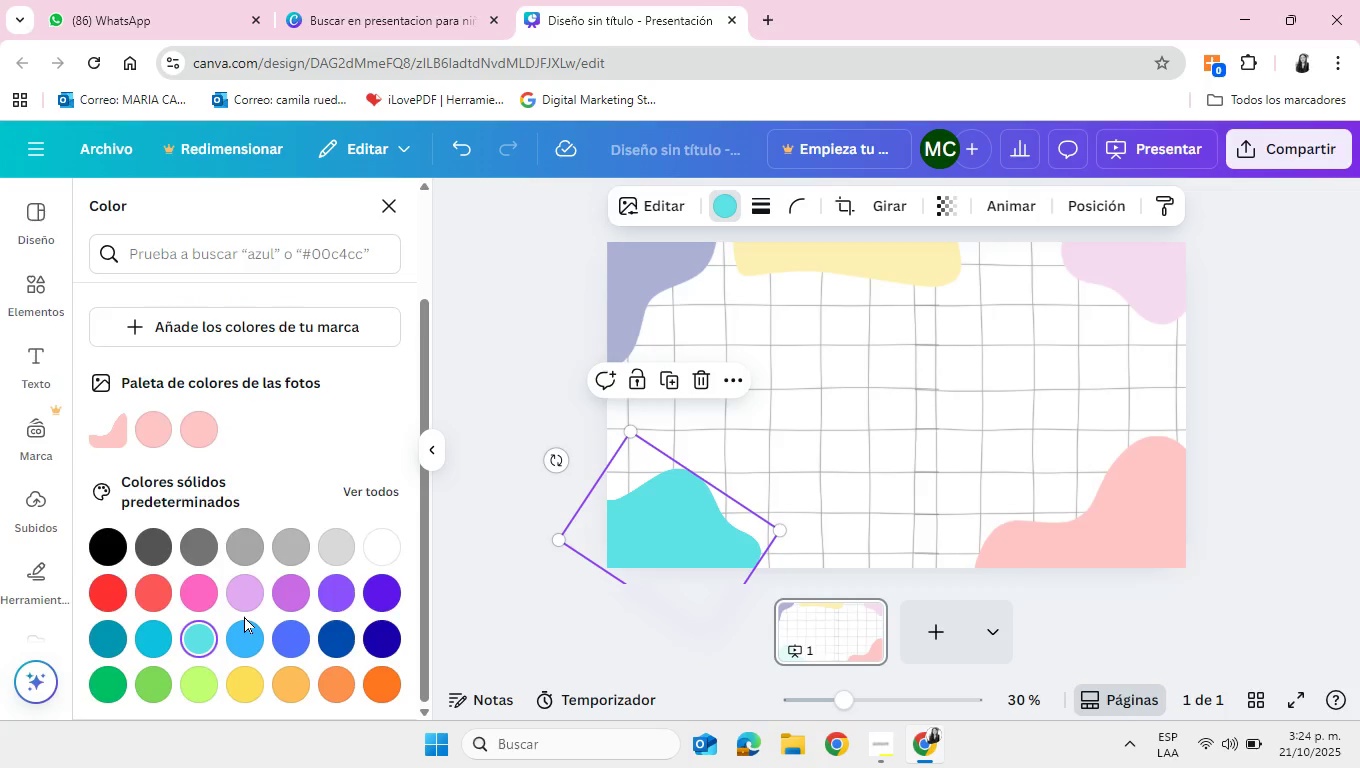 
scroll: coordinate [246, 615], scroll_direction: up, amount: 4.0
 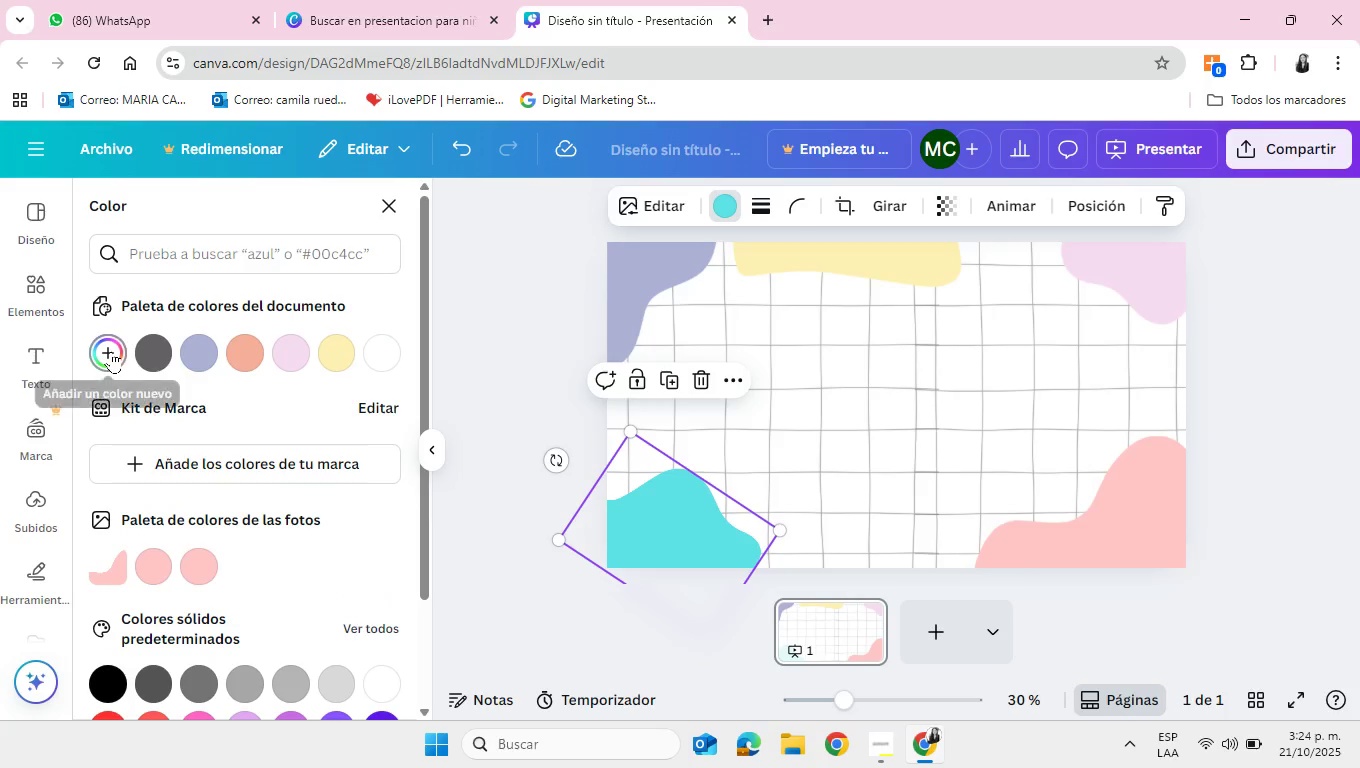 
left_click([111, 351])
 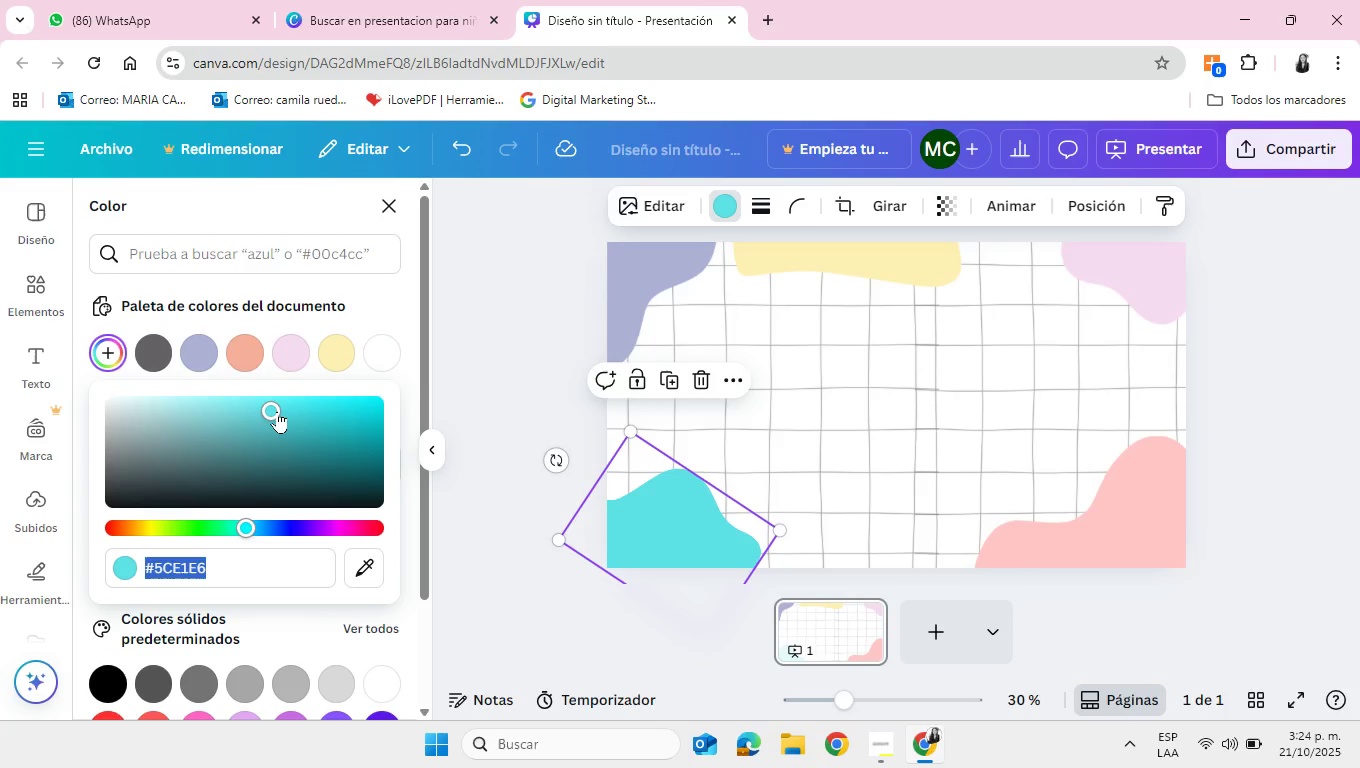 
left_click_drag(start_coordinate=[275, 408], to_coordinate=[183, 395])
 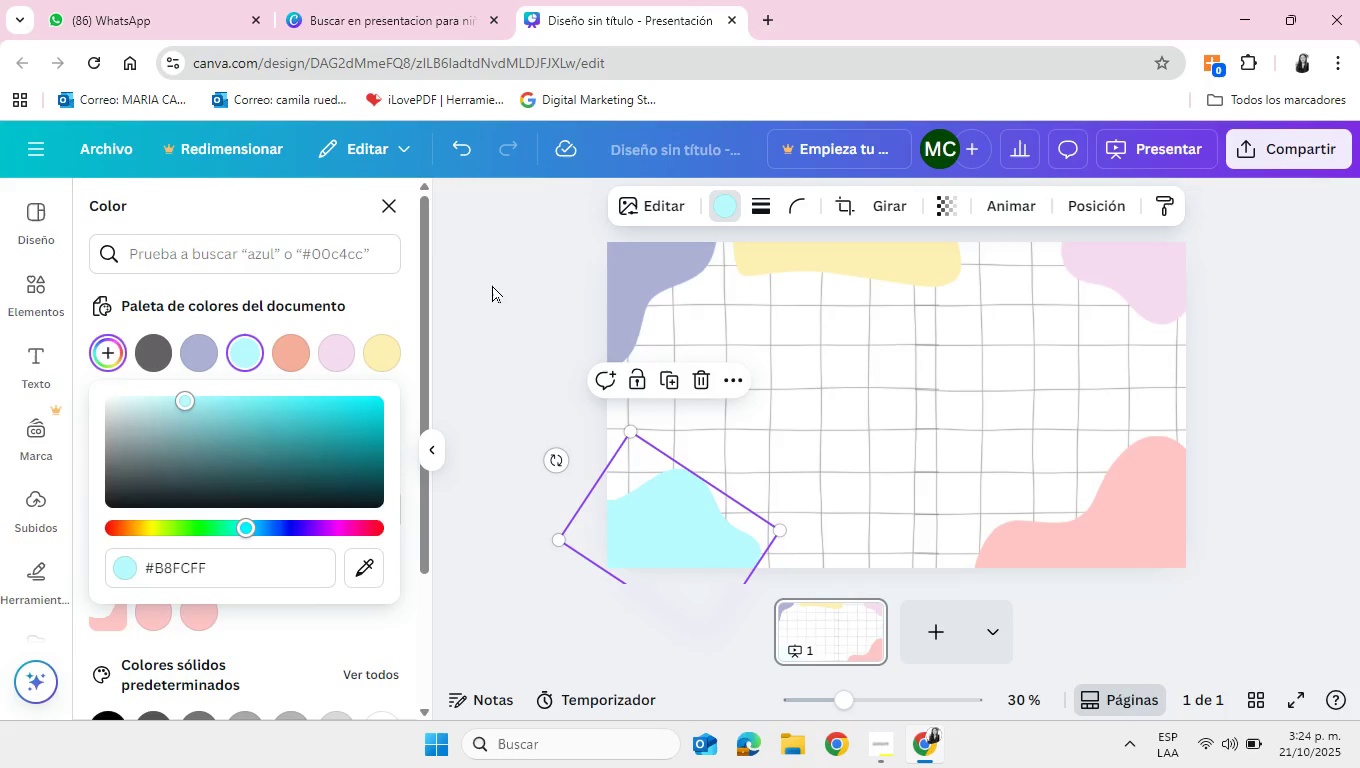 
left_click([492, 285])
 